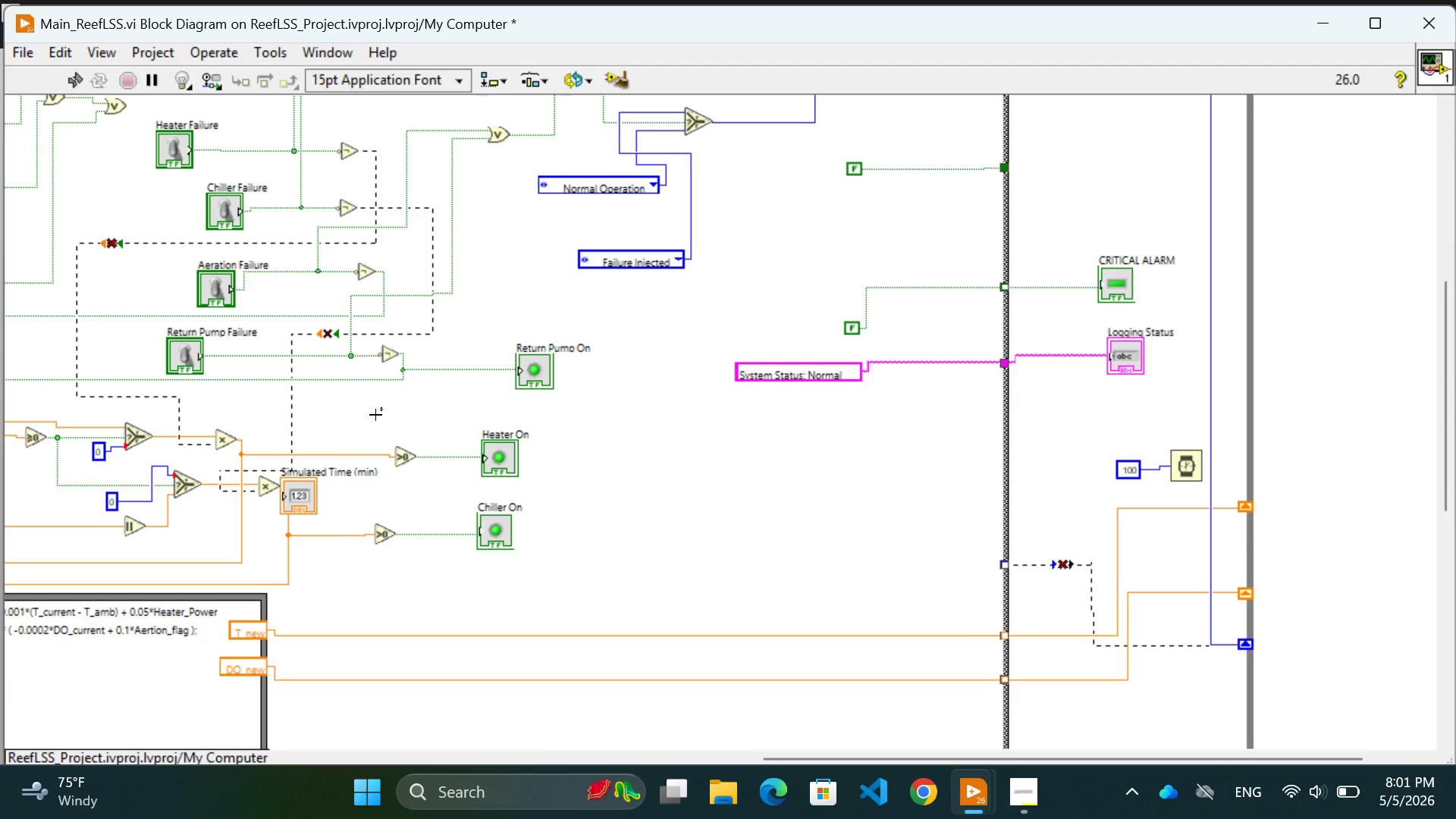 
scroll: coordinate [906, 576], scroll_direction: down, amount: 24.0
 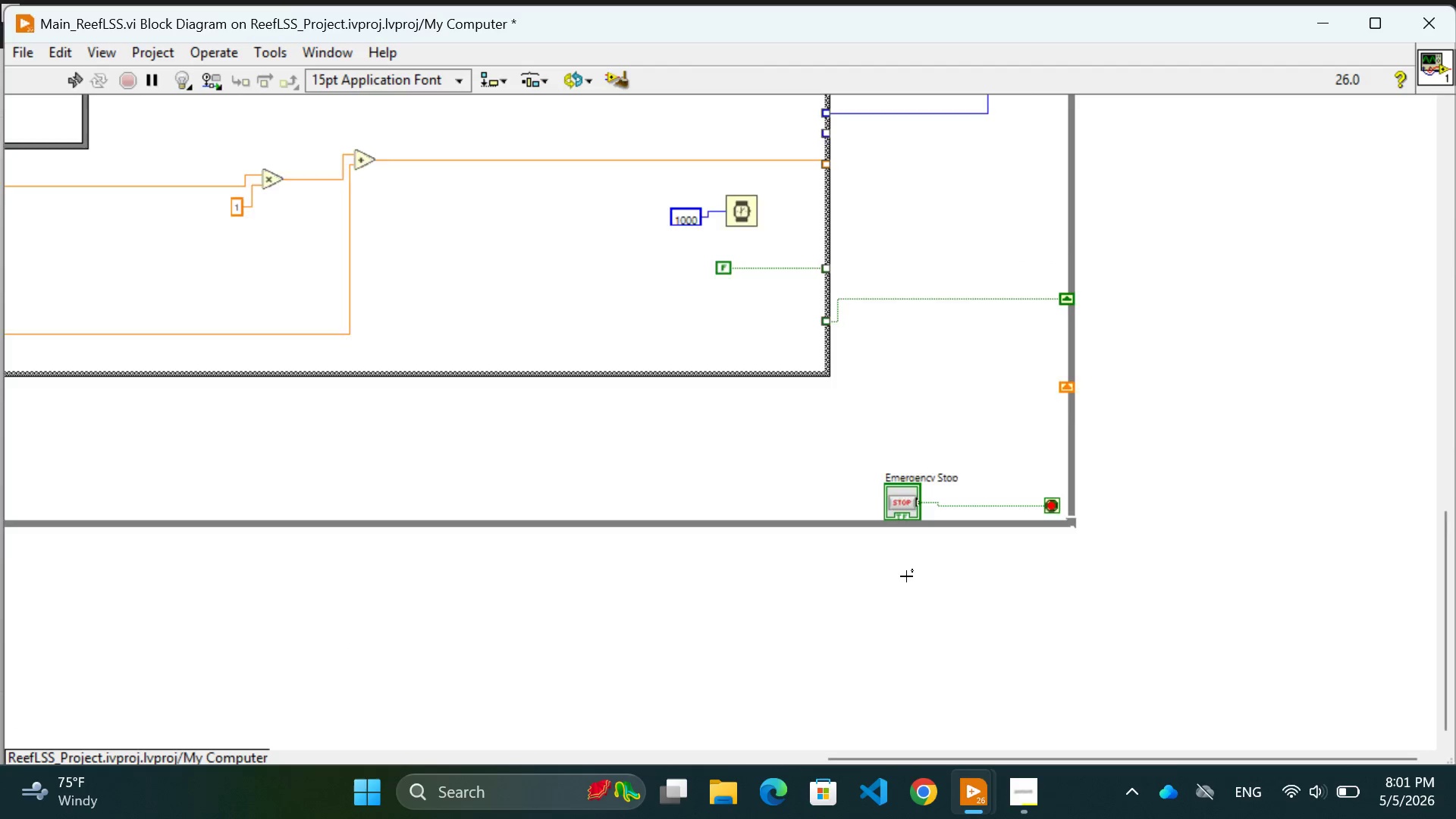 
scroll: coordinate [597, 359], scroll_direction: up, amount: 50.0
 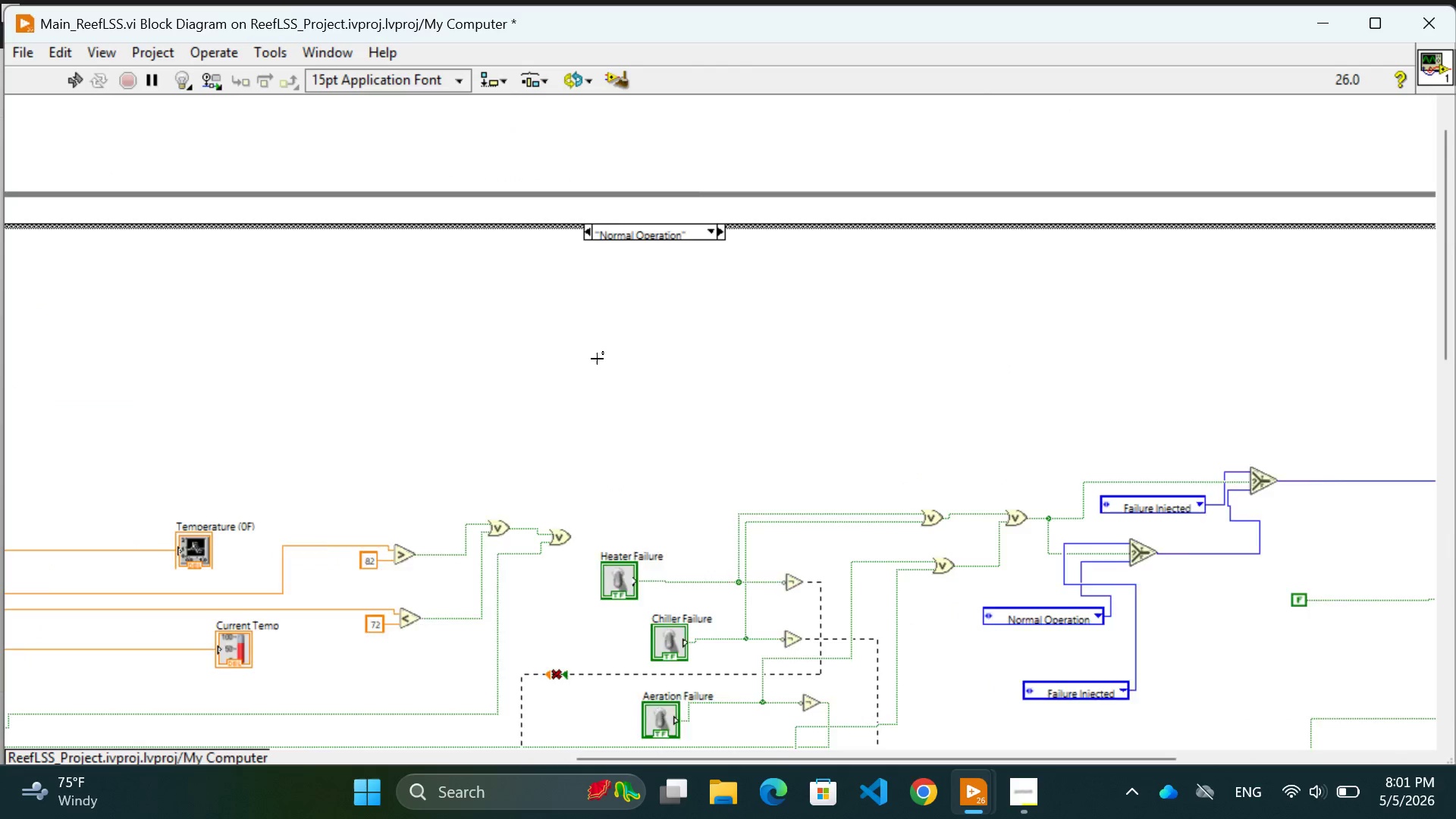 
scroll: coordinate [597, 359], scroll_direction: down, amount: 2.0
 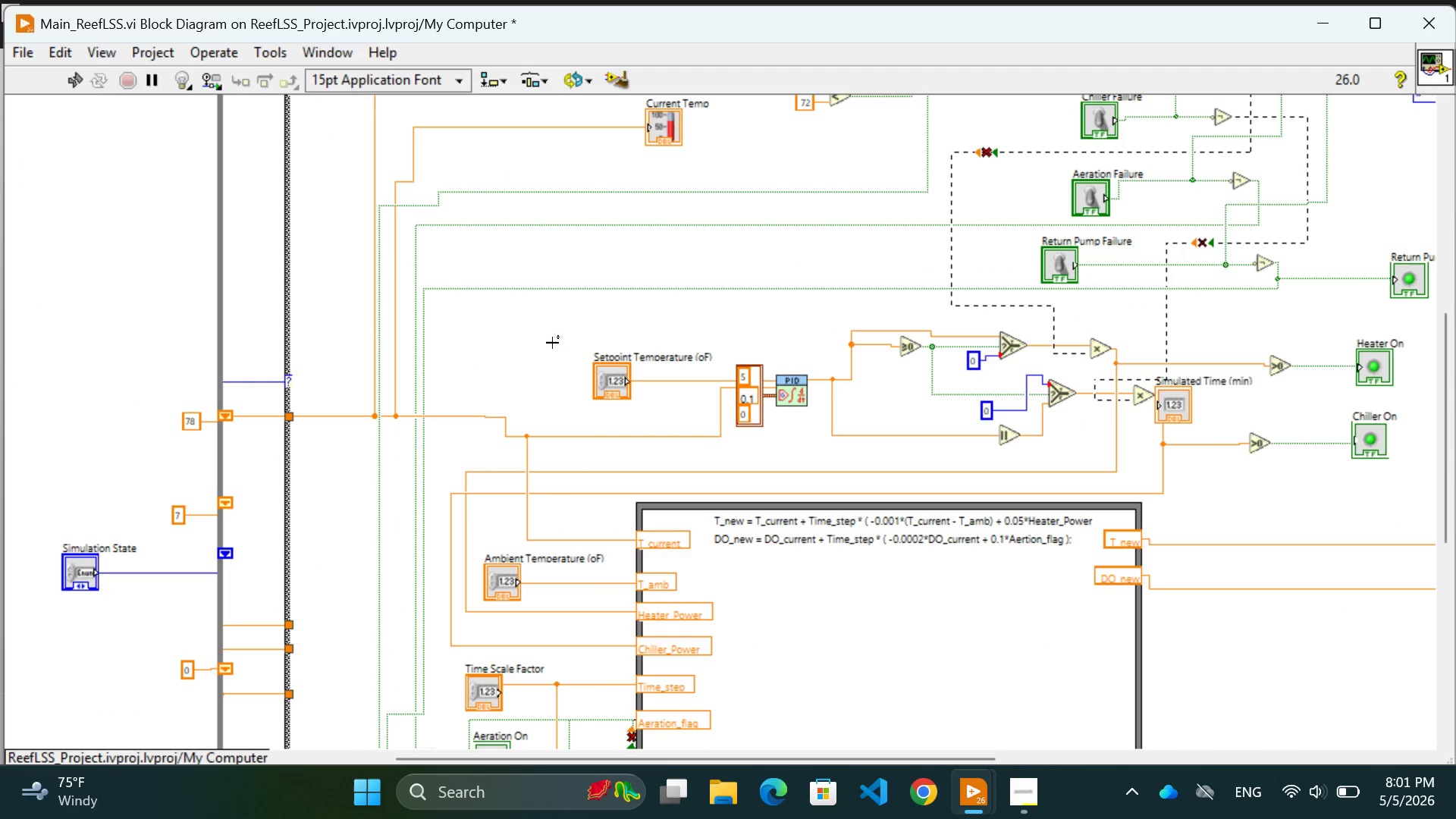 
left_click([544, 320])
 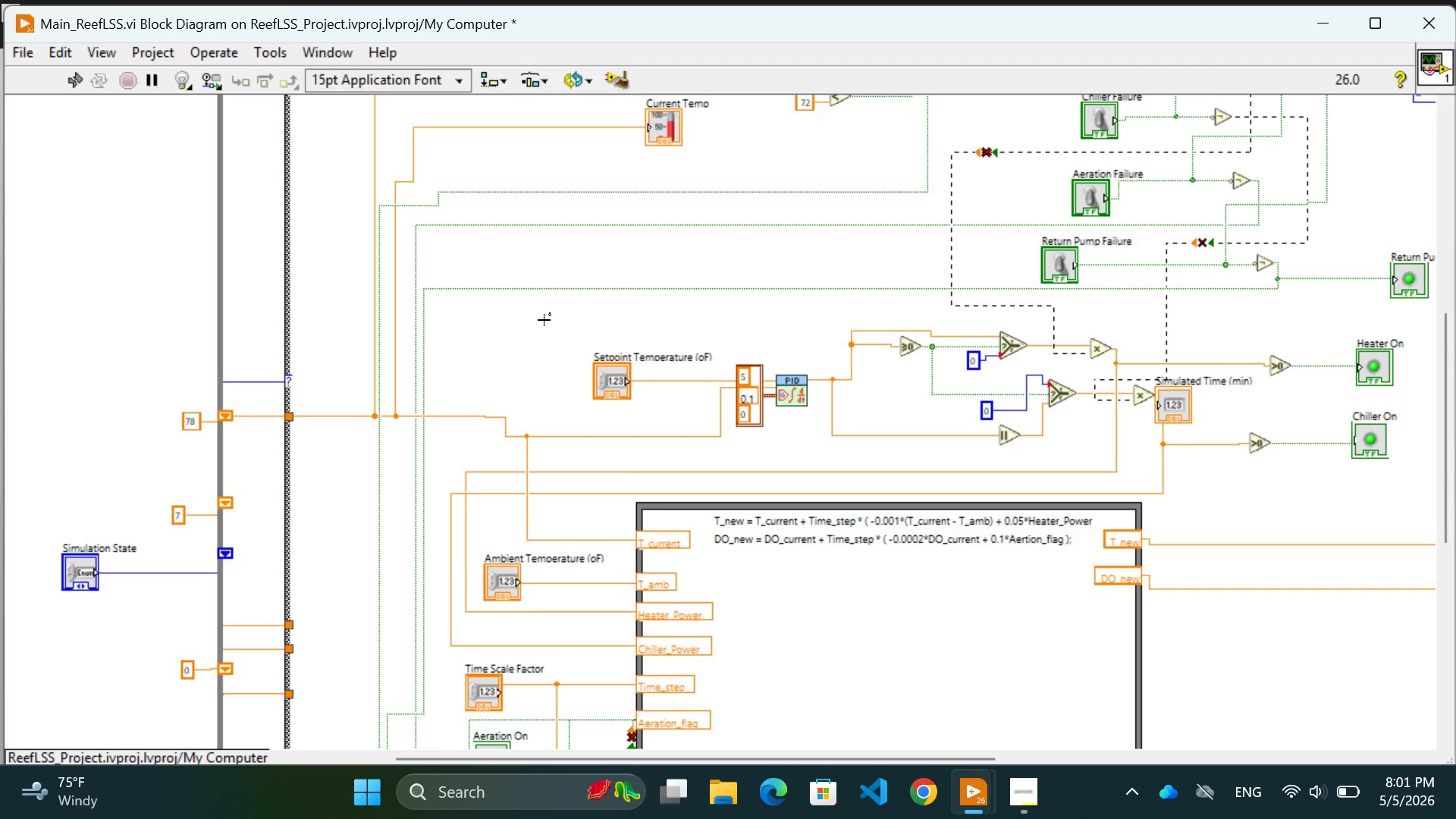 
scroll: coordinate [453, 582], scroll_direction: down, amount: 15.0
 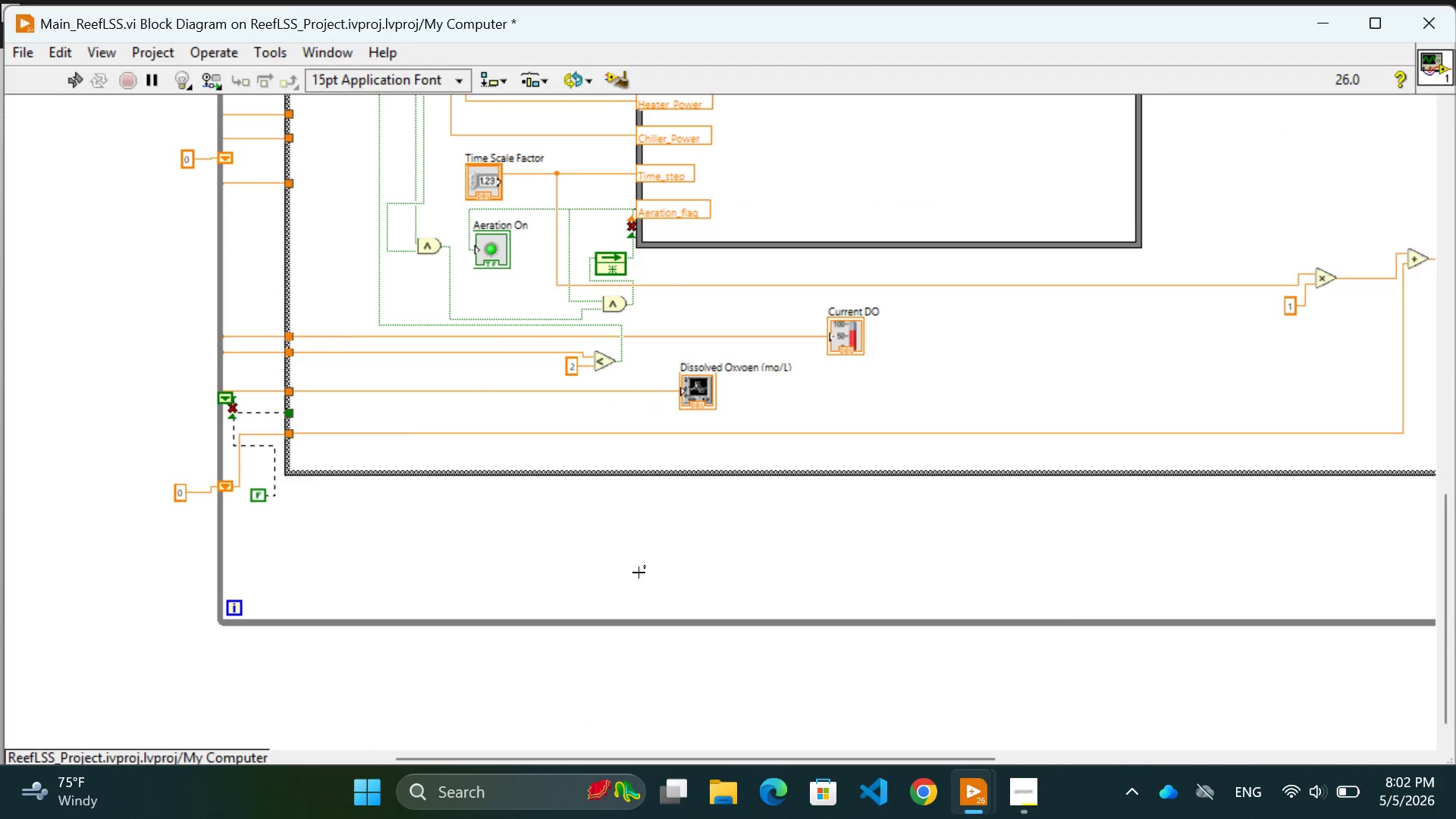 
left_click([731, 573])
 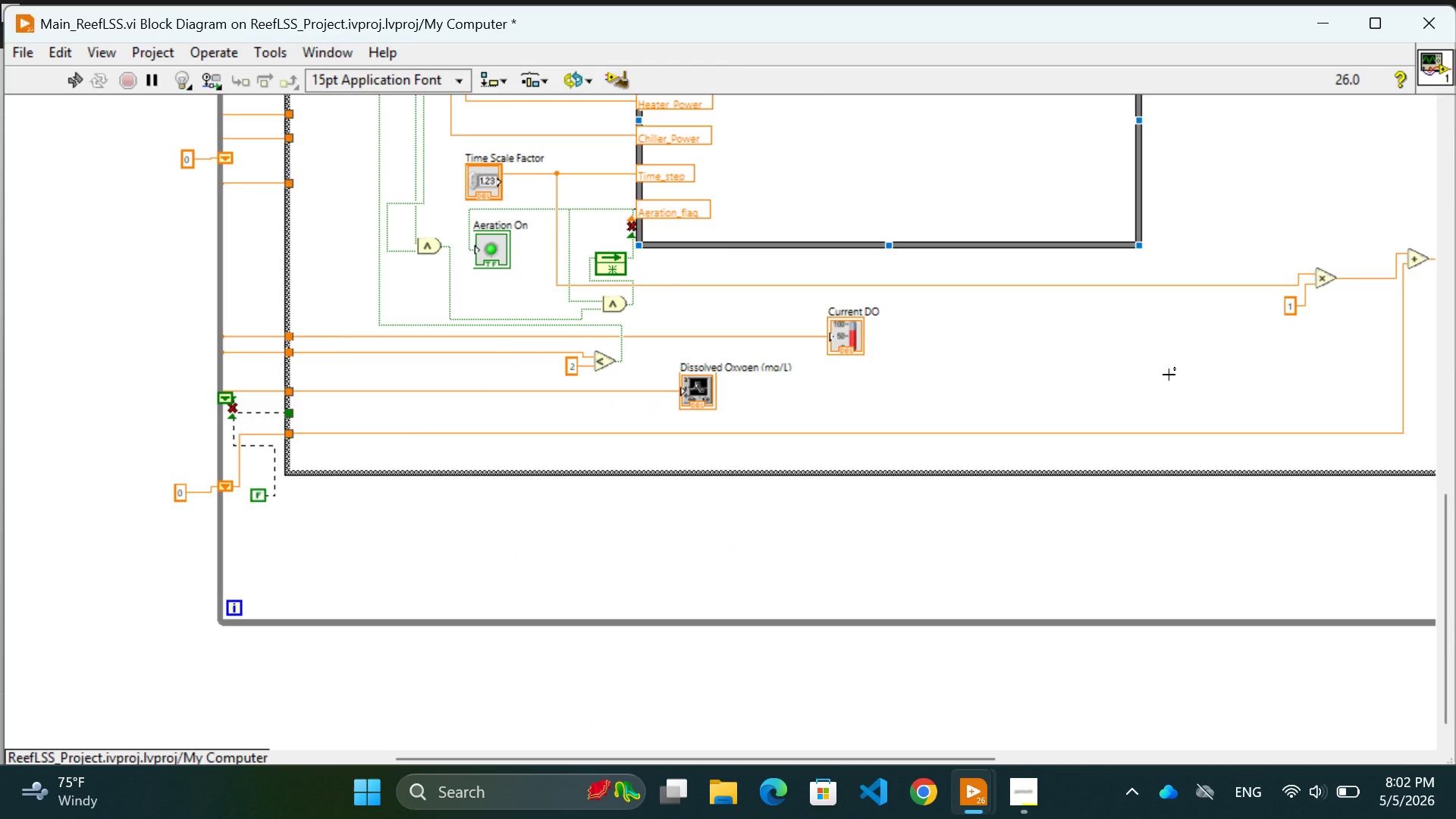 
scroll: coordinate [1188, 469], scroll_direction: down, amount: 29.0
 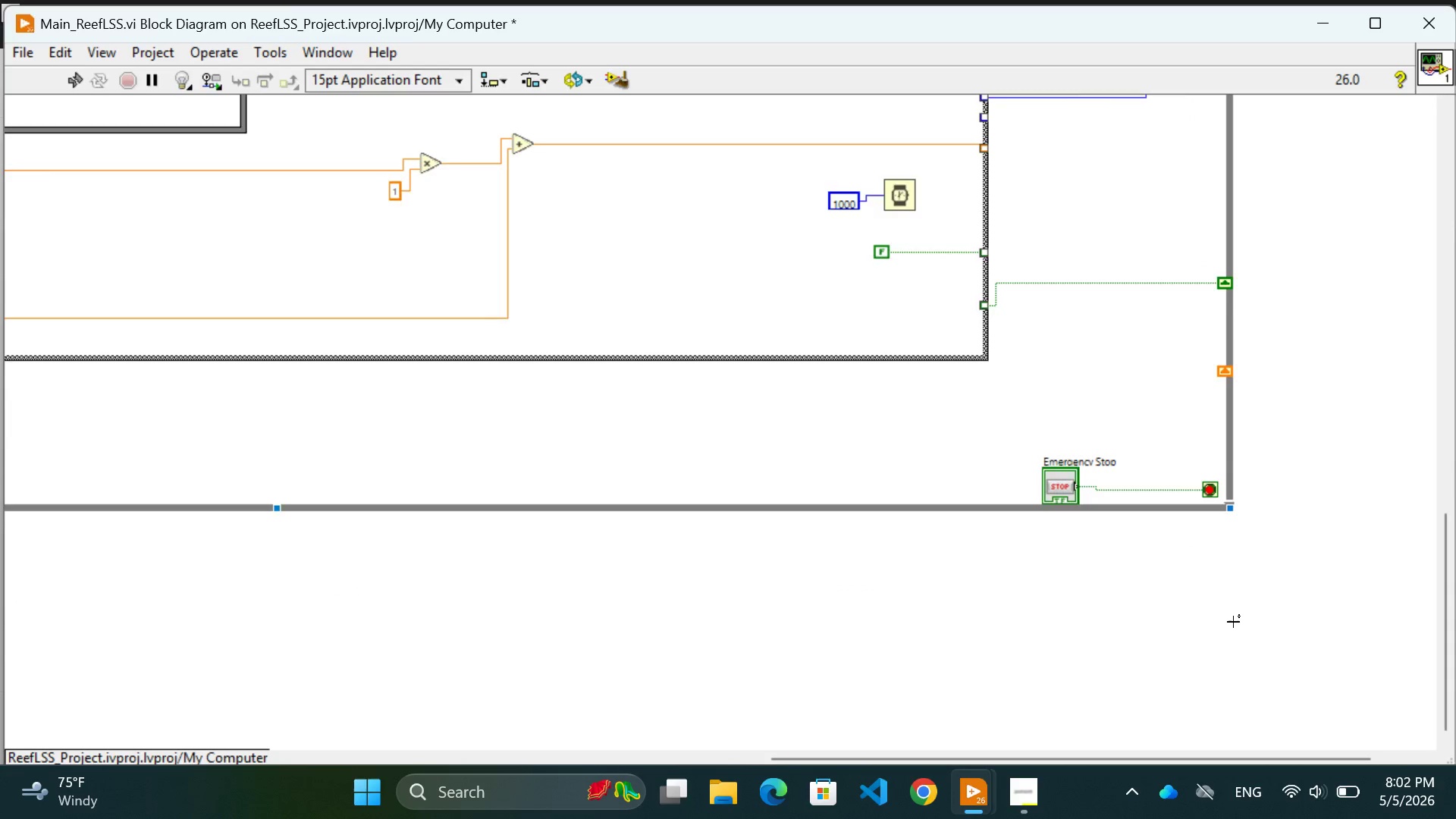 
scroll: coordinate [1233, 622], scroll_direction: up, amount: 20.0
 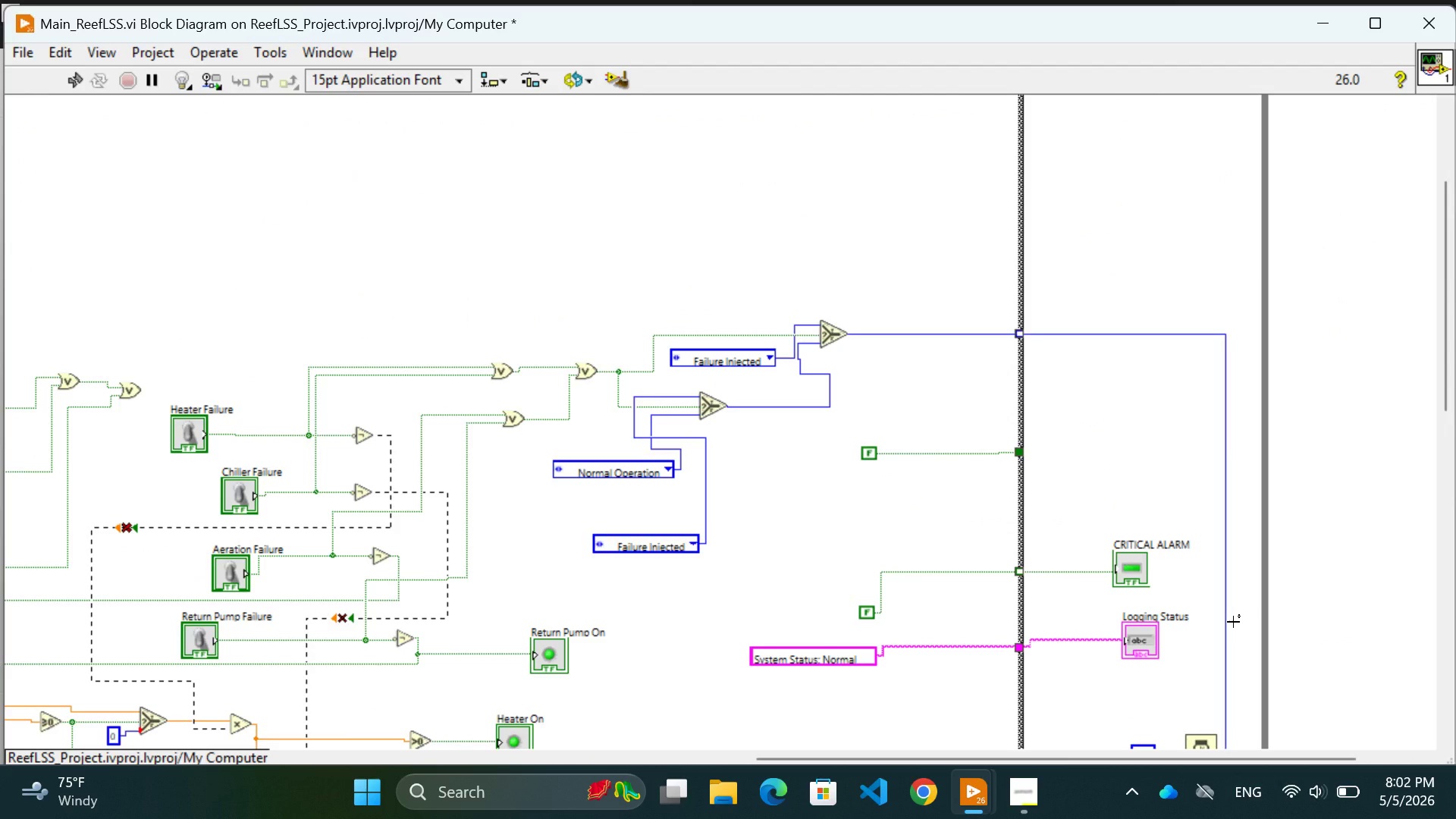 
scroll: coordinate [932, 500], scroll_direction: down, amount: 20.0
 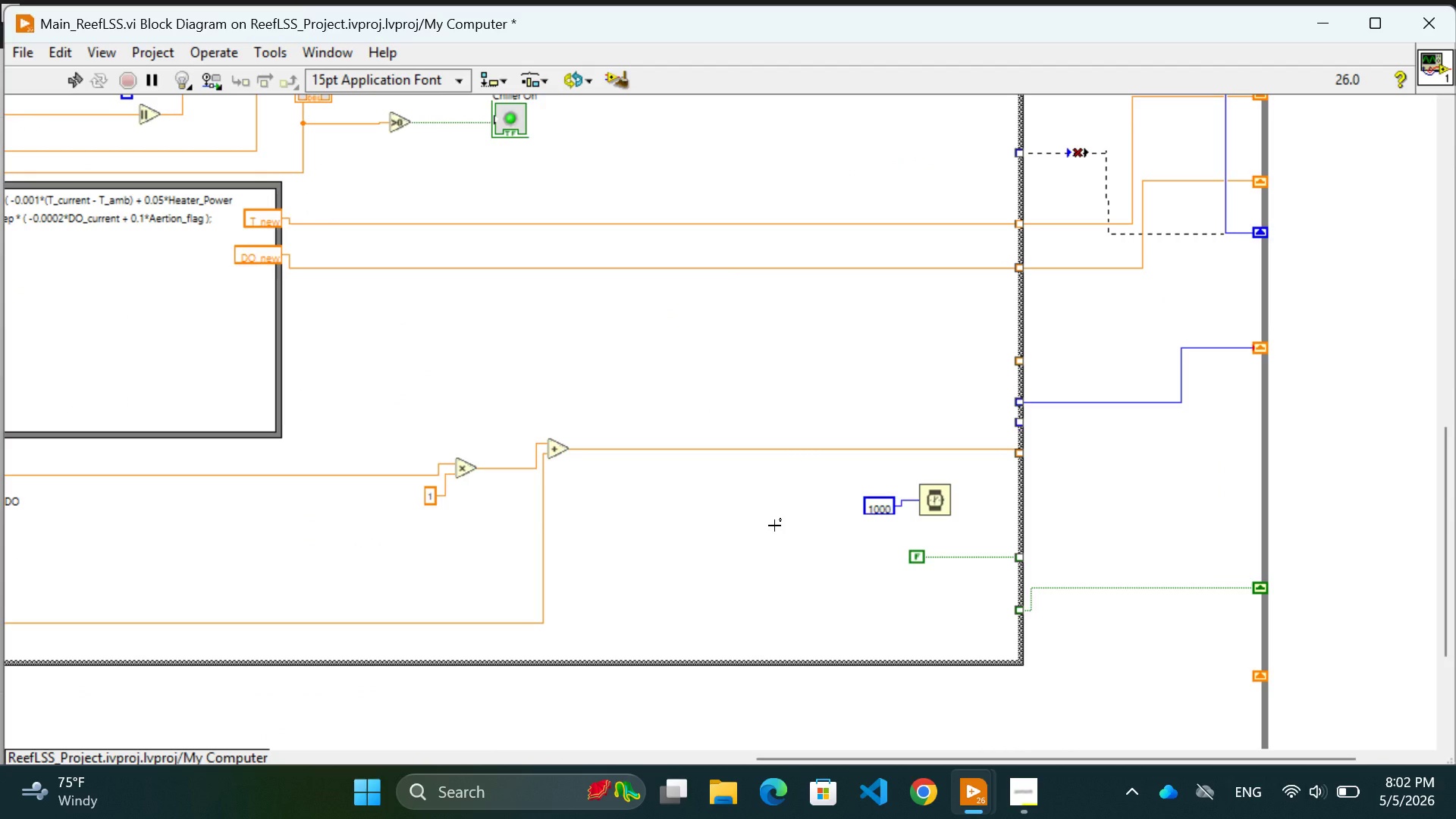 
hold_key(key=ControlLeft, duration=2.42)
scroll: coordinate [812, 499], scroll_direction: down, amount: 1.0
 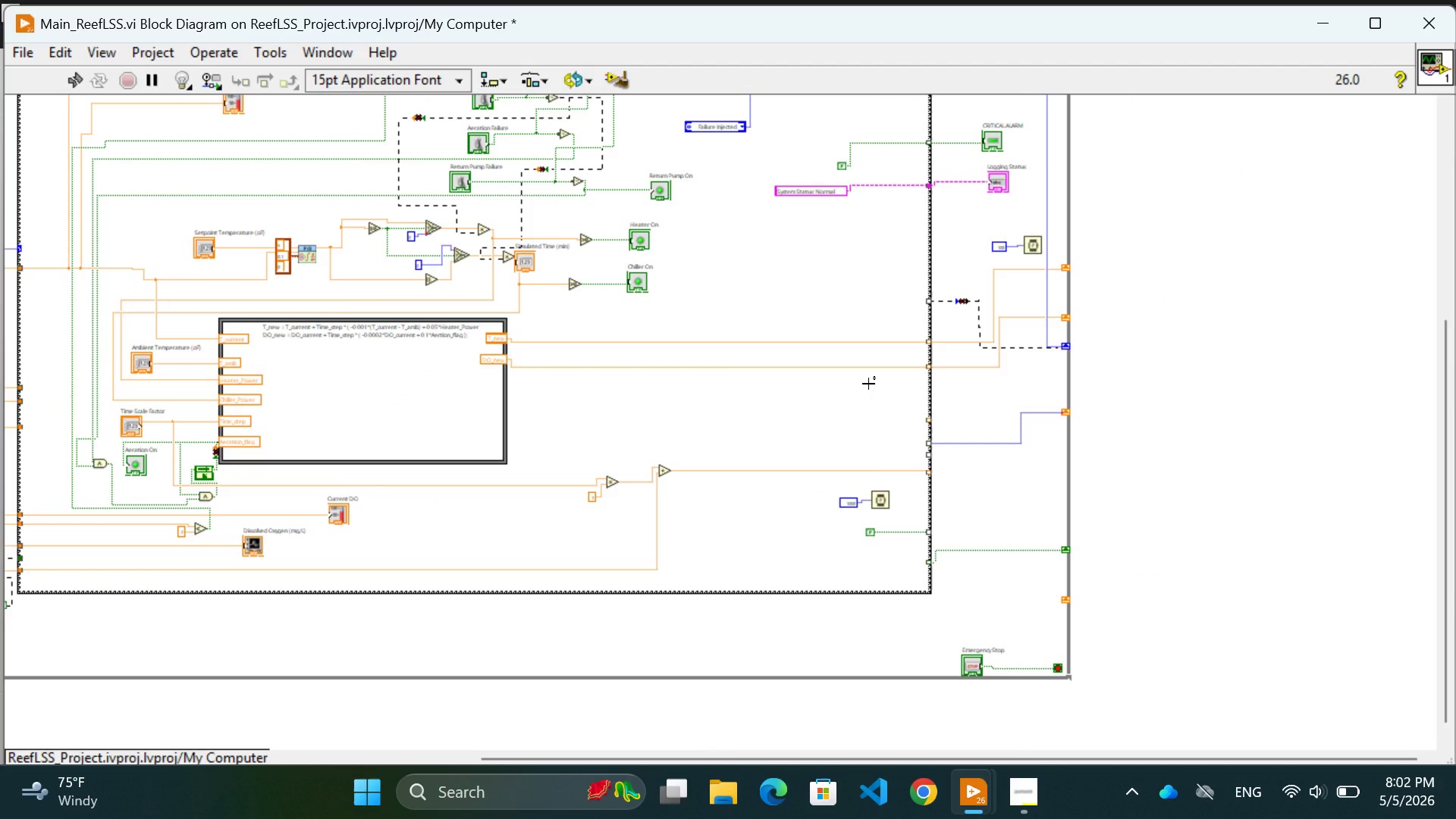 
left_click([723, 530])
 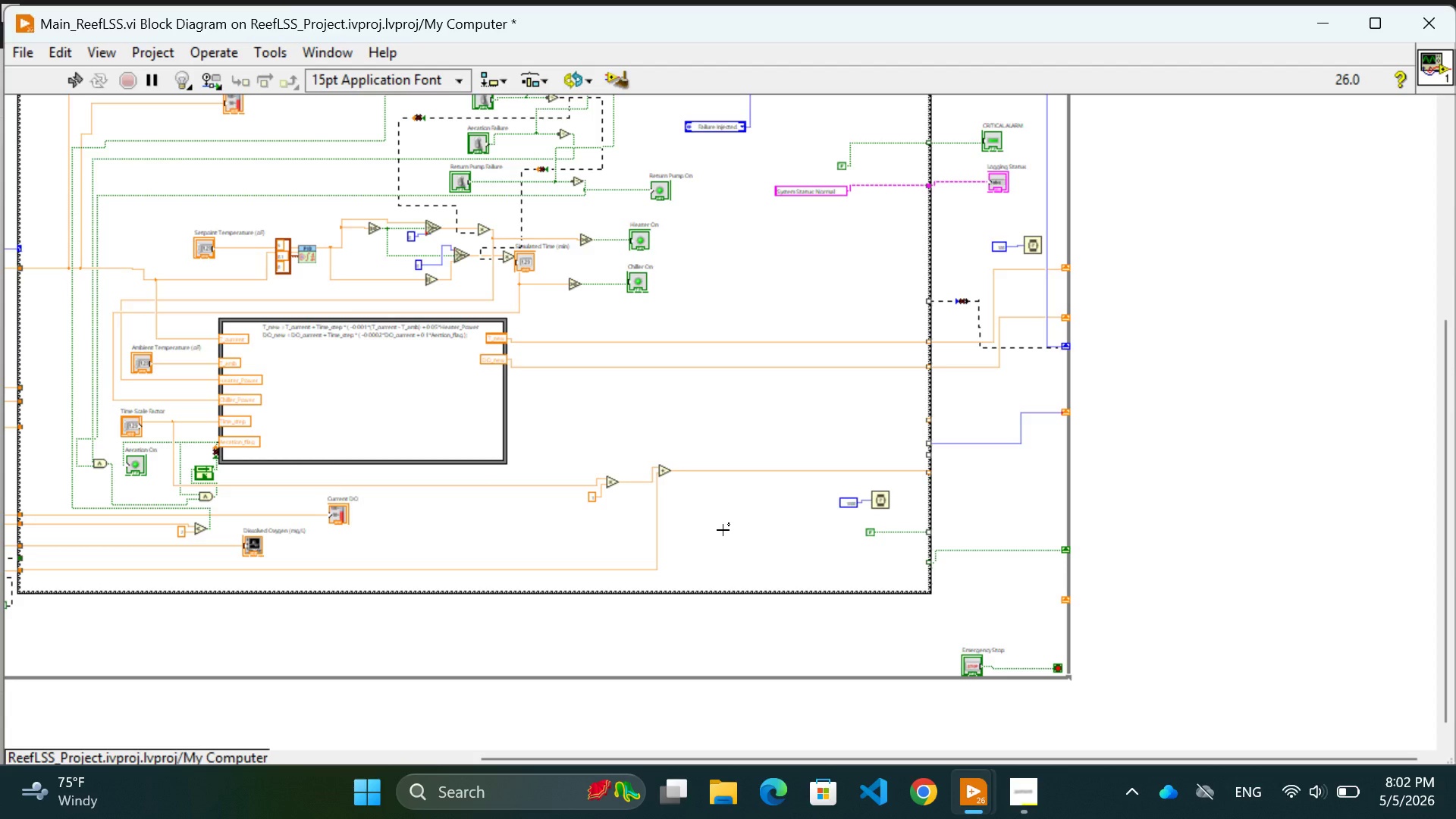 
scroll: coordinate [723, 530], scroll_direction: up, amount: 1.0
 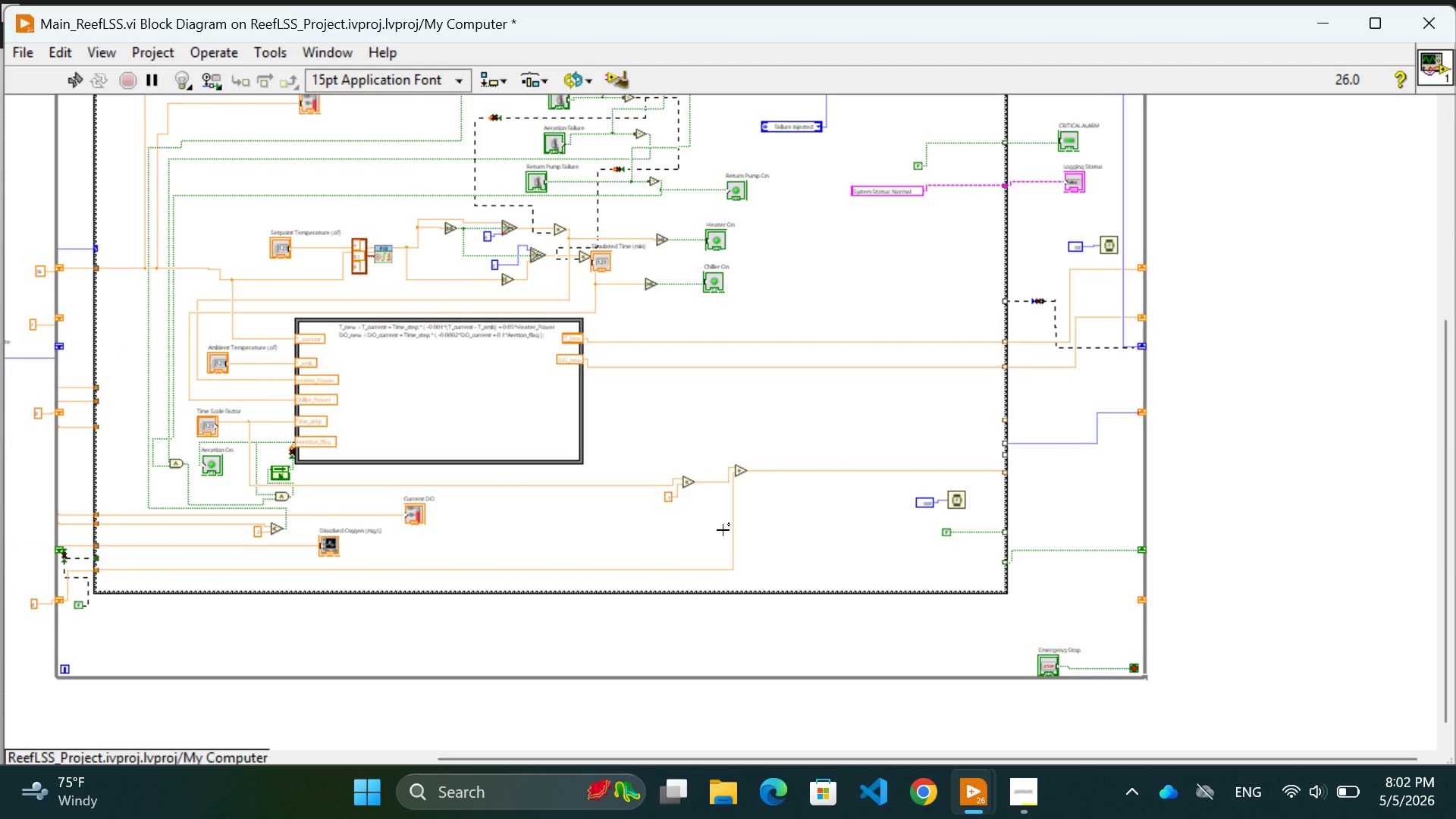 
scroll: coordinate [723, 530], scroll_direction: none, amount: 0.0
 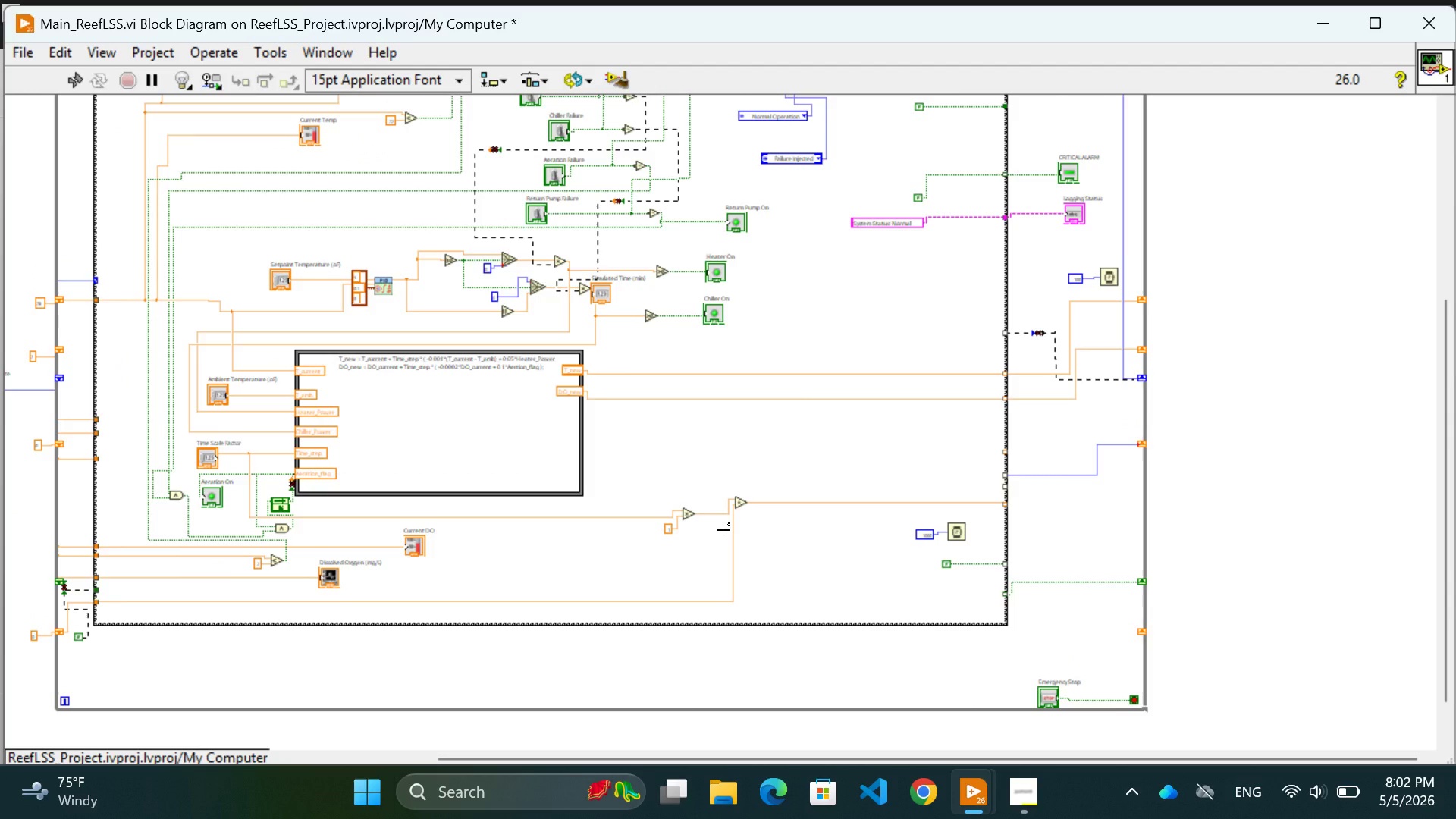 
scroll: coordinate [723, 530], scroll_direction: up, amount: 4.0
 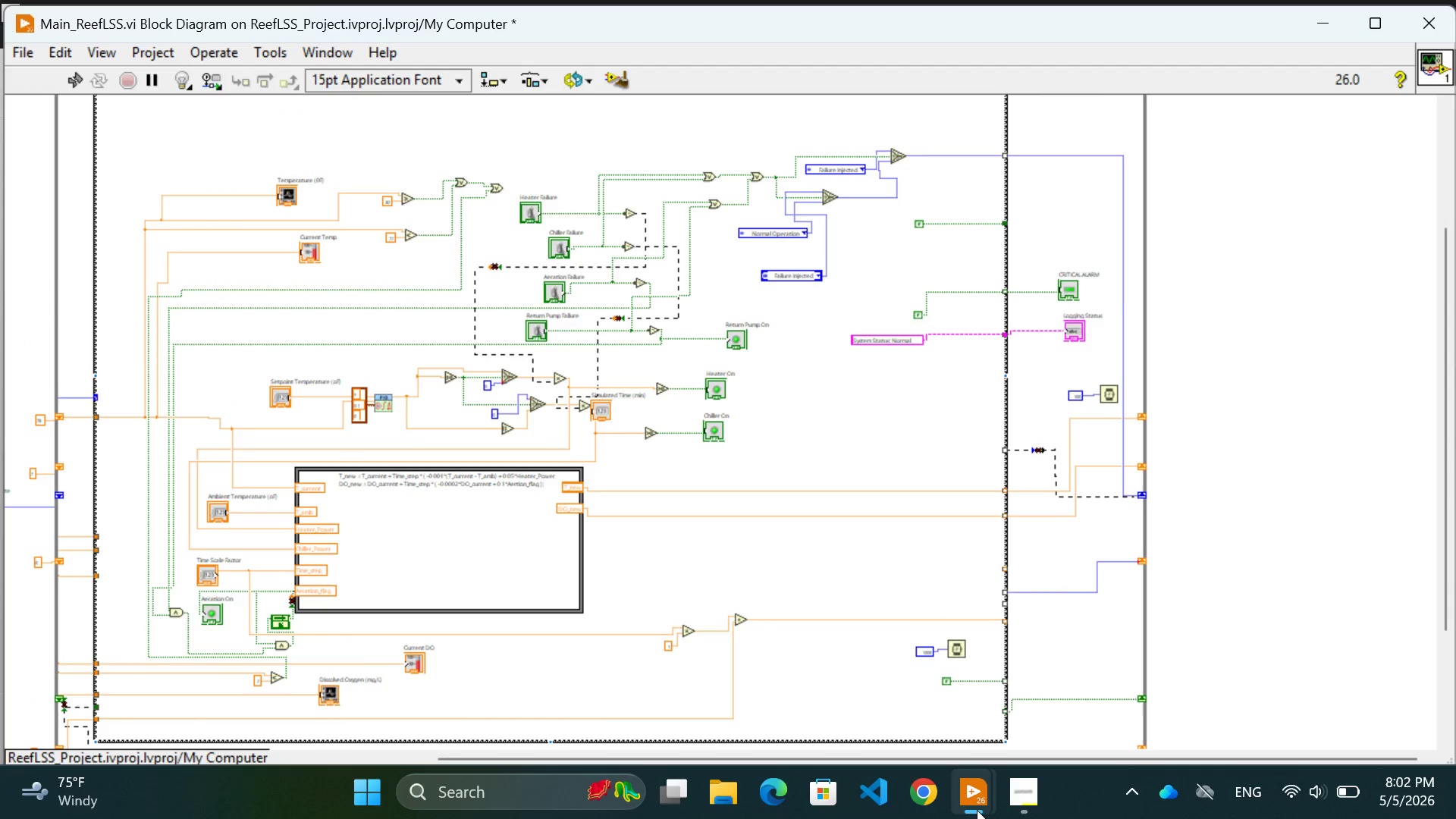 
left_click([1016, 672])
 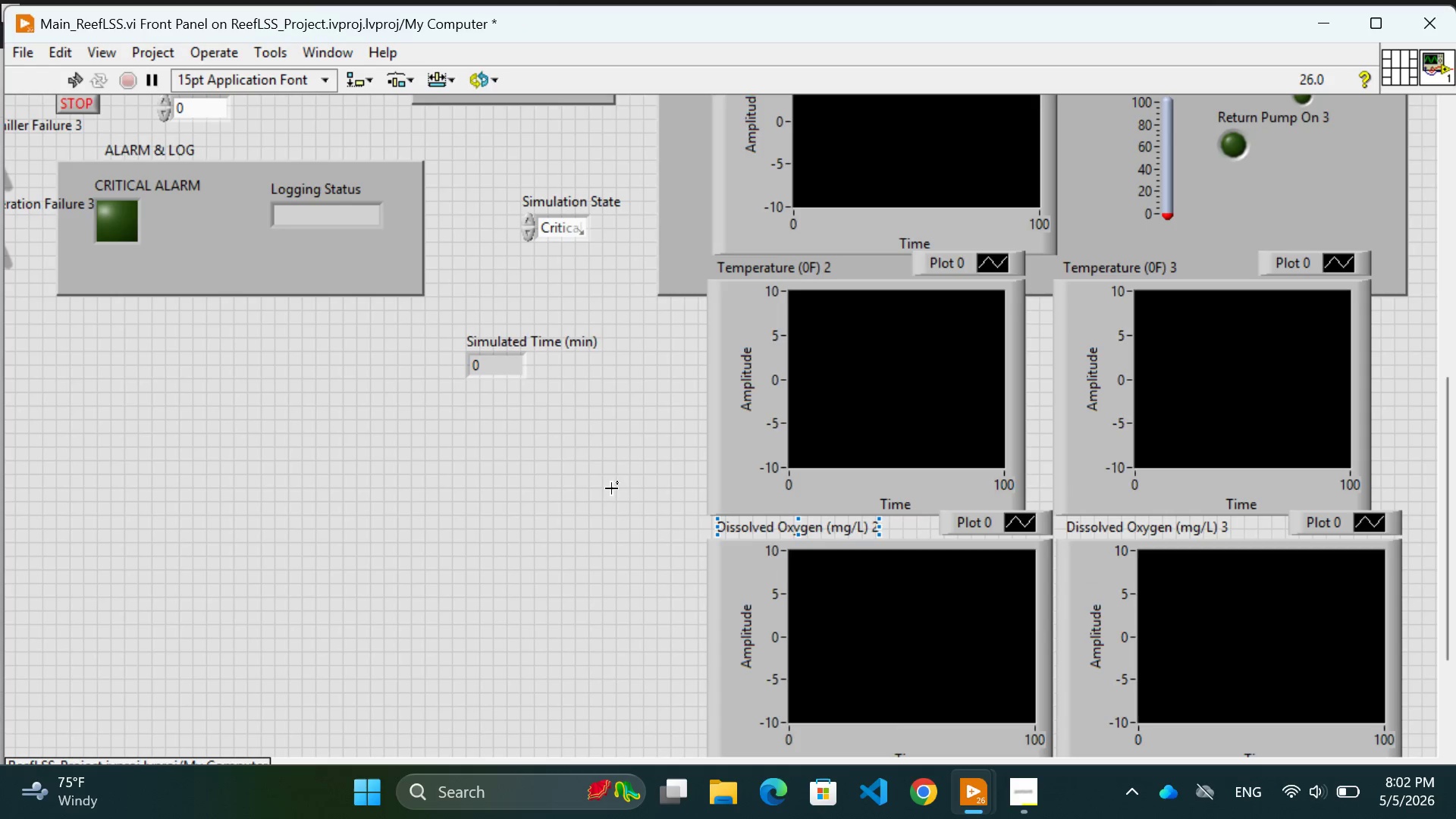 
left_click([611, 488])
 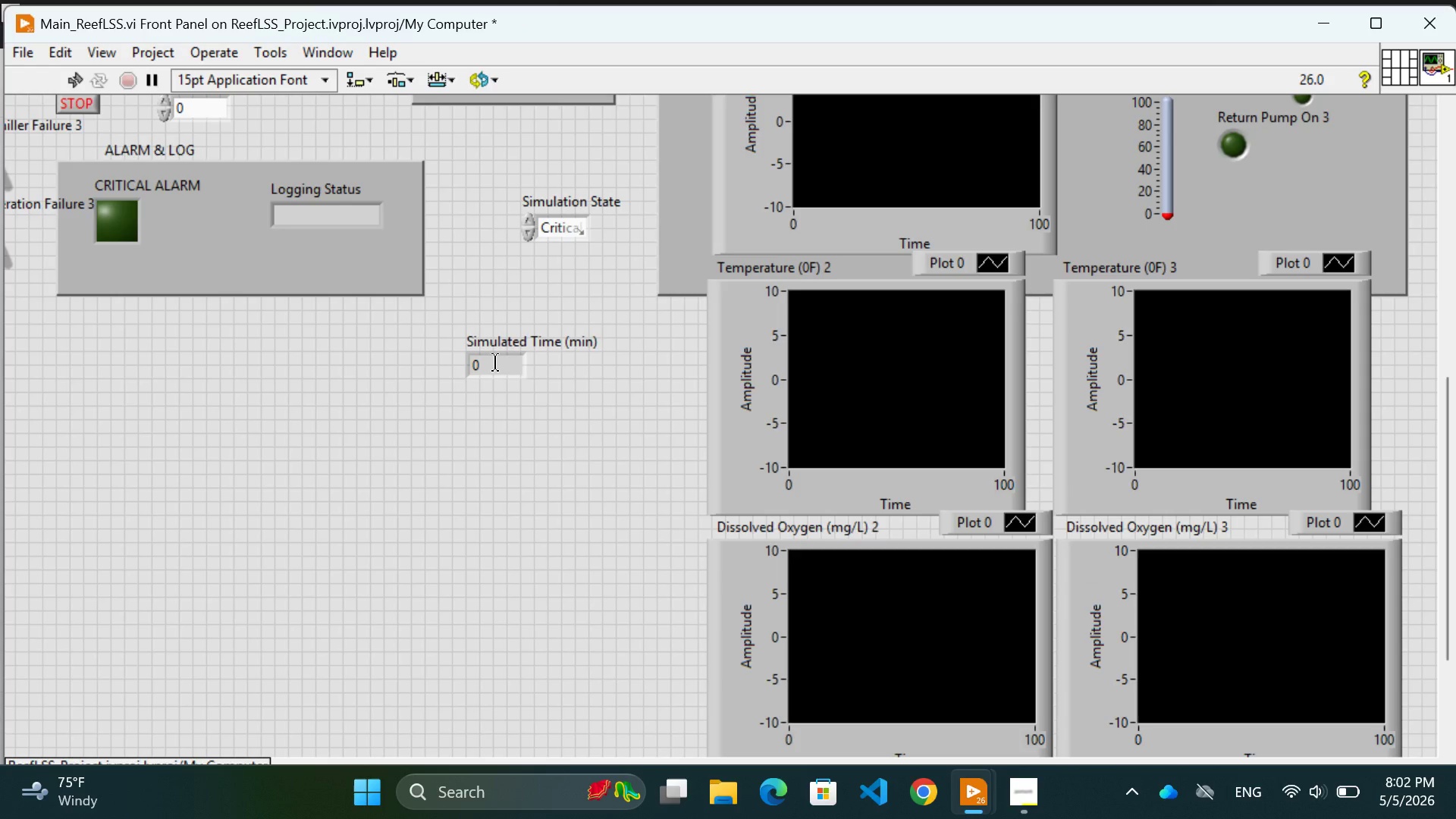 
left_click([344, 510])
 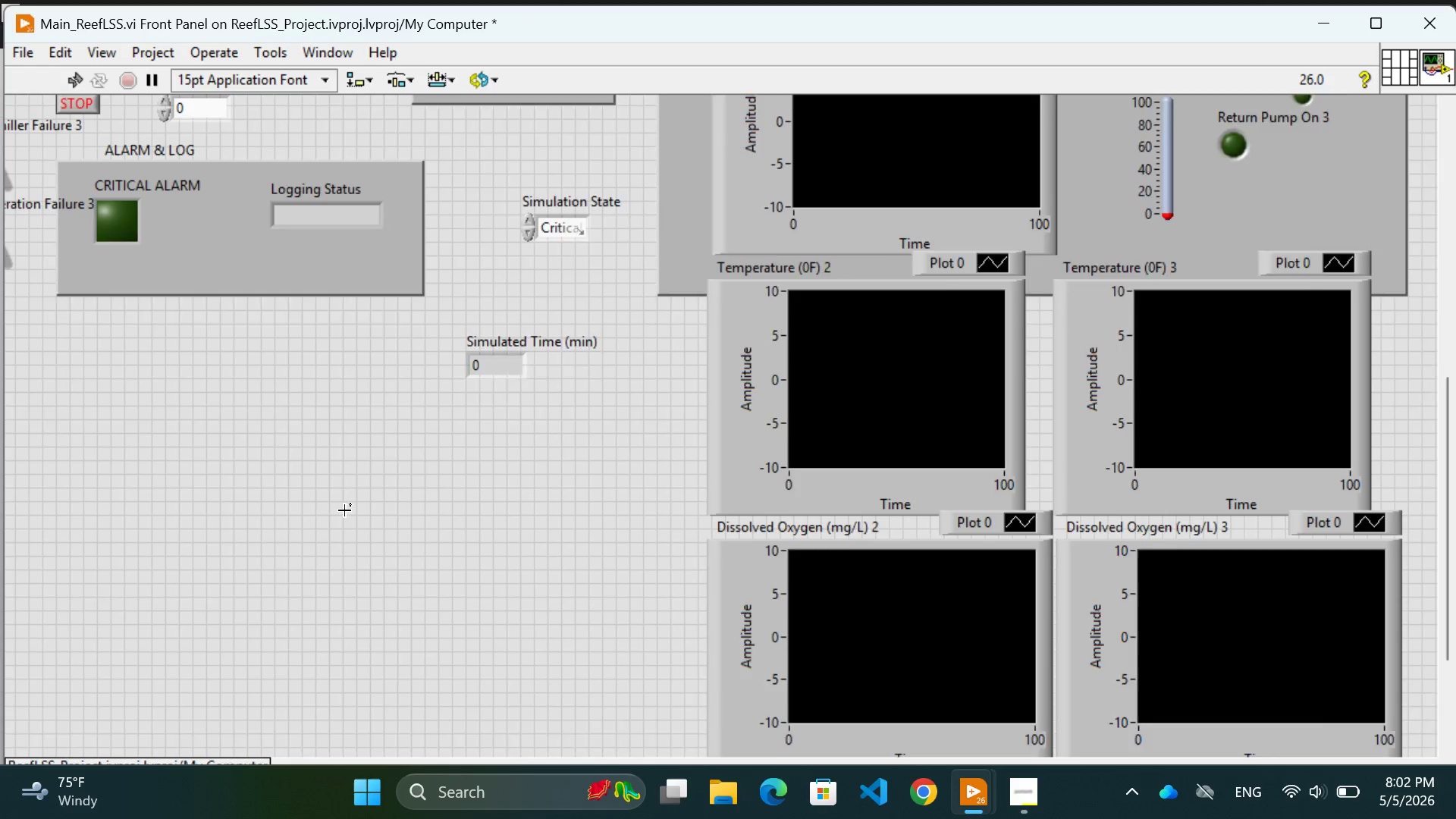 
scroll: coordinate [344, 510], scroll_direction: up, amount: 1.0
 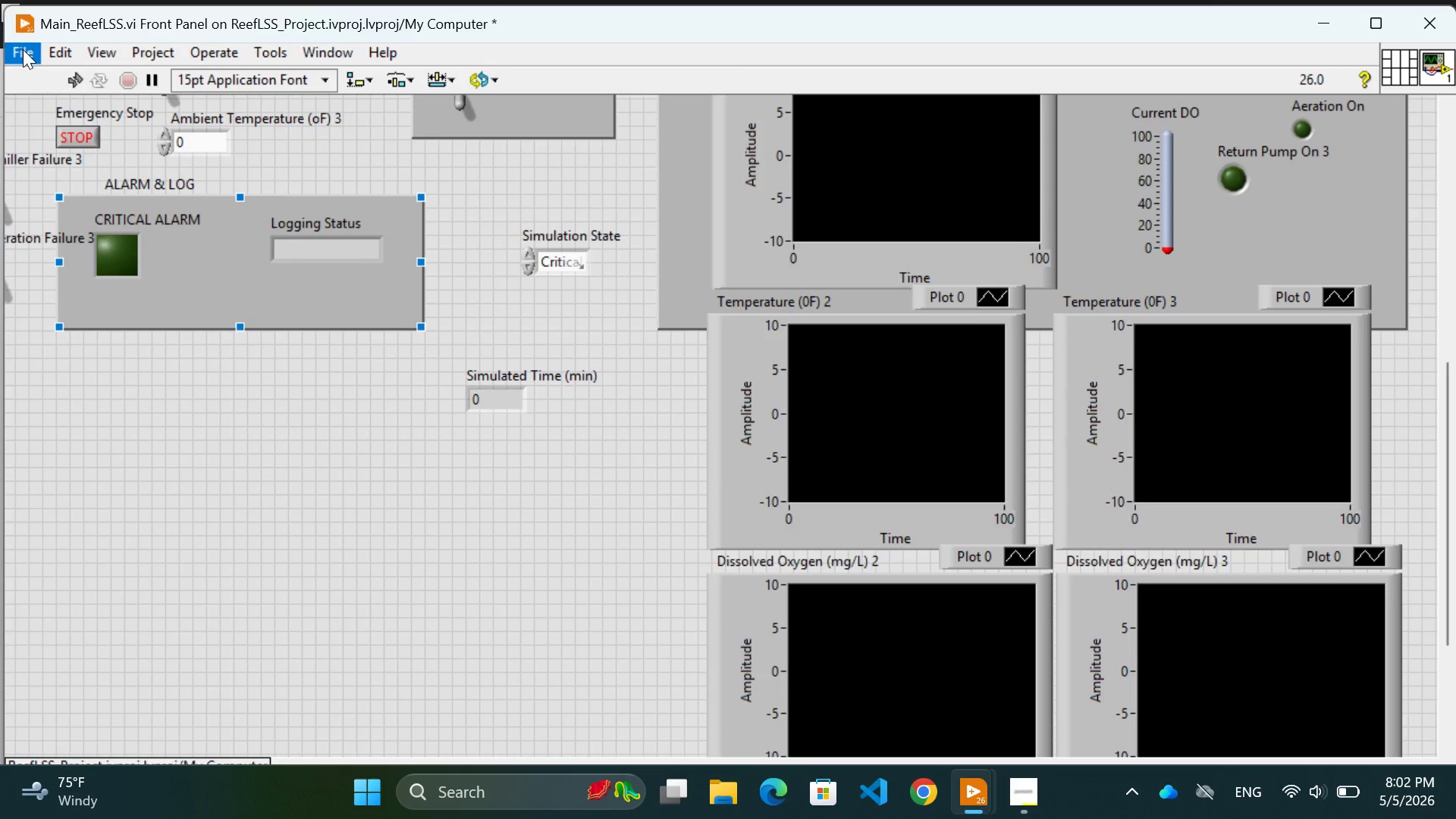 
left_click([23, 50])
 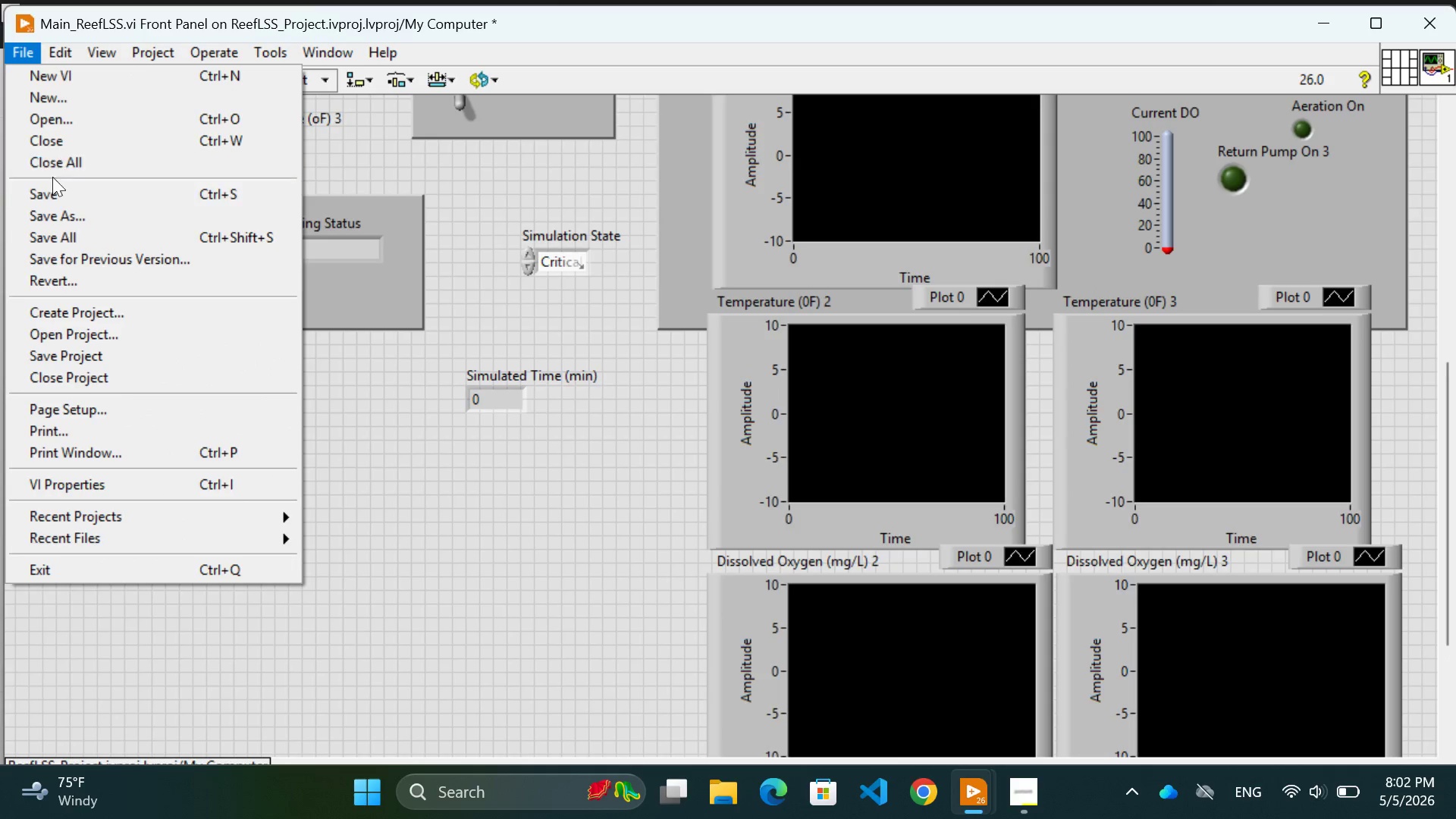 
left_click([52, 190])
 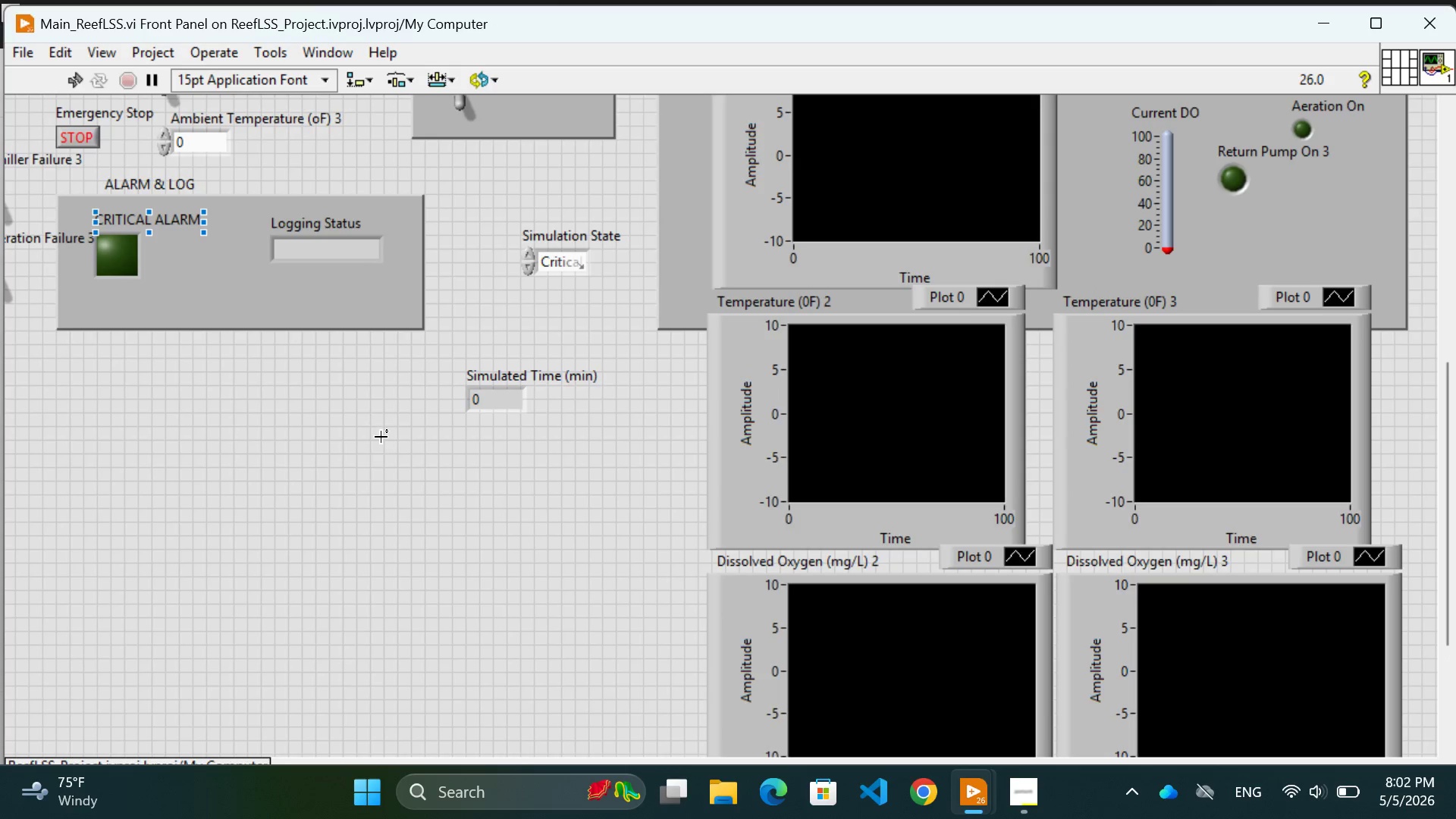 
left_click([366, 458])
 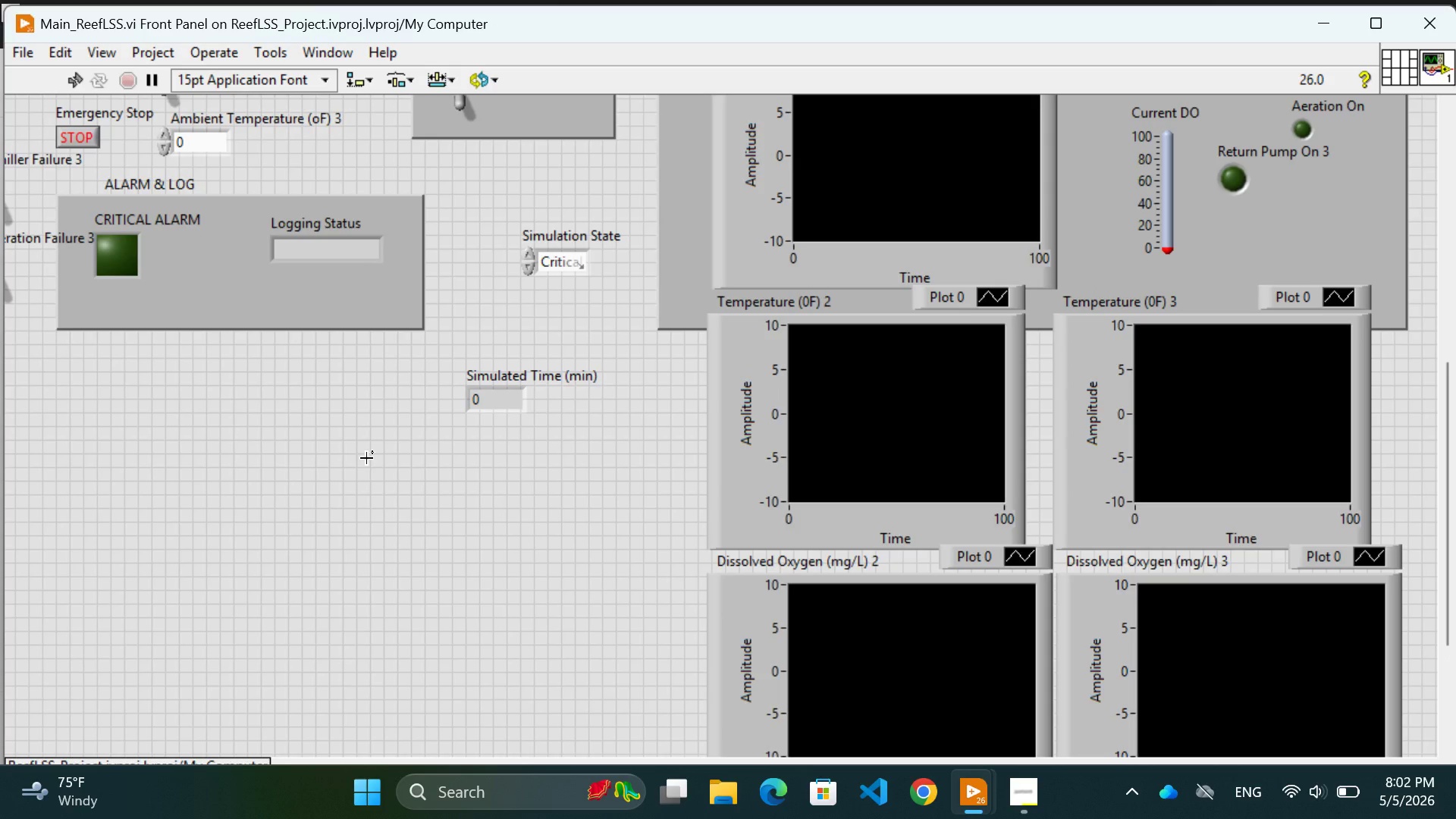 
key(Control+E)
 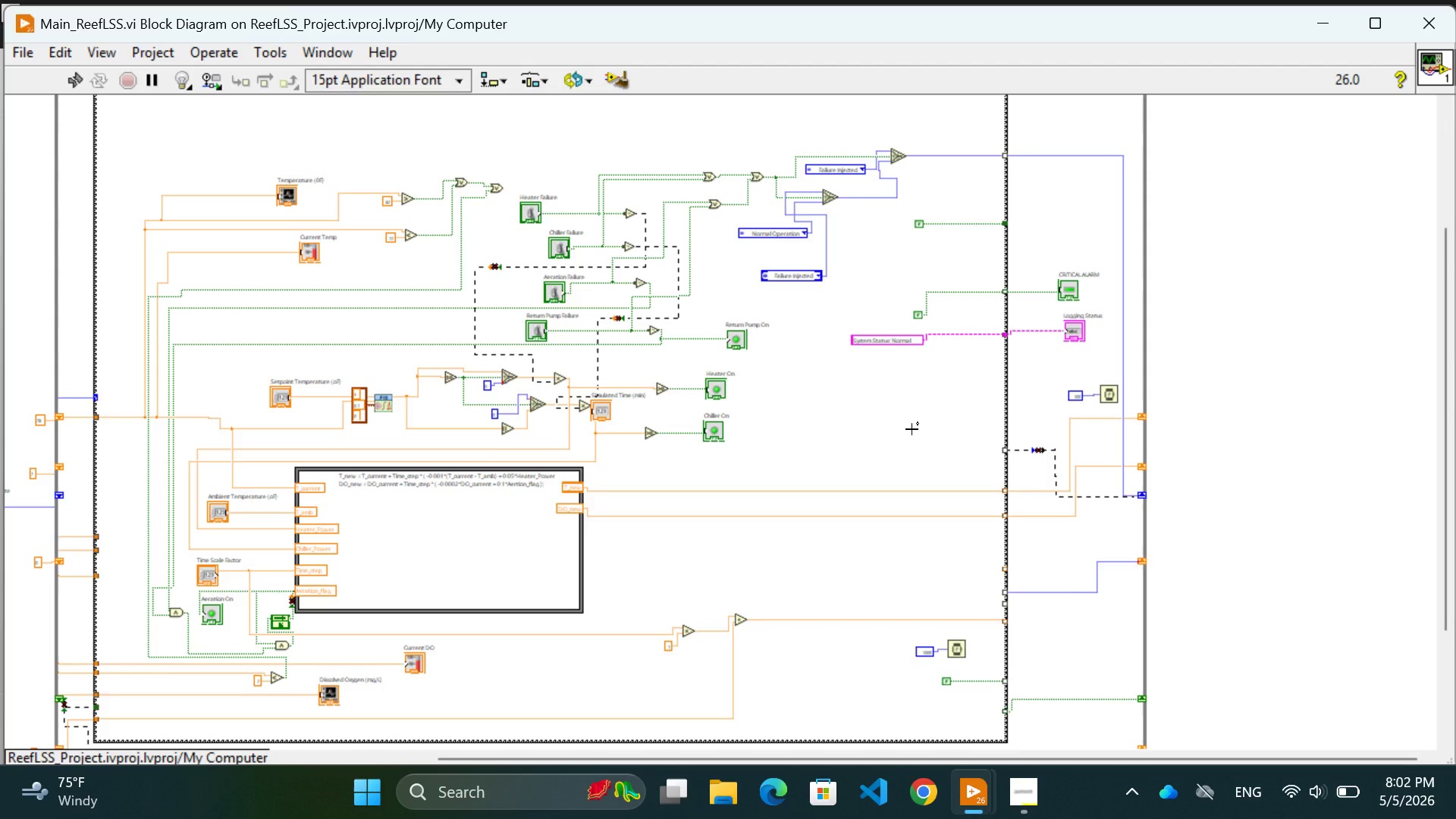 
scroll: coordinate [912, 429], scroll_direction: down, amount: 4.0
 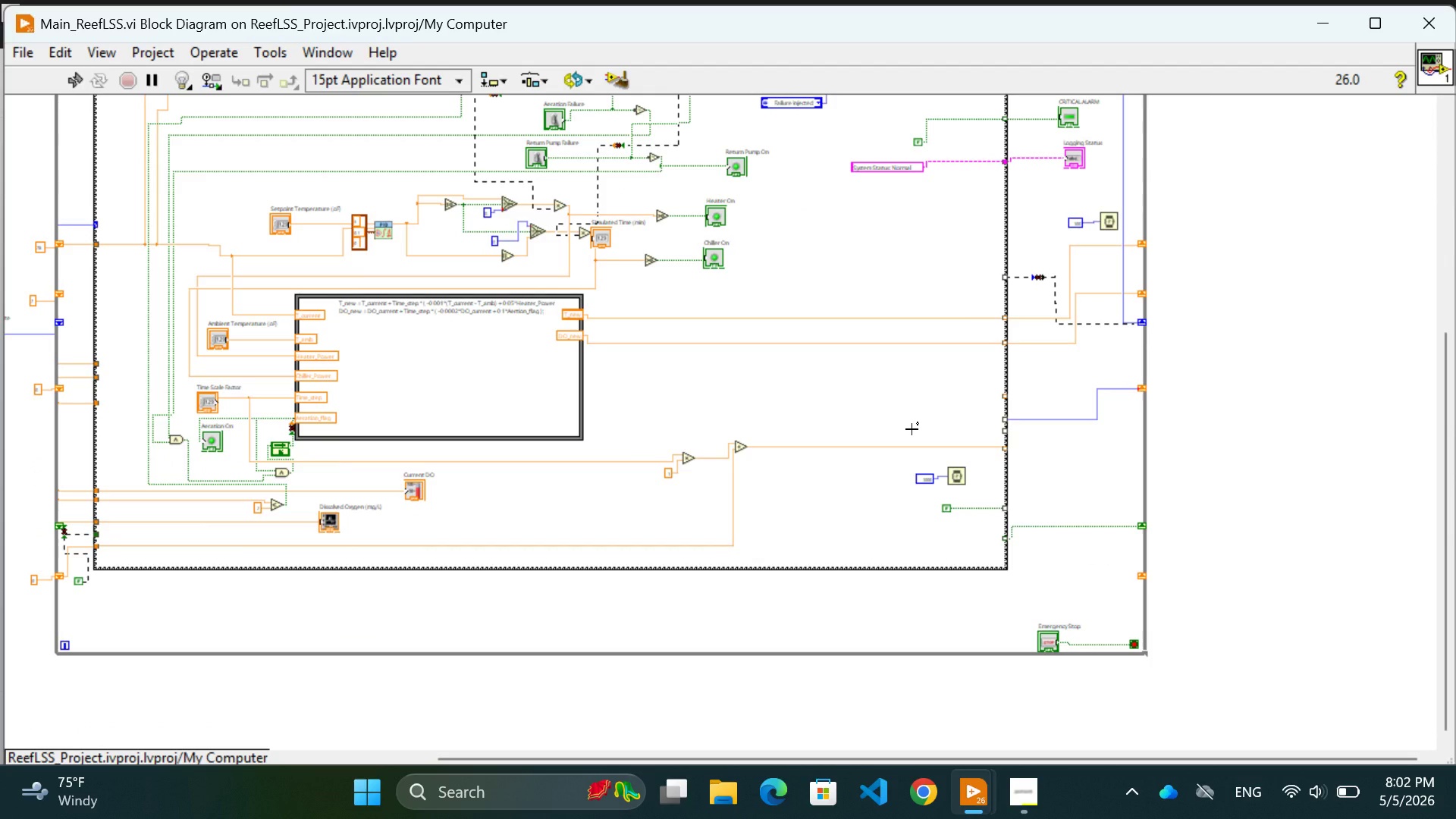 
wait(5.08)
 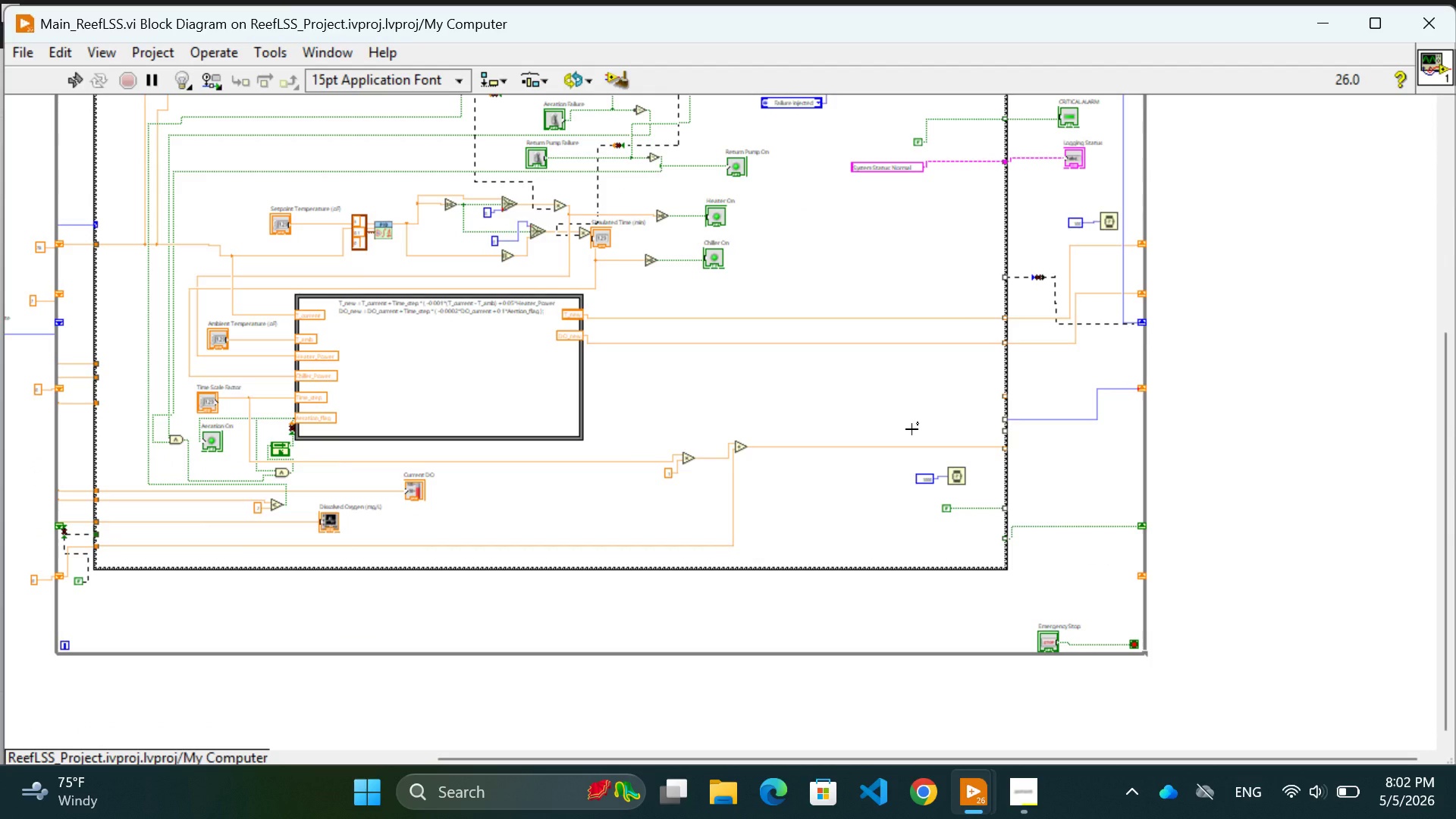 
scroll: coordinate [642, 552], scroll_direction: down, amount: 3.0
 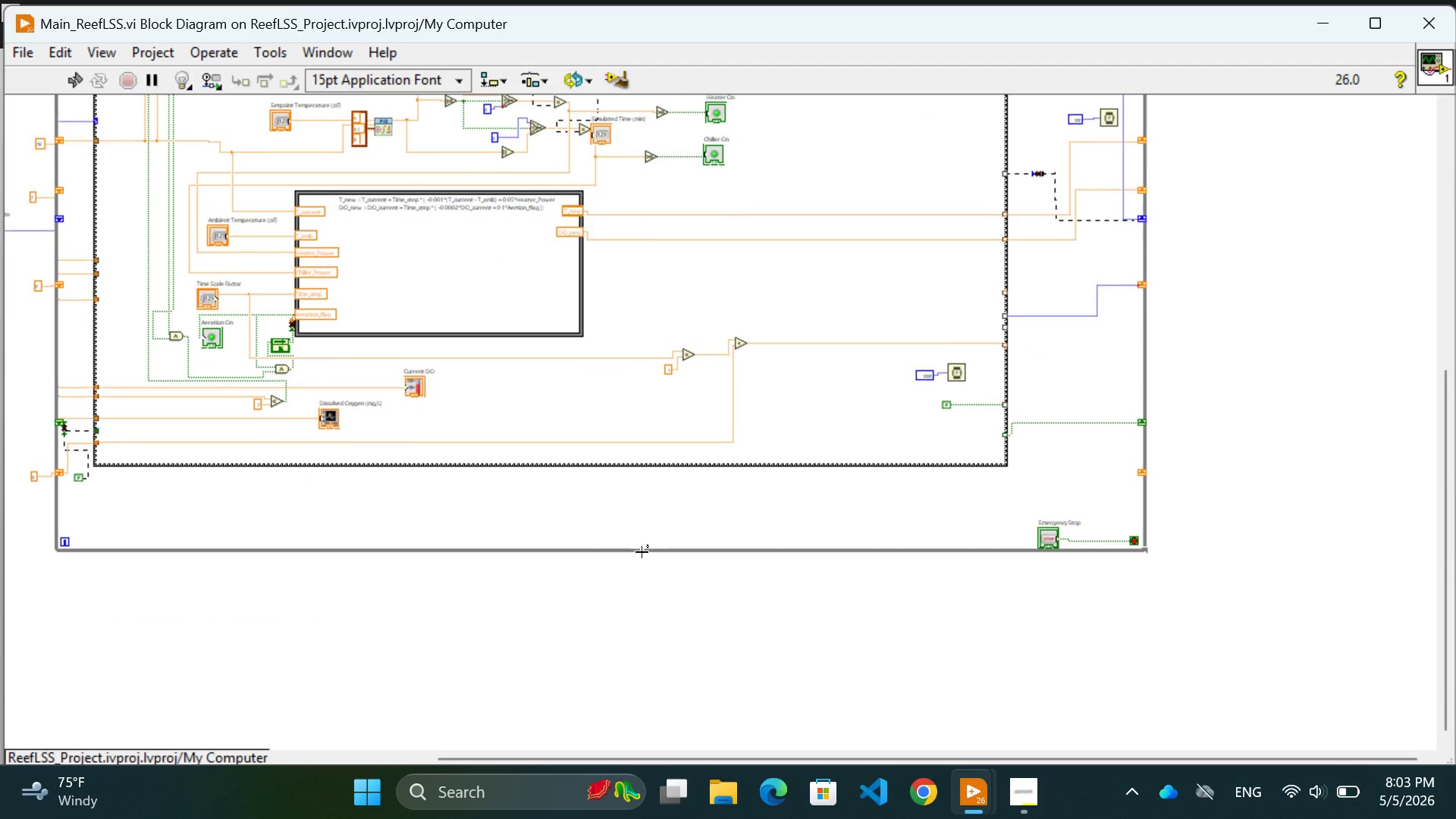 
scroll: coordinate [642, 552], scroll_direction: up, amount: 6.0
 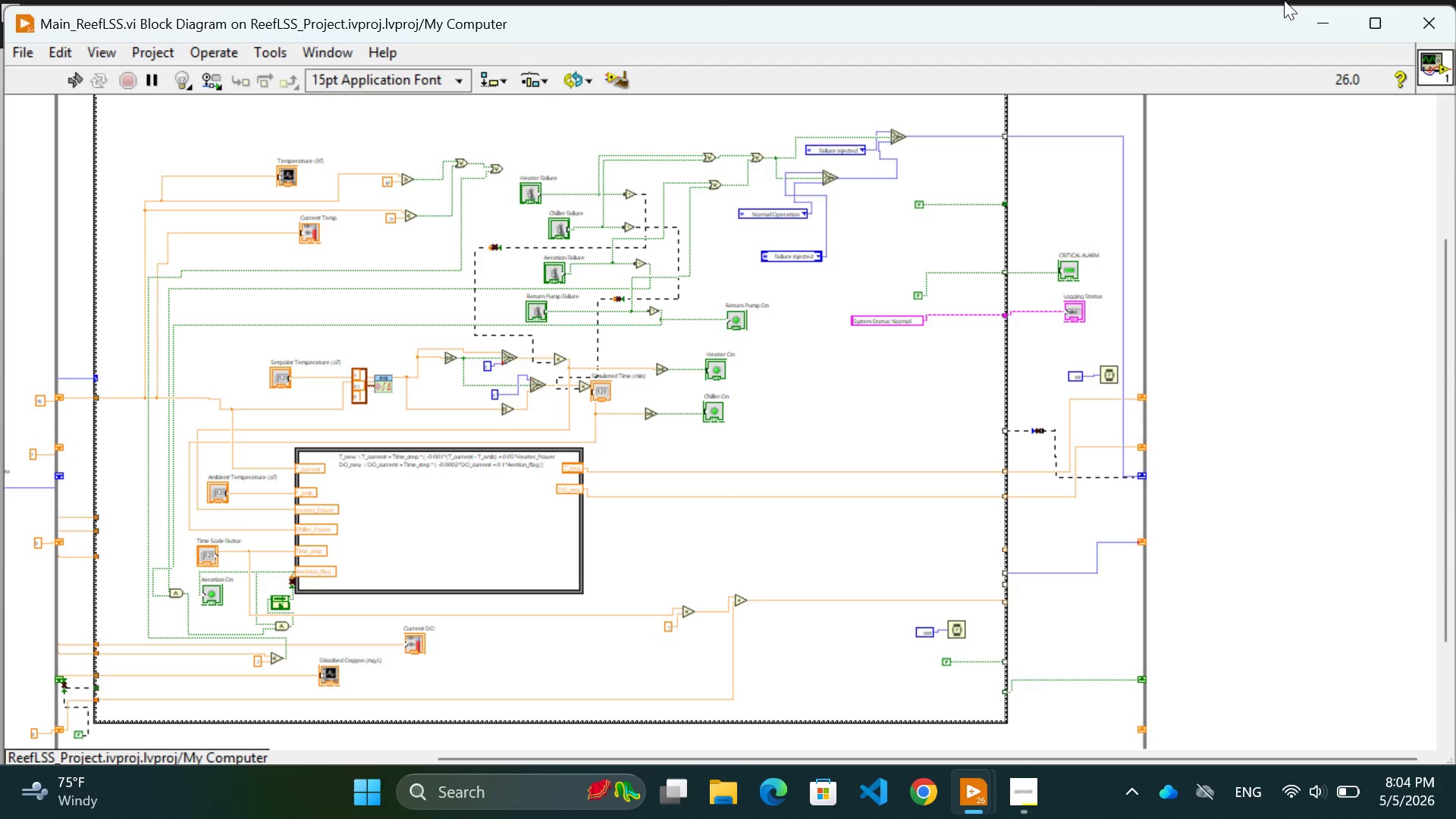 
wait(89.13)
 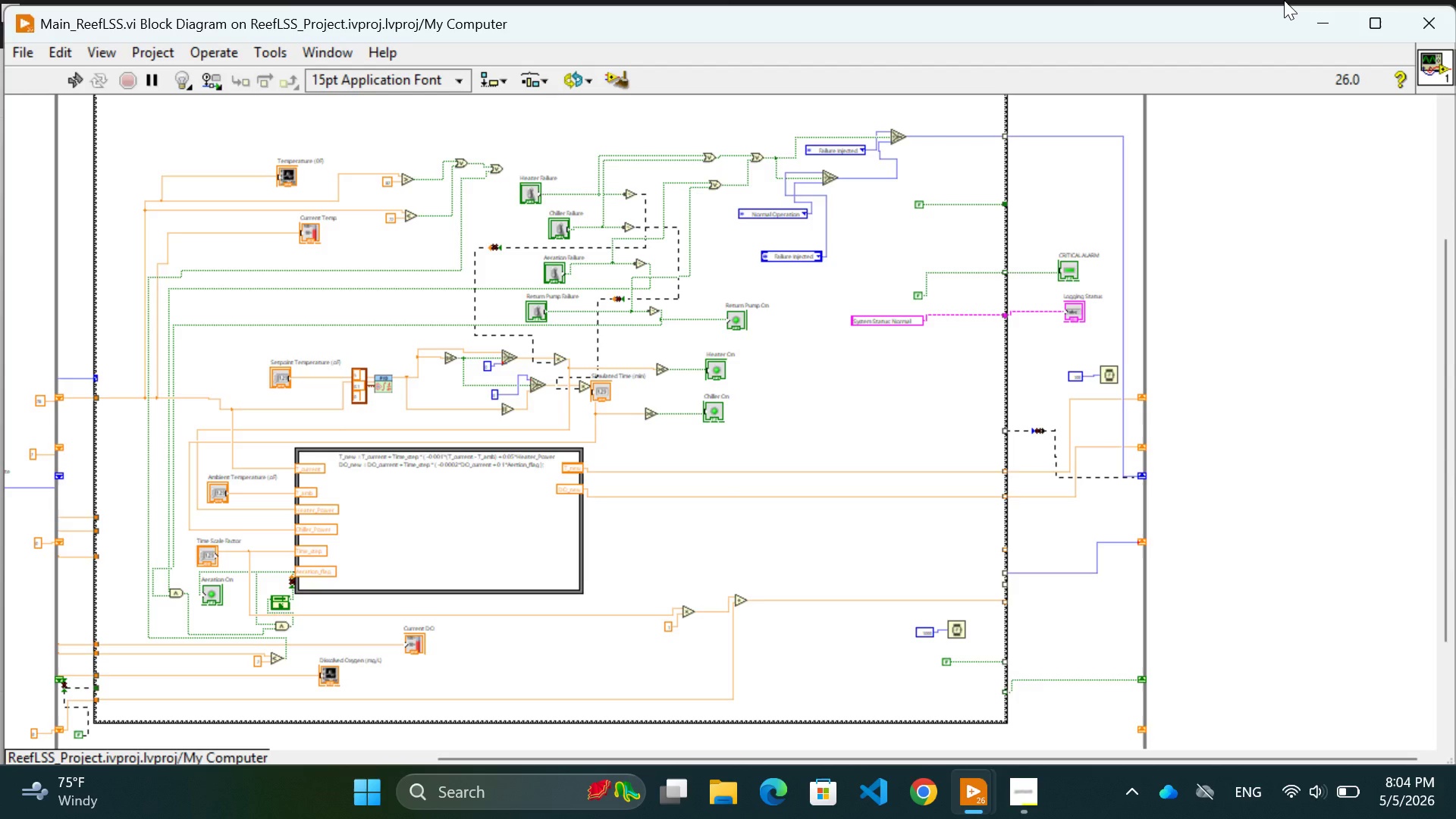 
scroll: coordinate [934, 418], scroll_direction: down, amount: 5.0
 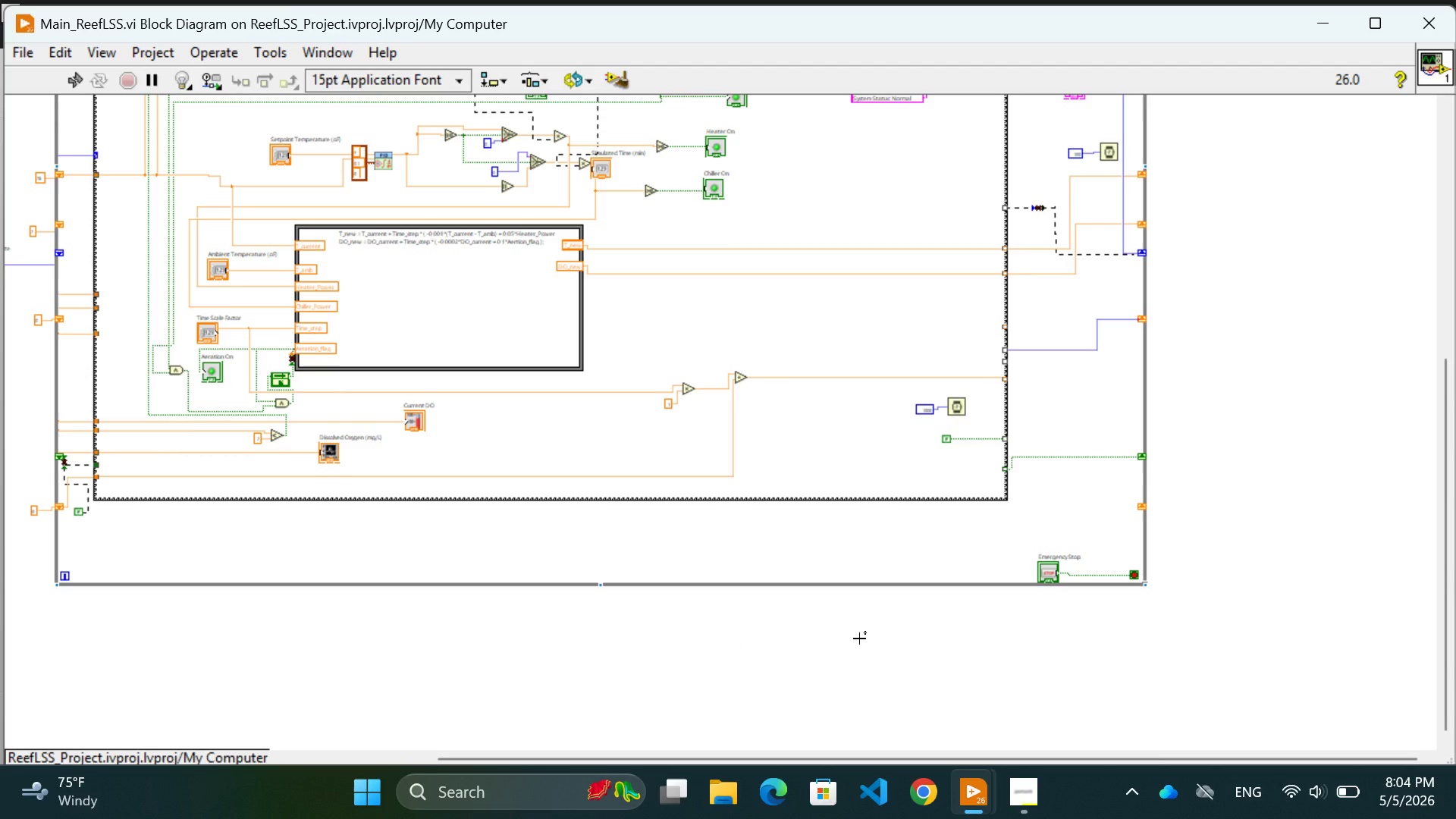 
left_click([943, 639])
 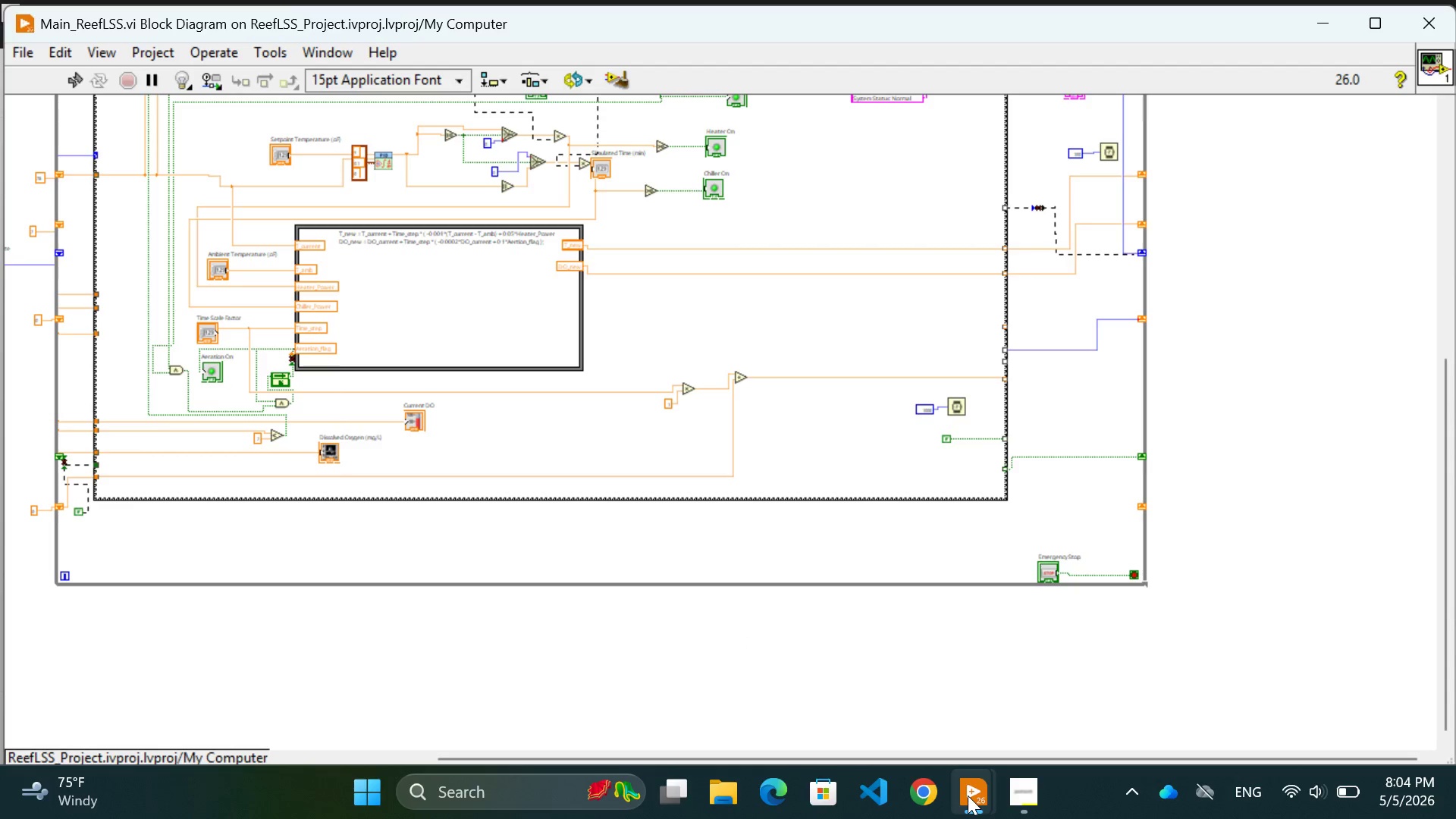 
left_click([1006, 692])
 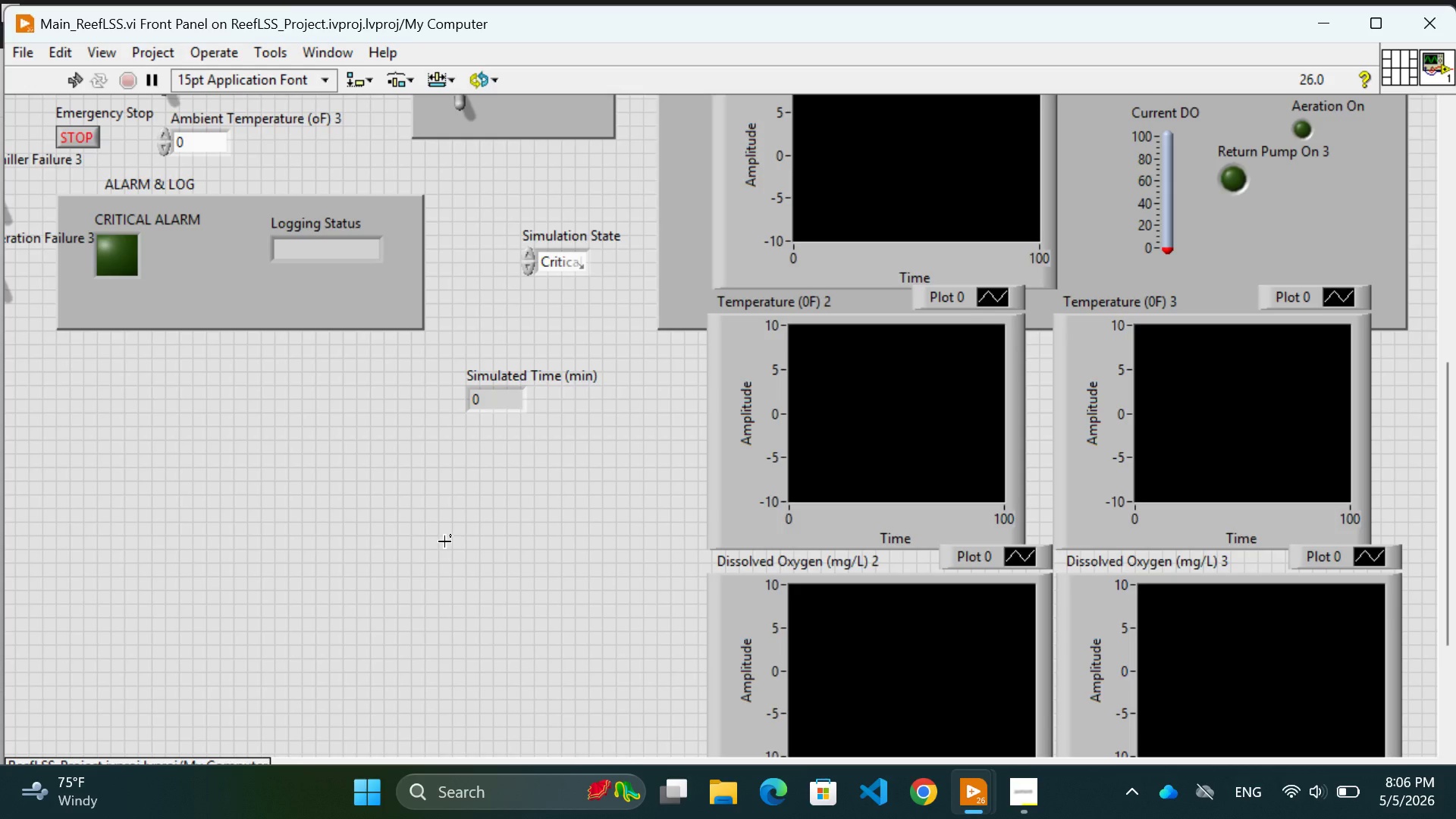 
wait(97.91)
 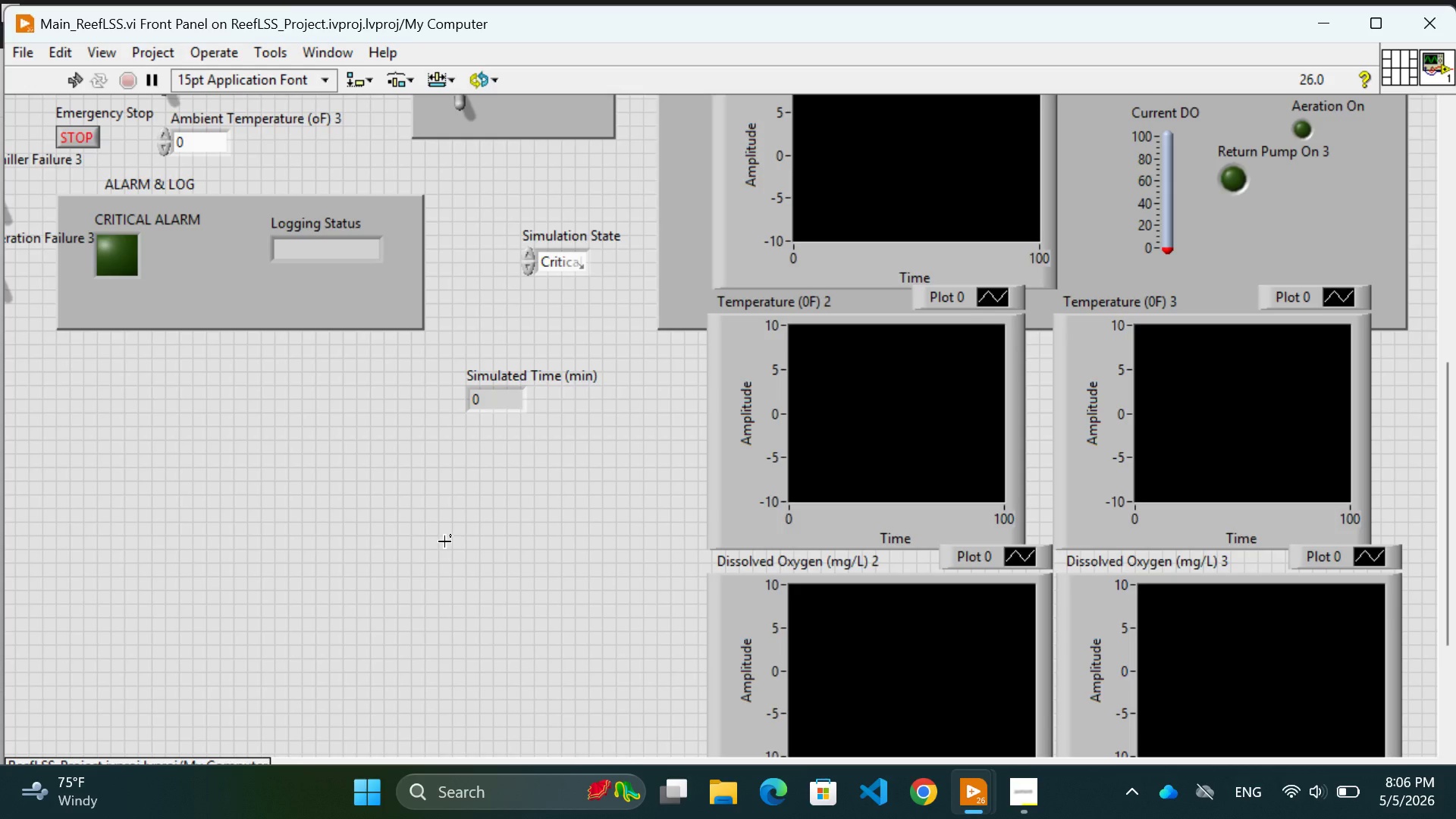 
left_click([434, 511])
 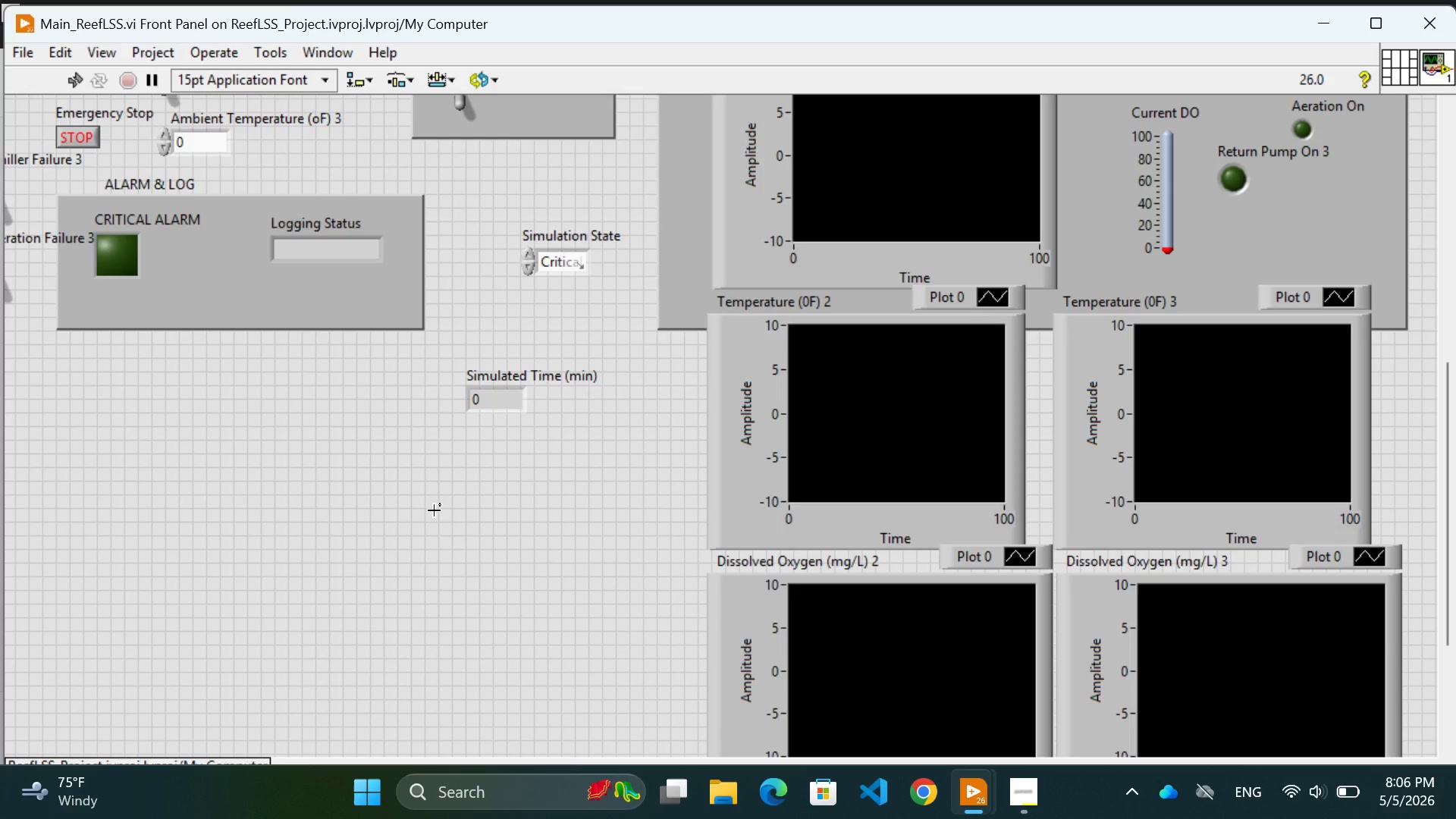 
wait(39.5)
 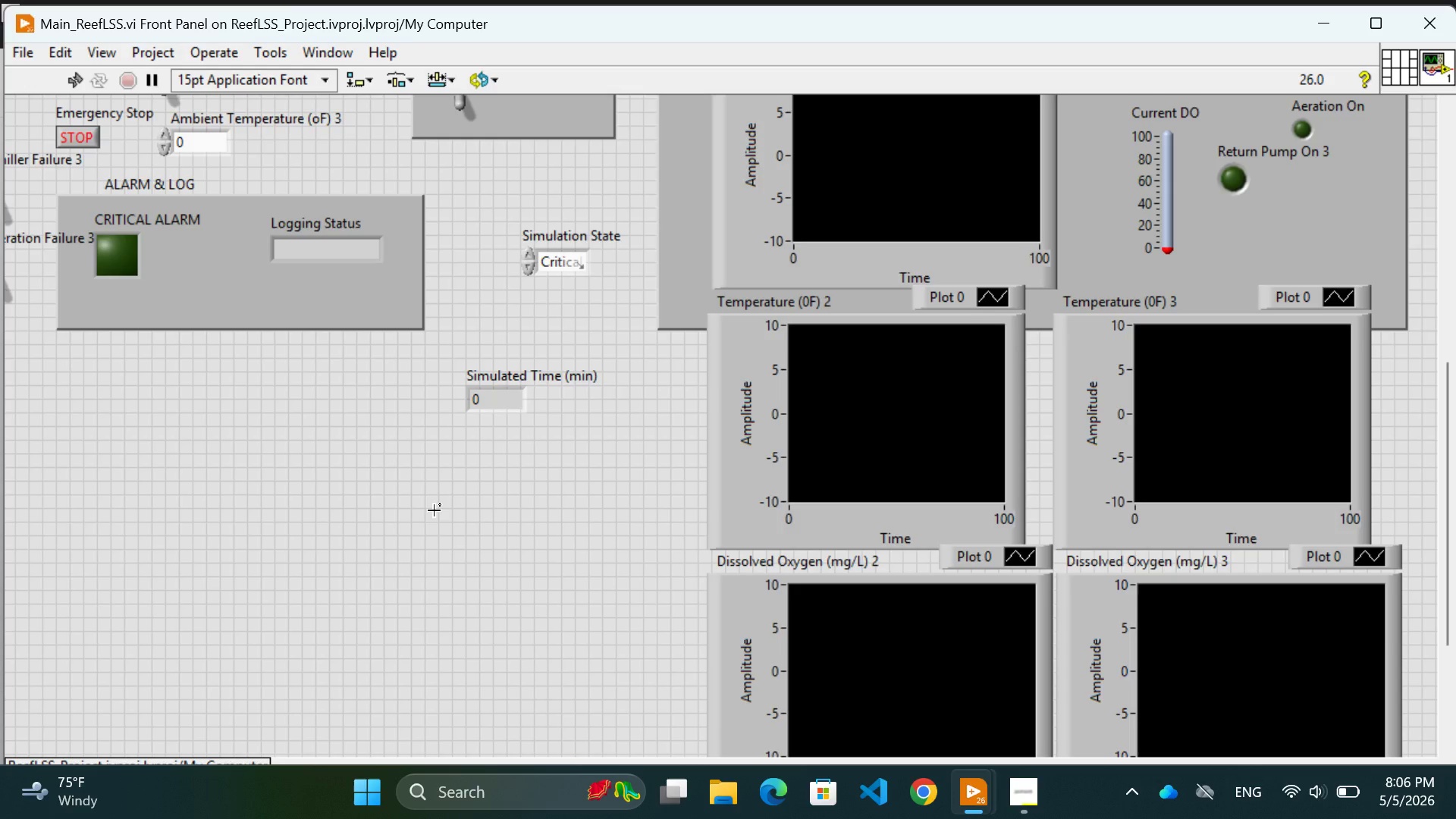 
left_click([444, 511])
 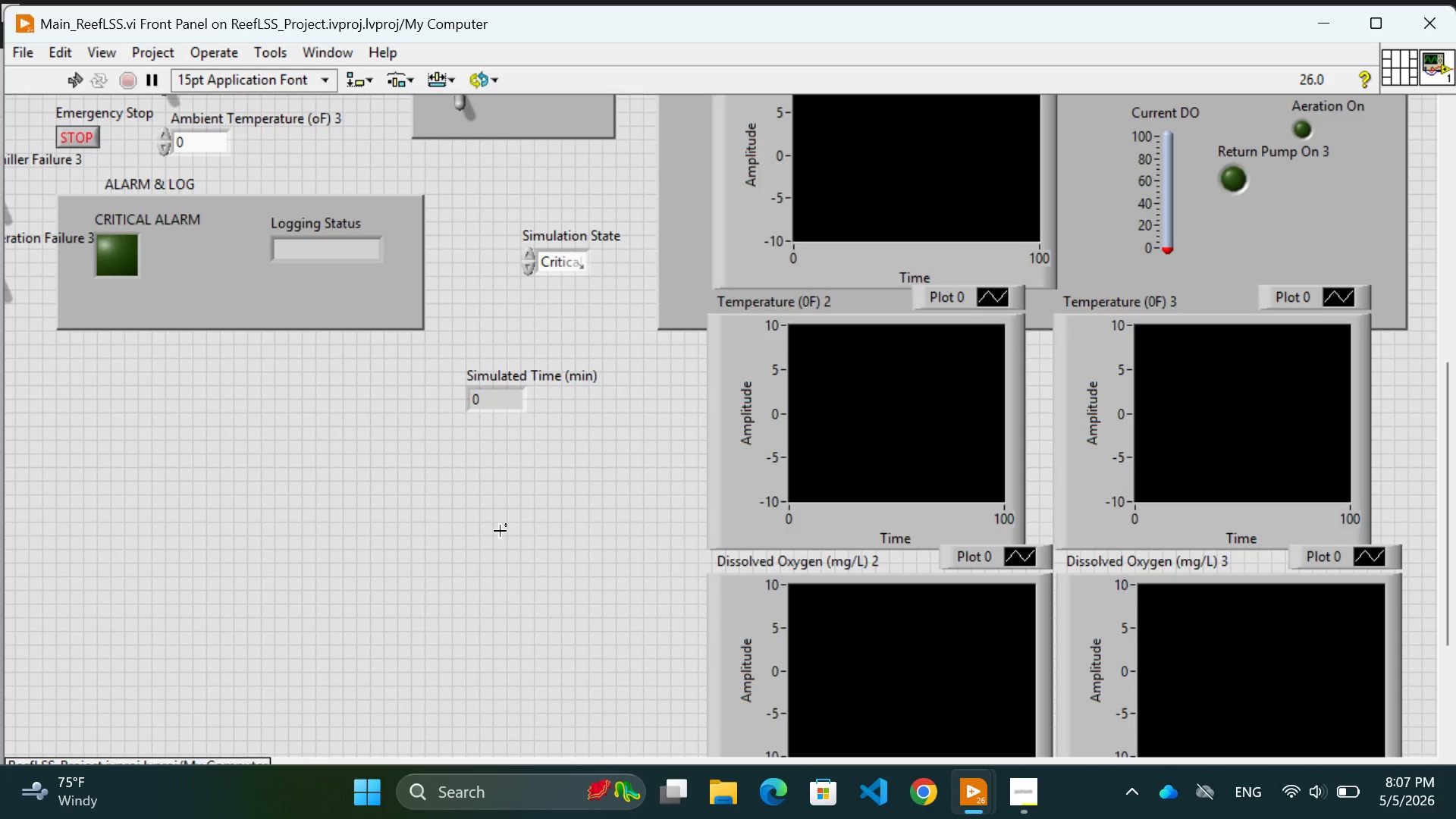 
wait(5.95)
 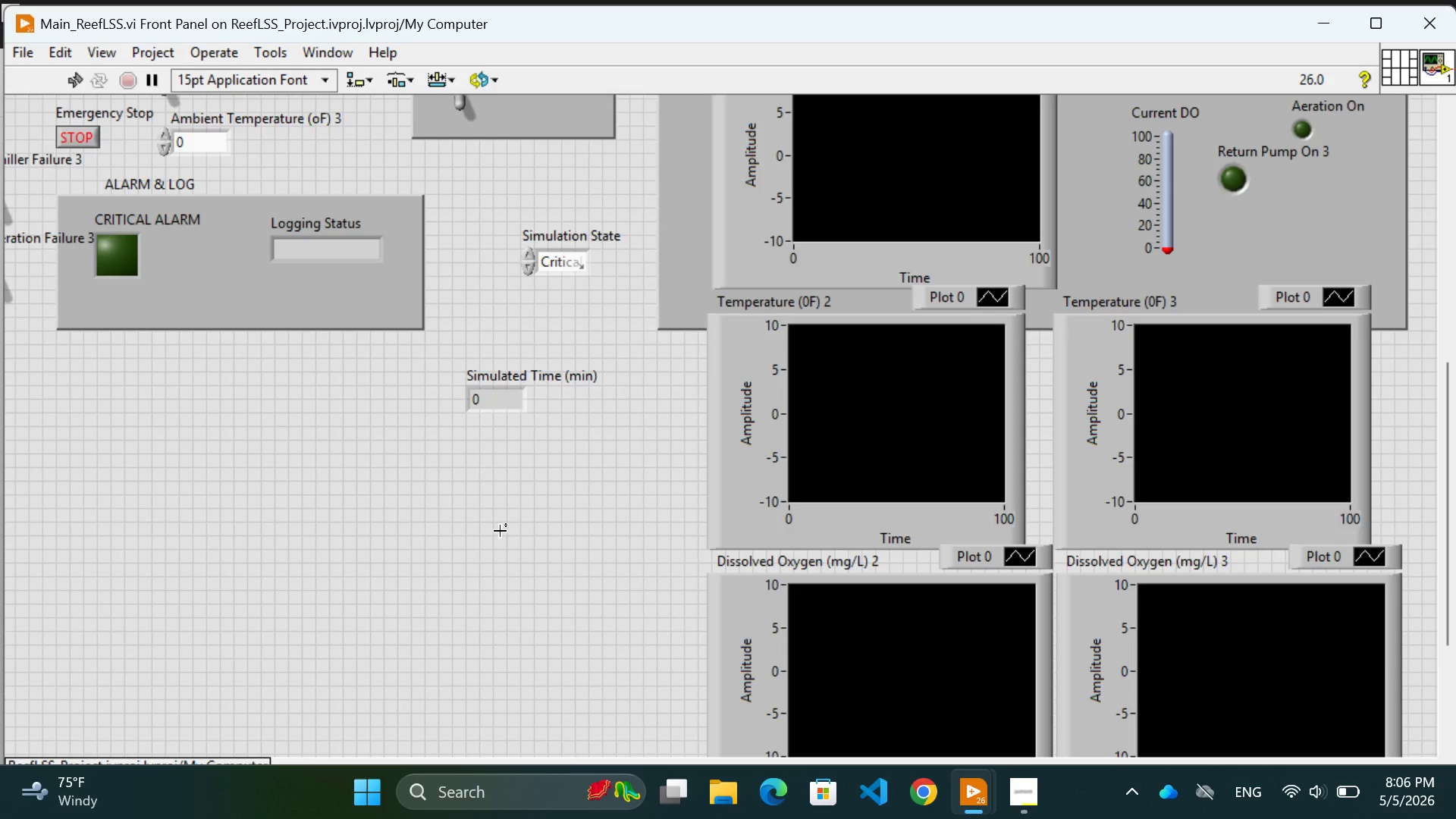 
key(Control+E)
 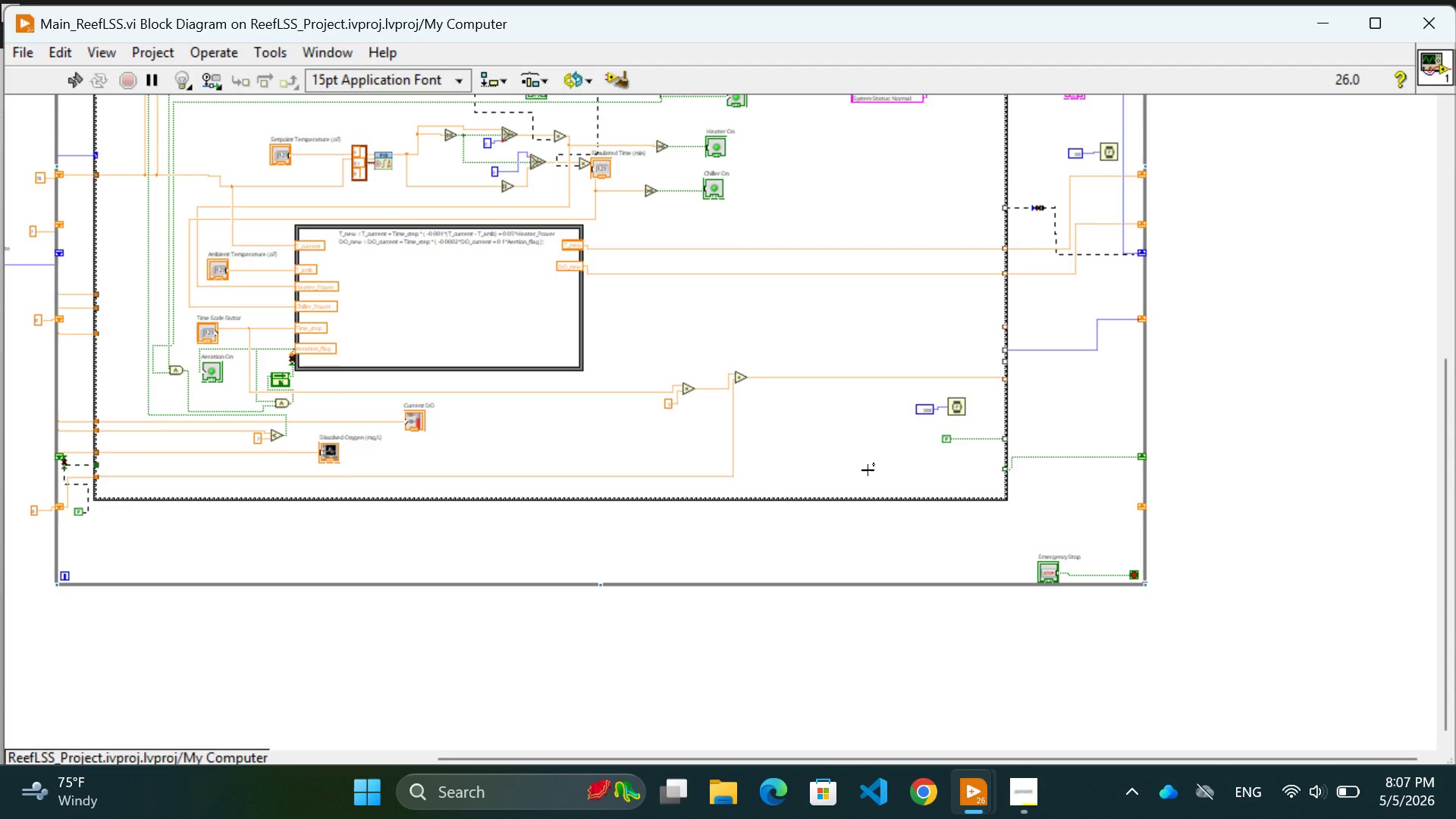 
hold_key(key=ControlLeft, duration=6.16)
scroll: coordinate [868, 470], scroll_direction: up, amount: 5.0
 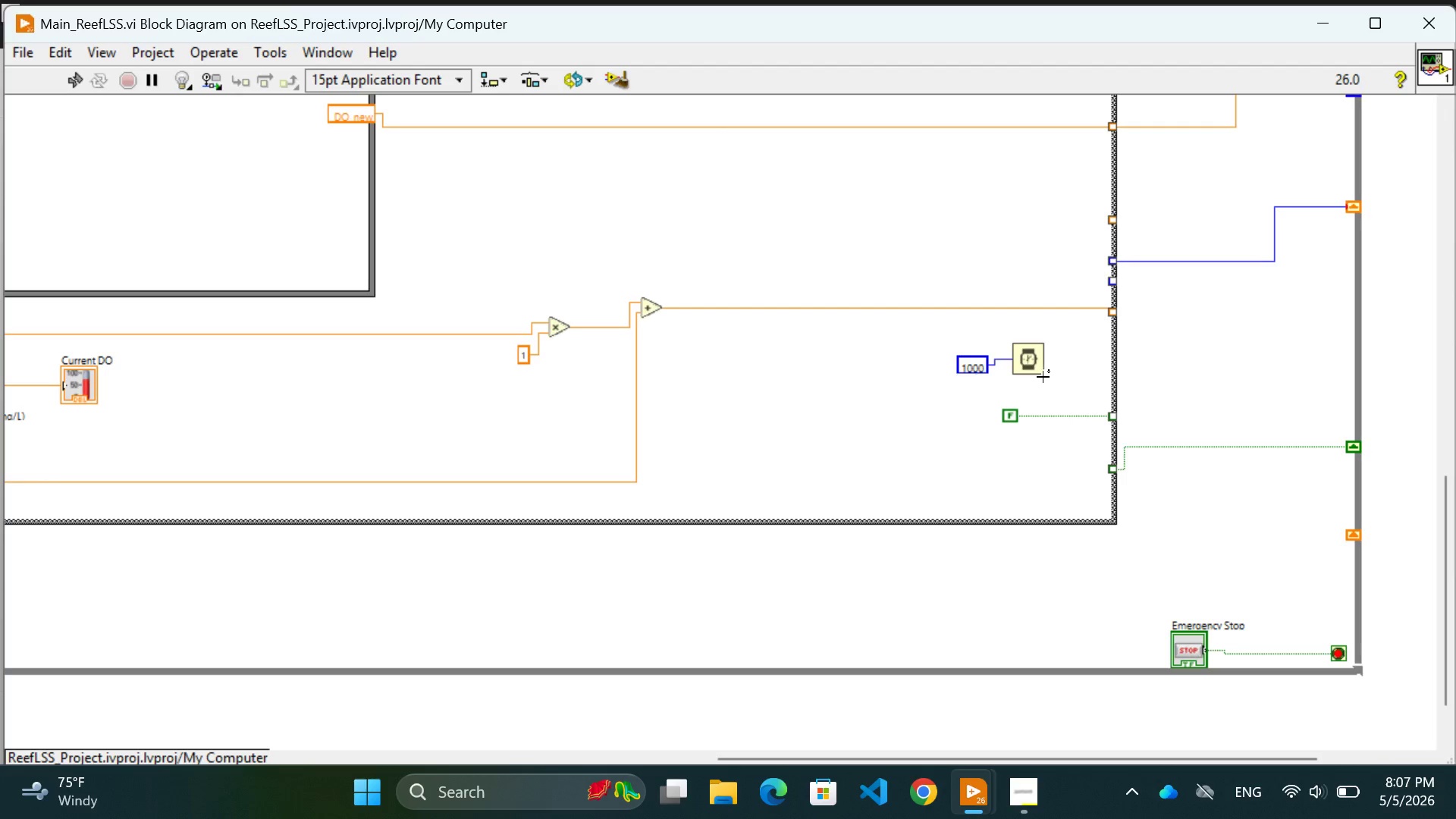 
left_click_drag(start_coordinate=[916, 344], to_coordinate=[1071, 377])
 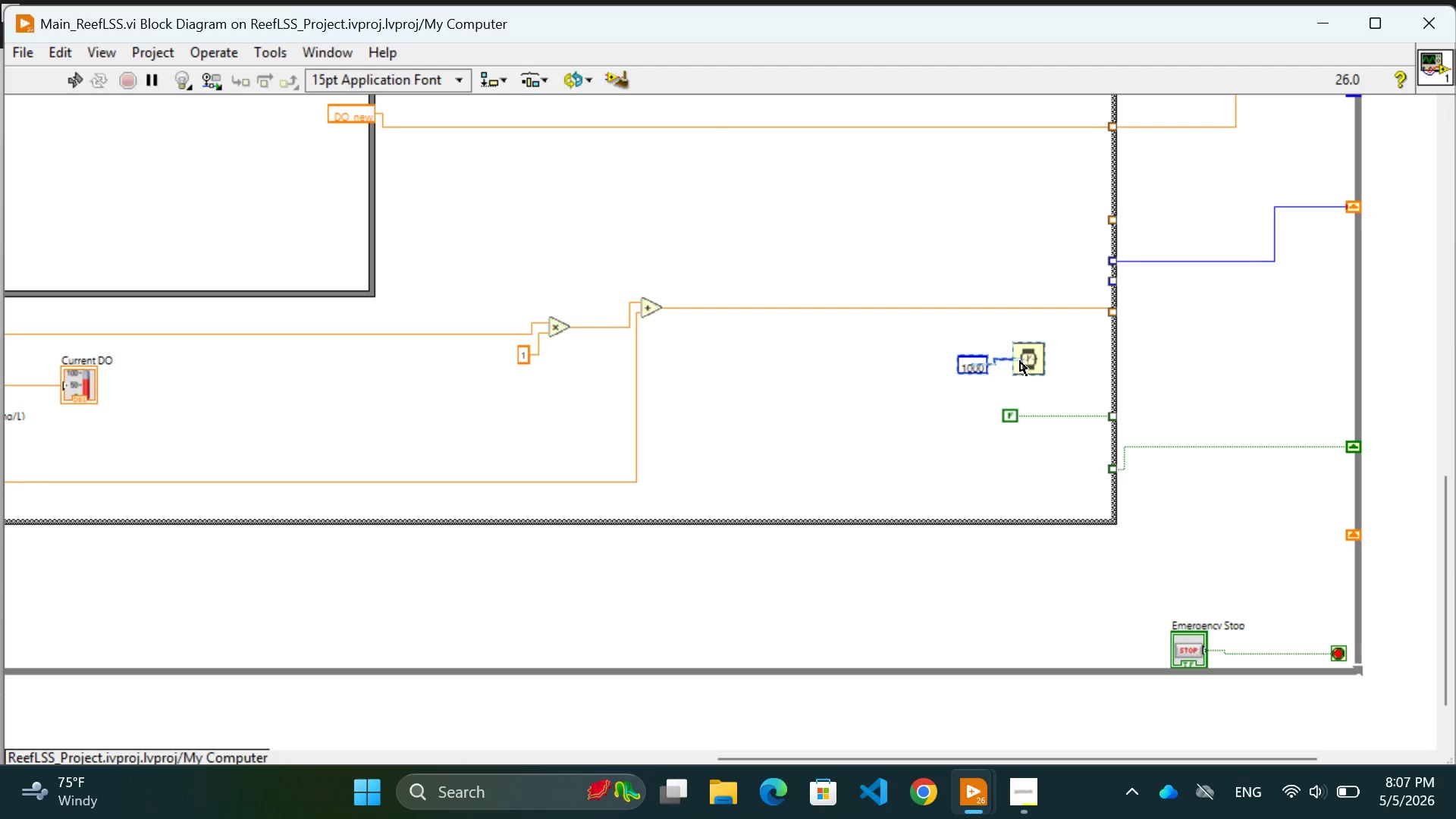 
left_click_drag(start_coordinate=[1021, 359], to_coordinate=[1254, 541])
 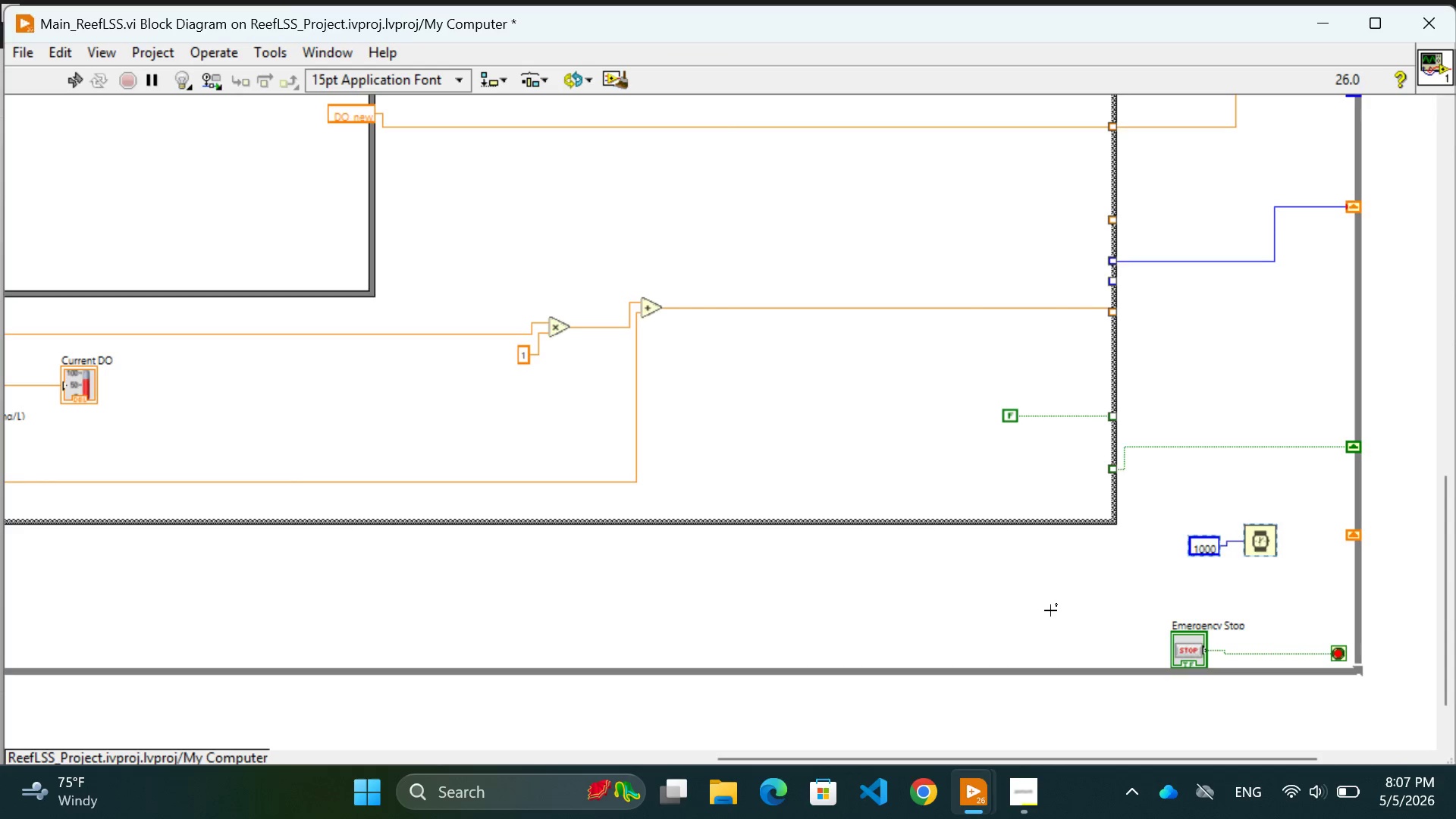 
left_click([1050, 610])
 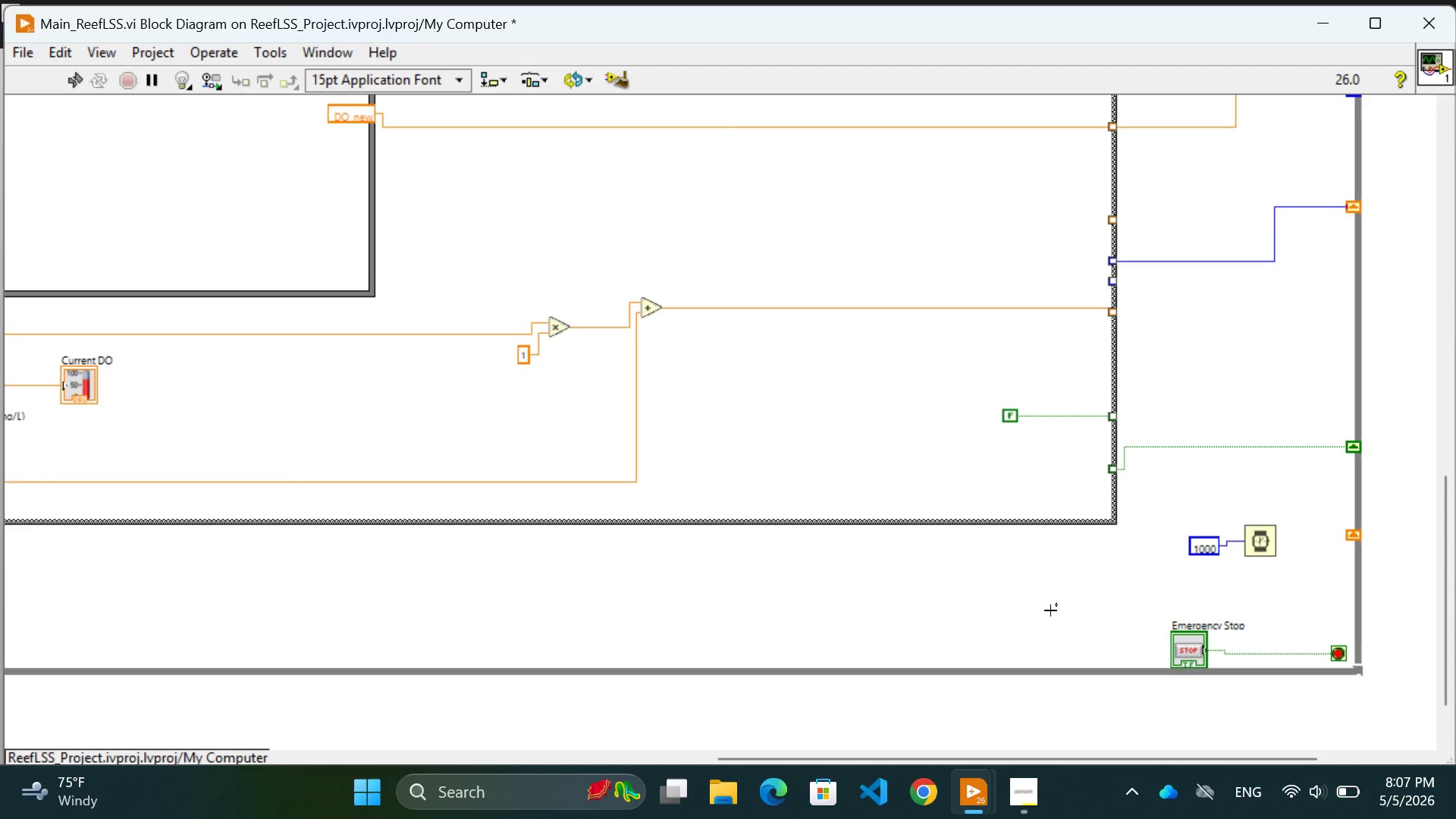 
scroll: coordinate [850, 554], scroll_direction: up, amount: 9.0
 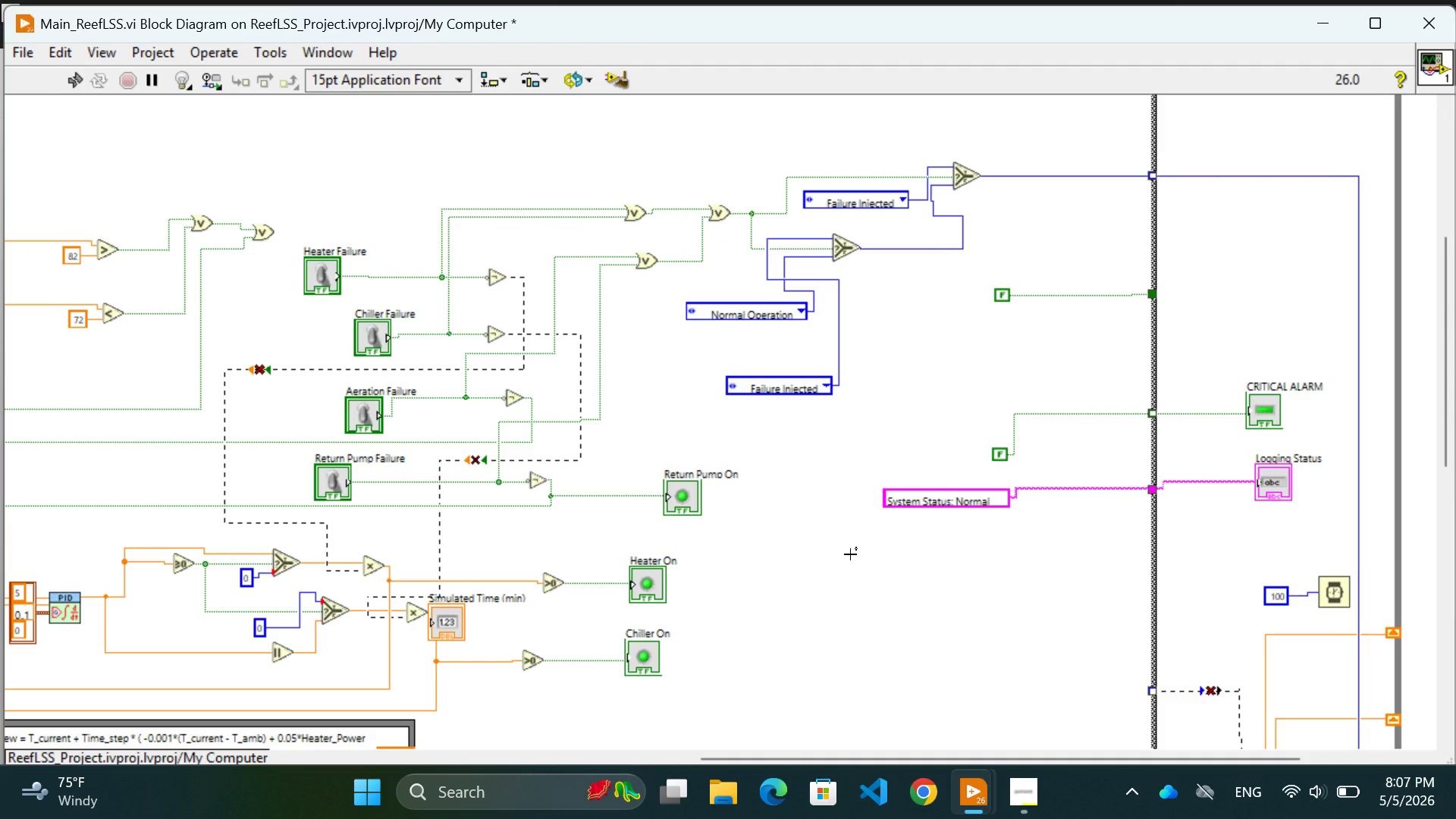 
scroll: coordinate [850, 554], scroll_direction: none, amount: 0.0
 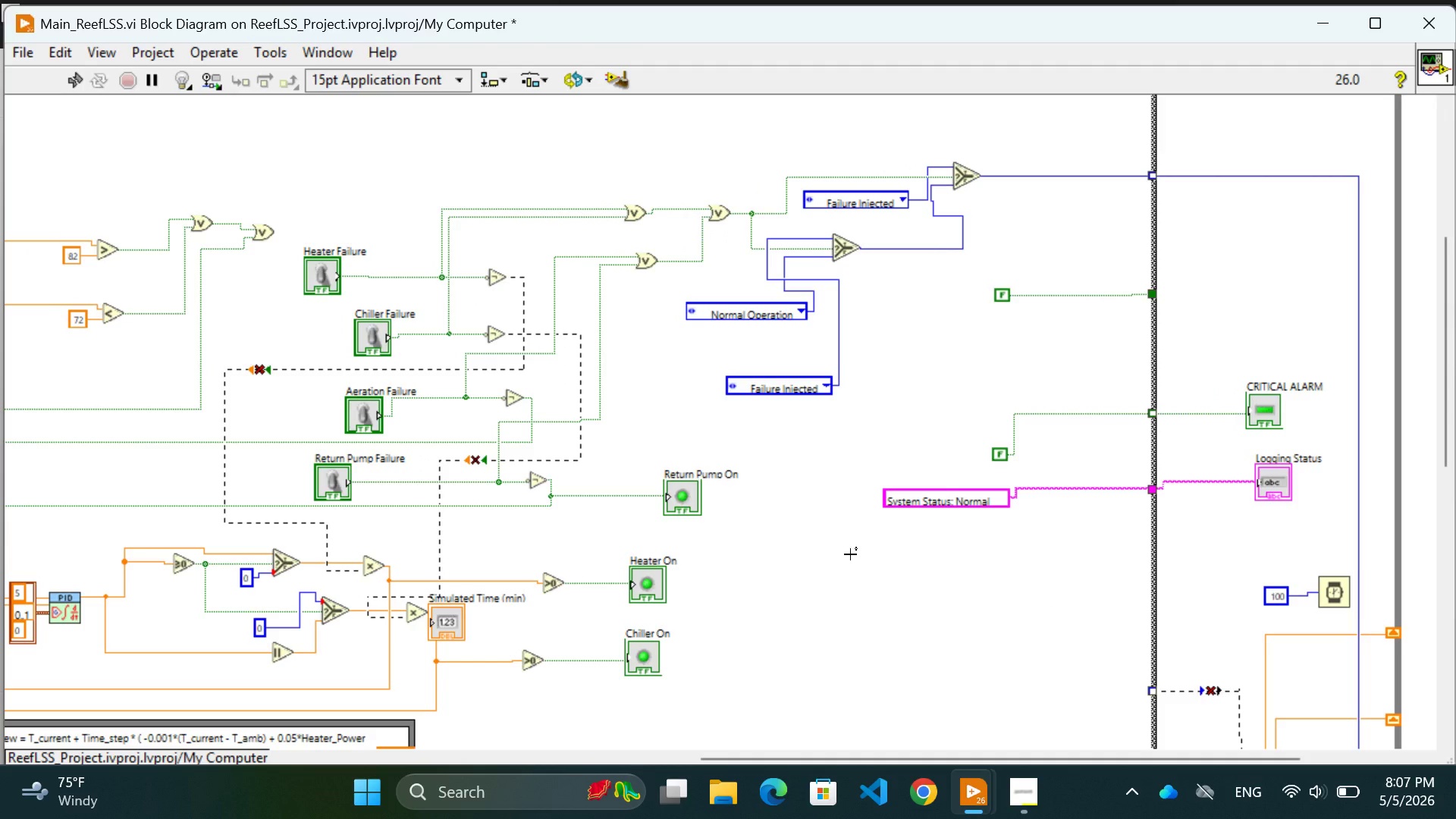 
scroll: coordinate [850, 554], scroll_direction: down, amount: 4.0
 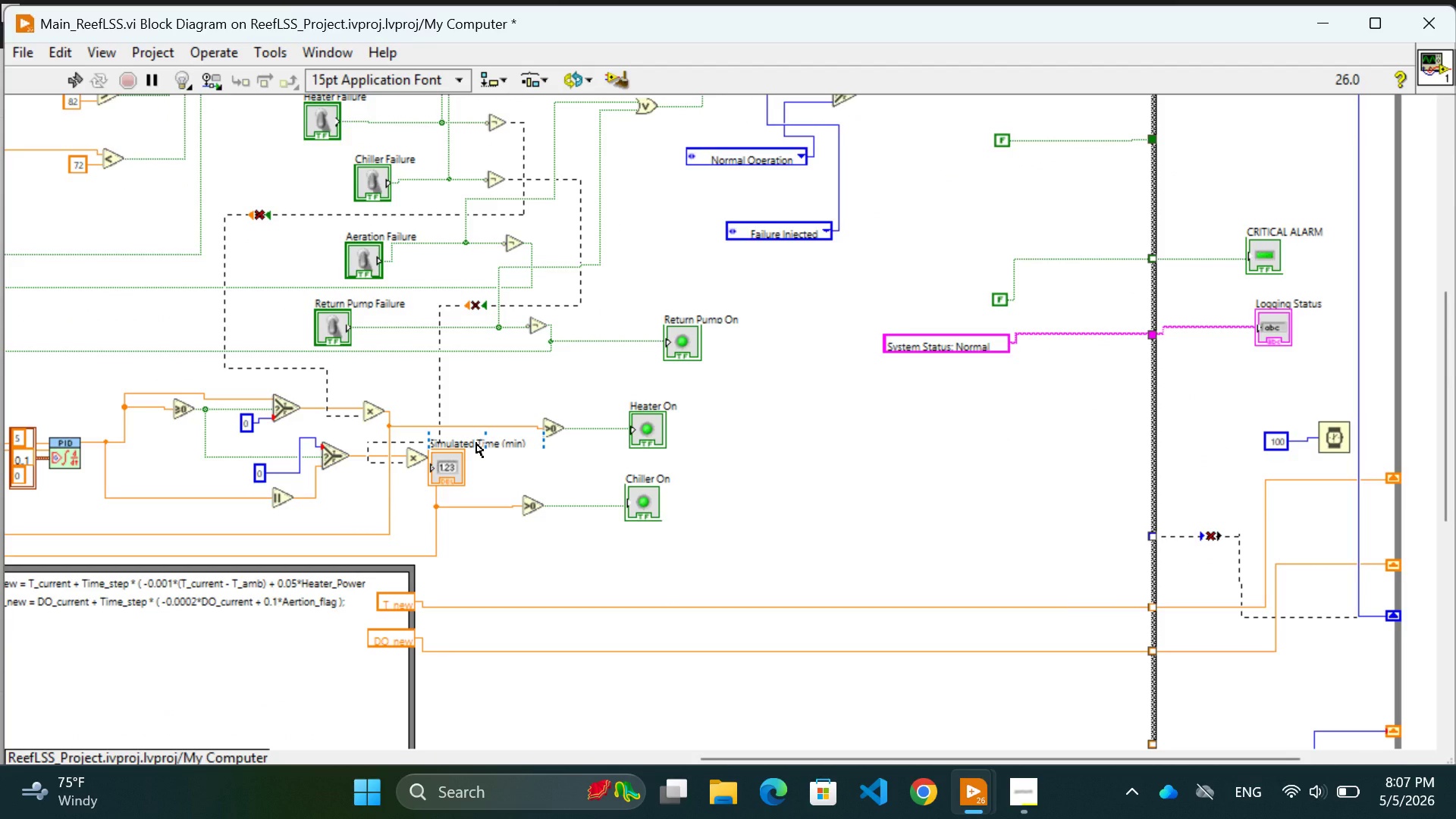 
left_click([476, 443])
 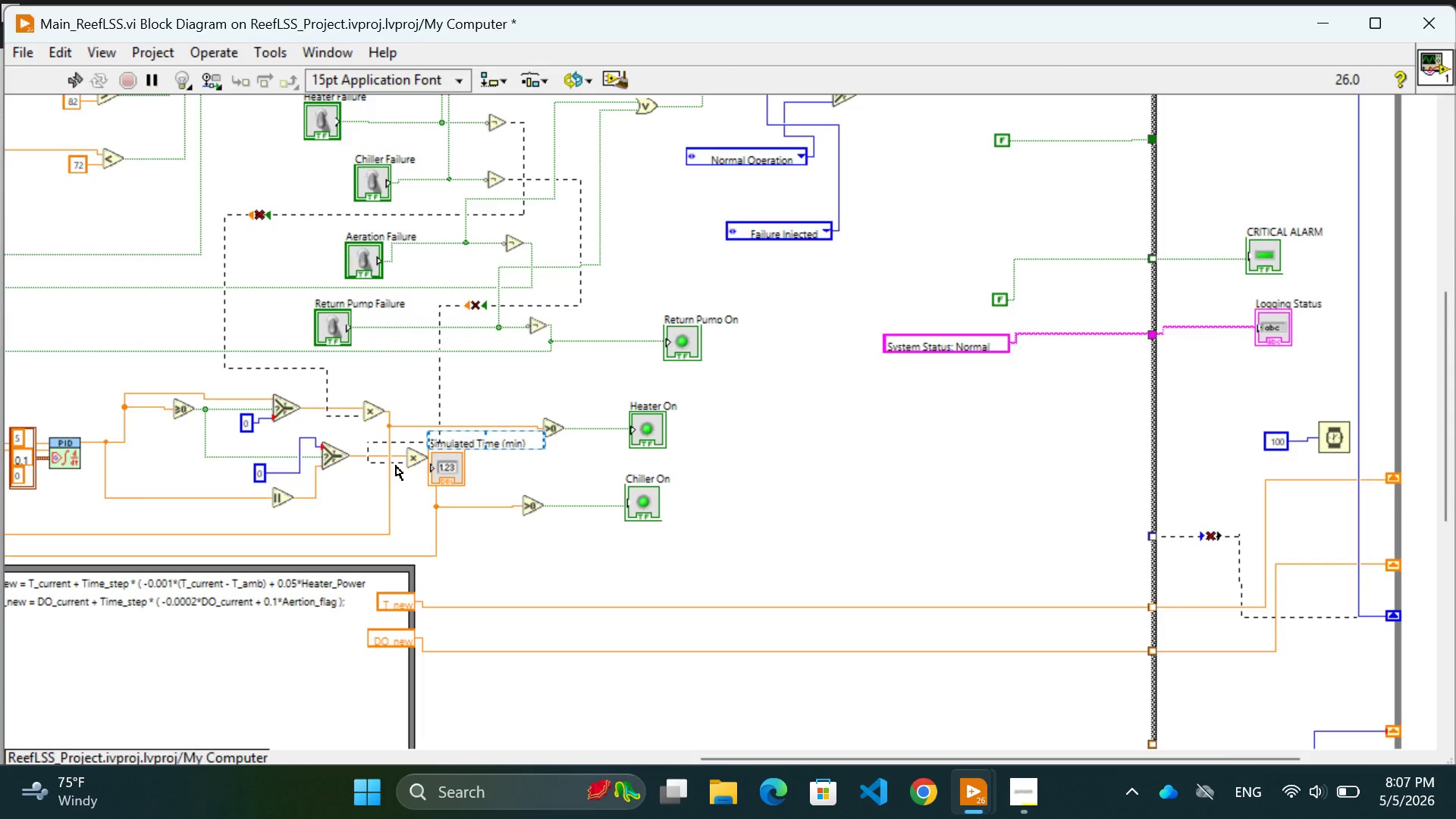 
left_click([489, 446])
 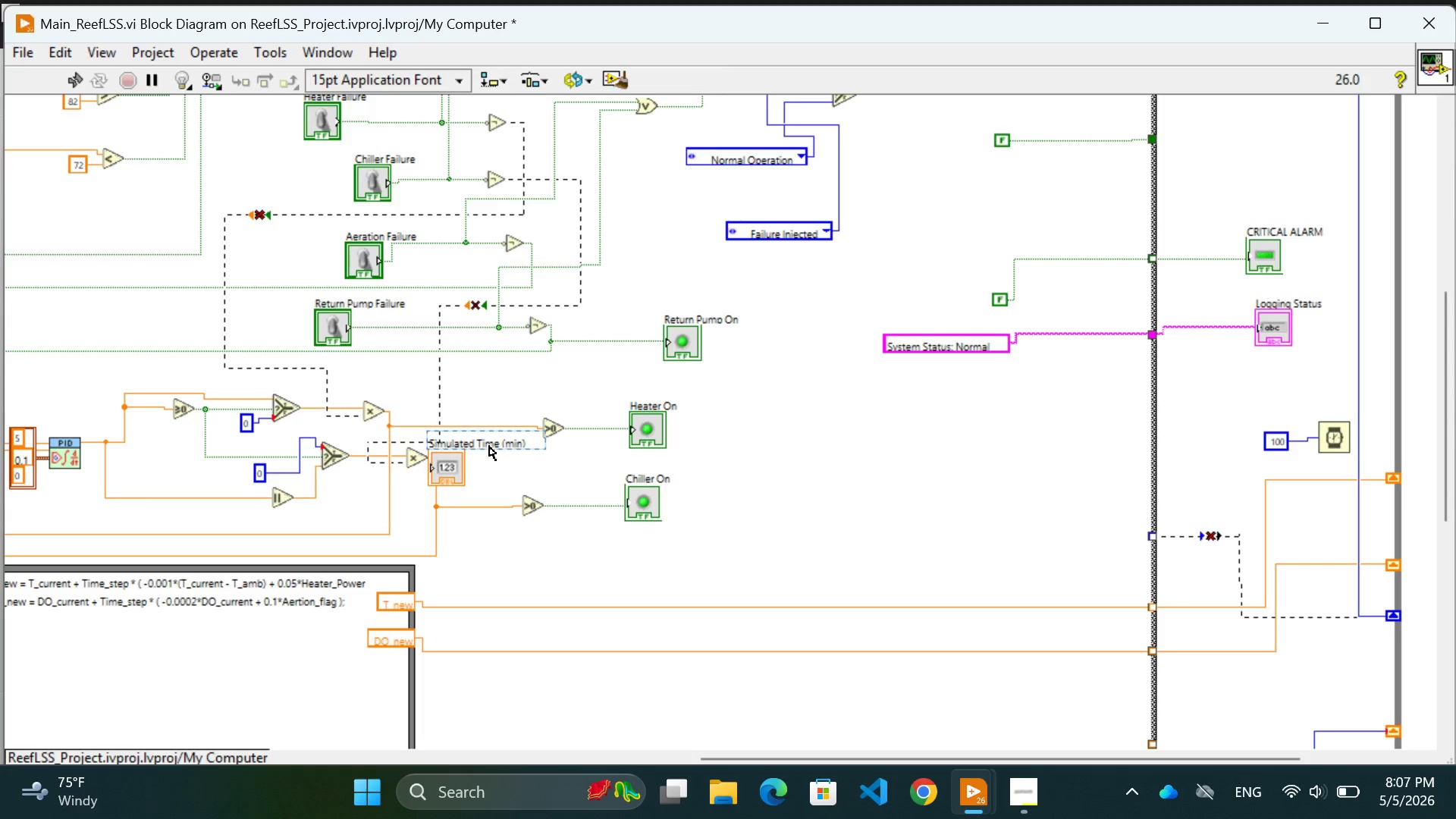 
scroll: coordinate [489, 446], scroll_direction: up, amount: 5.0
 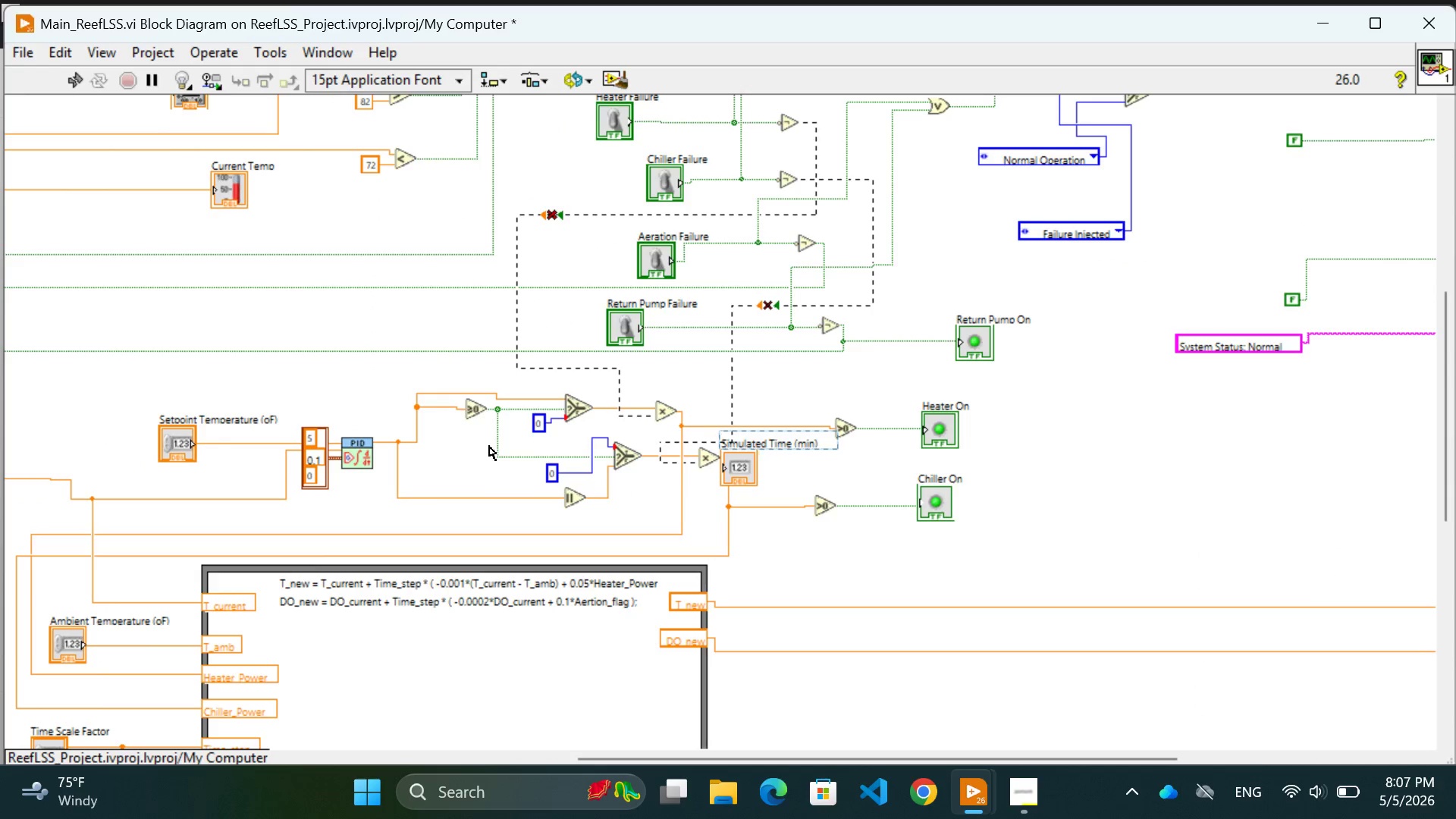 
scroll: coordinate [529, 455], scroll_direction: down, amount: 5.0
 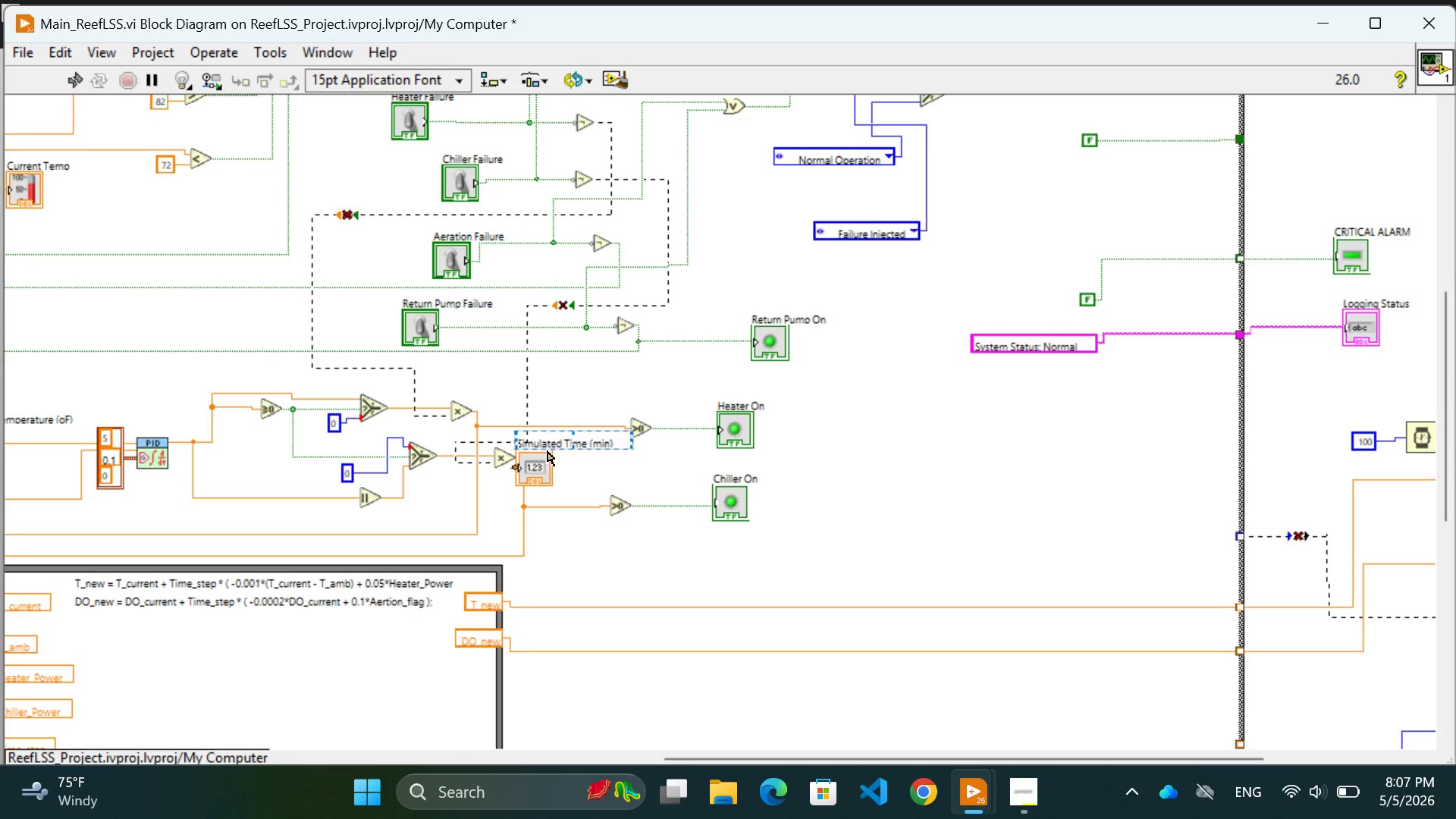 
left_click([610, 467])
 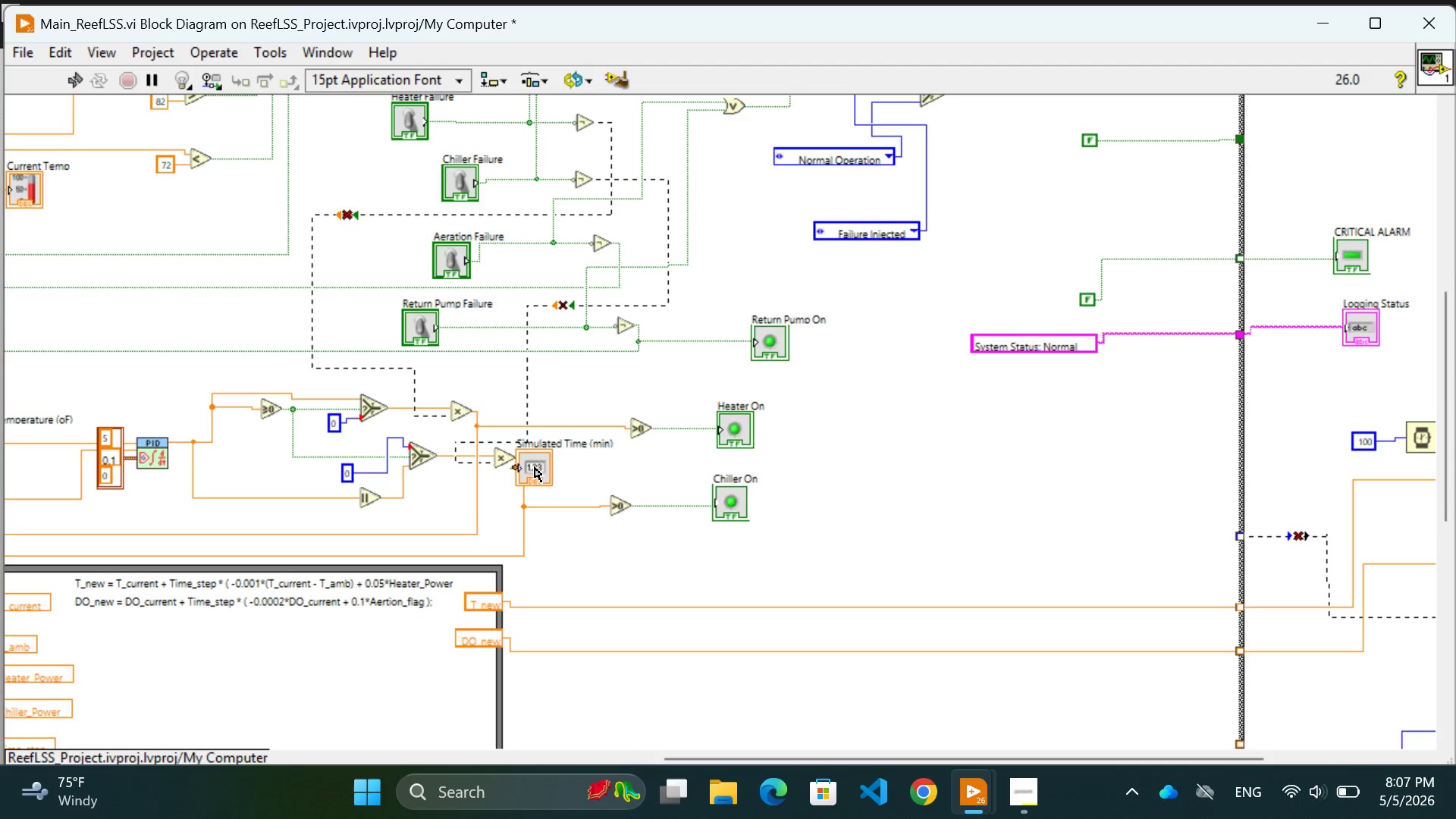 
left_click_drag(start_coordinate=[535, 467], to_coordinate=[1025, 523])
 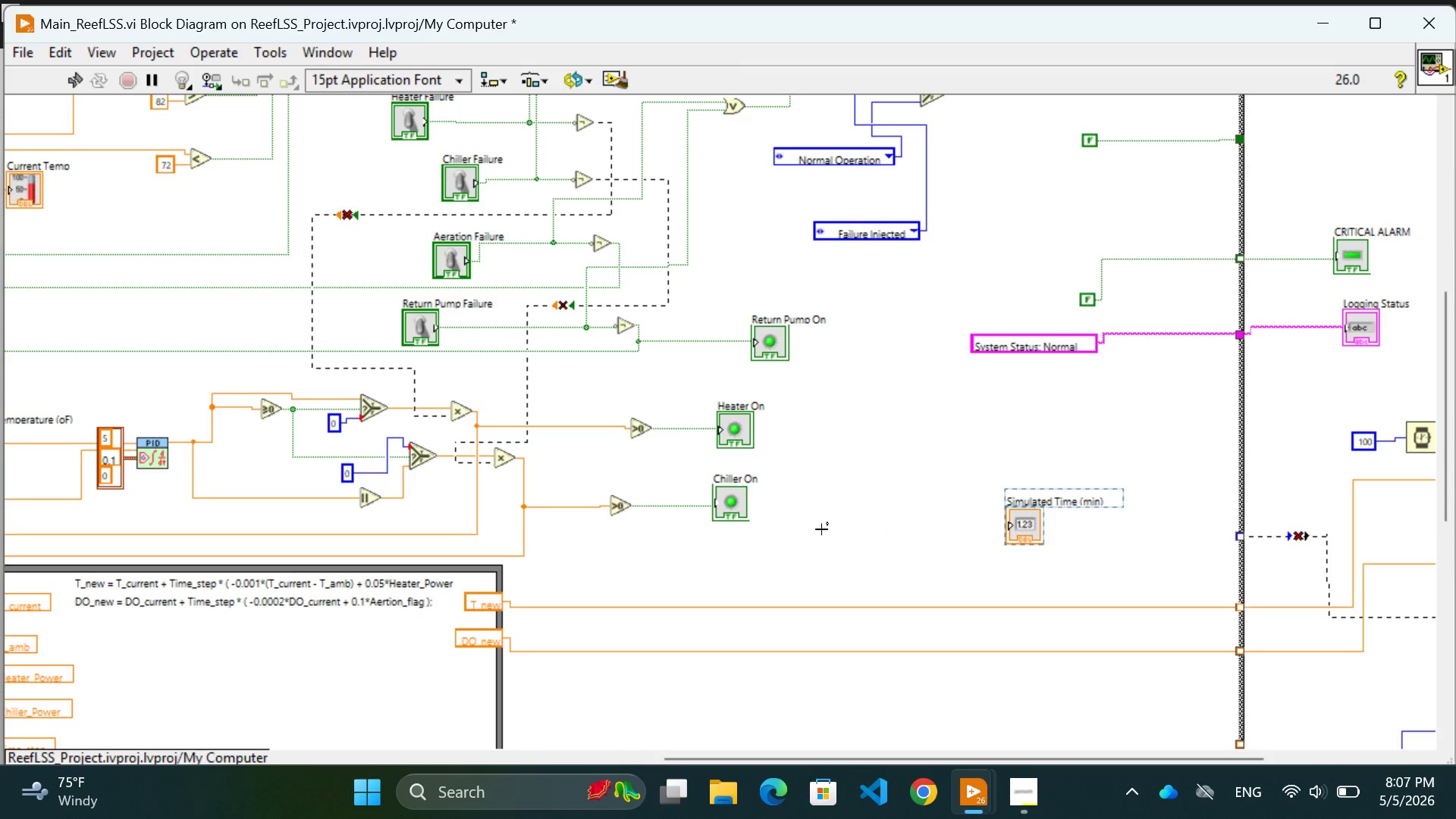 
left_click([821, 529])
 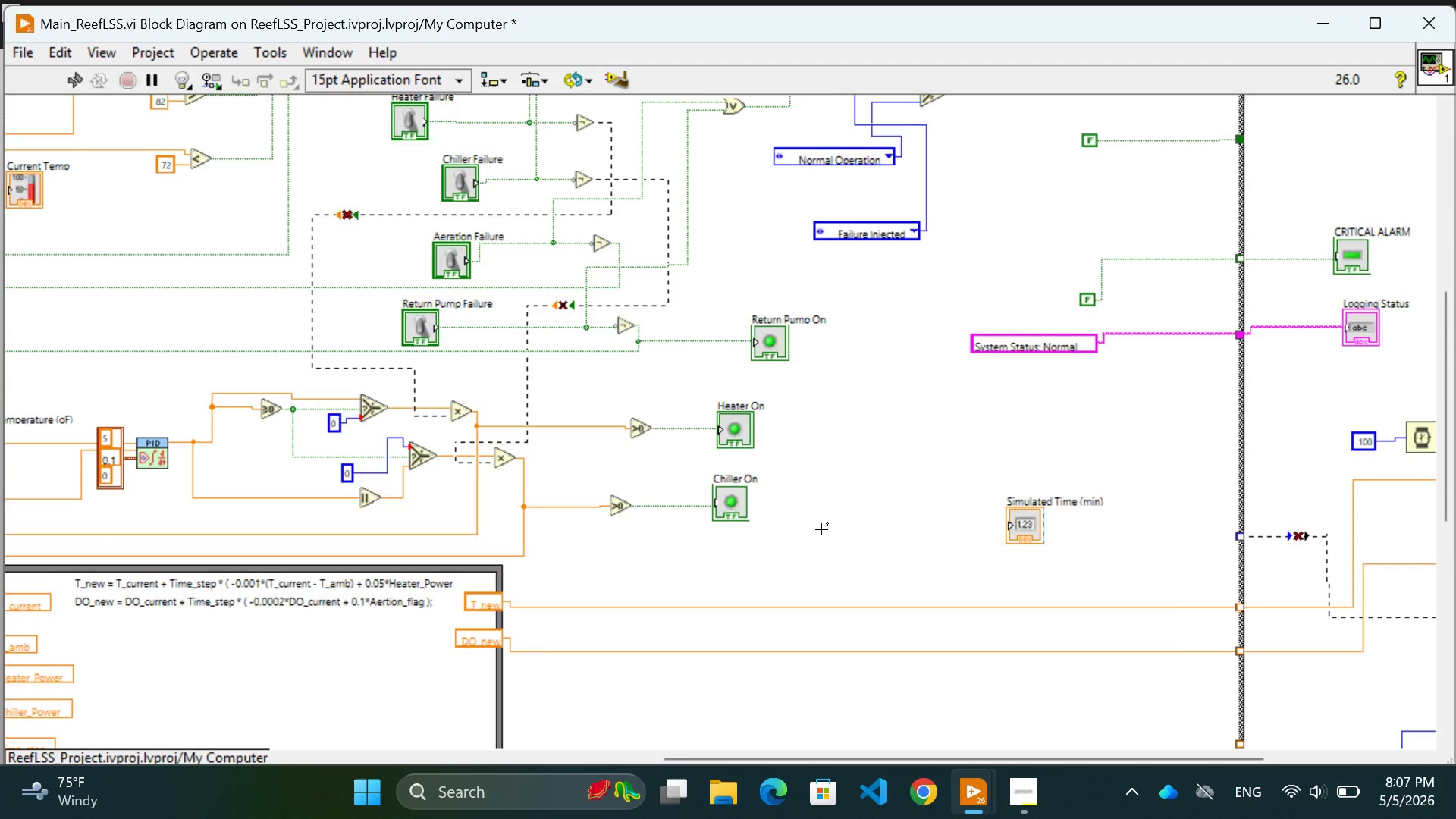 
scroll: coordinate [821, 529], scroll_direction: down, amount: 18.0
 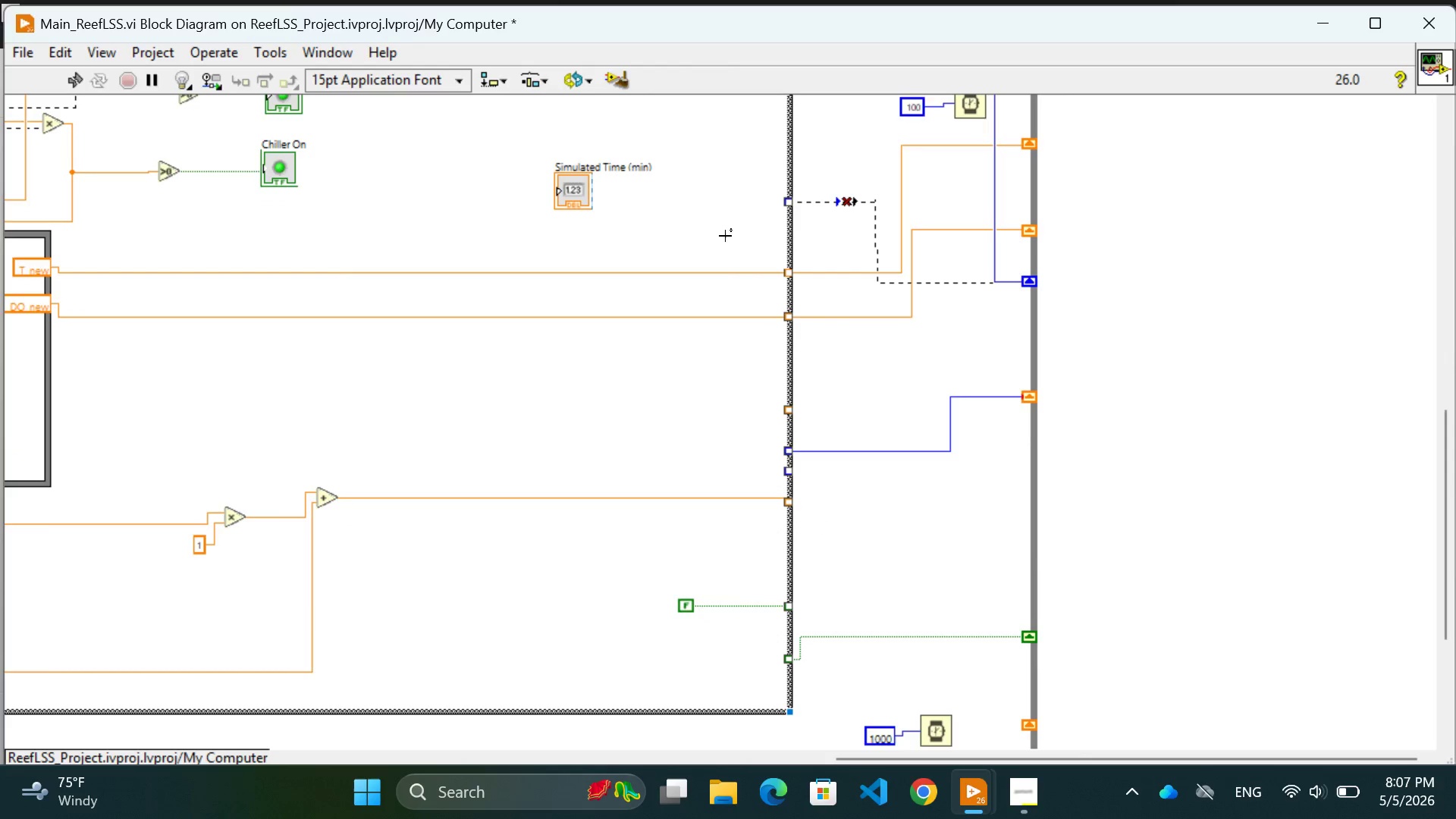 
left_click_drag(start_coordinate=[580, 193], to_coordinate=[598, 557])
 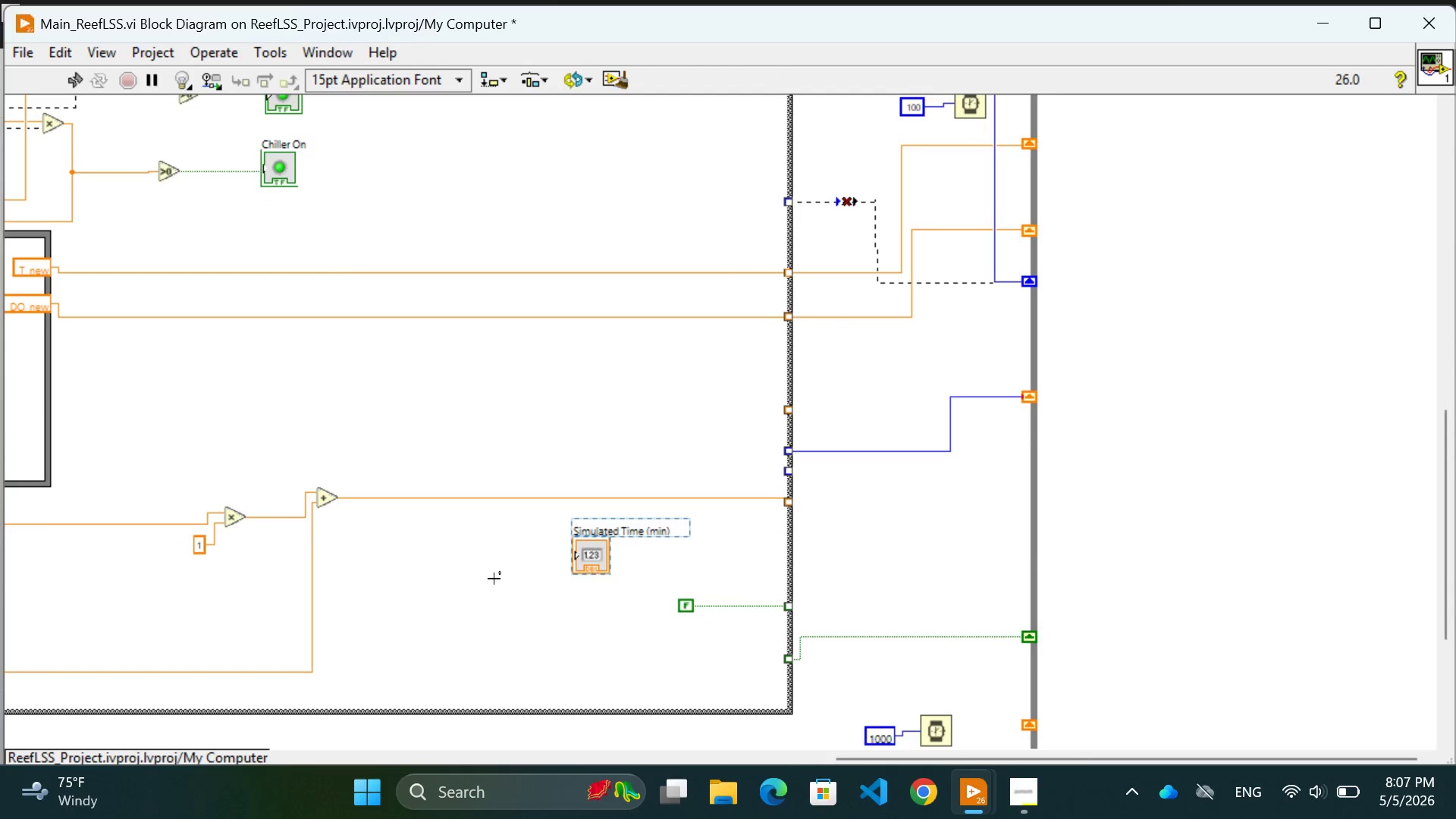 
left_click([493, 579])
 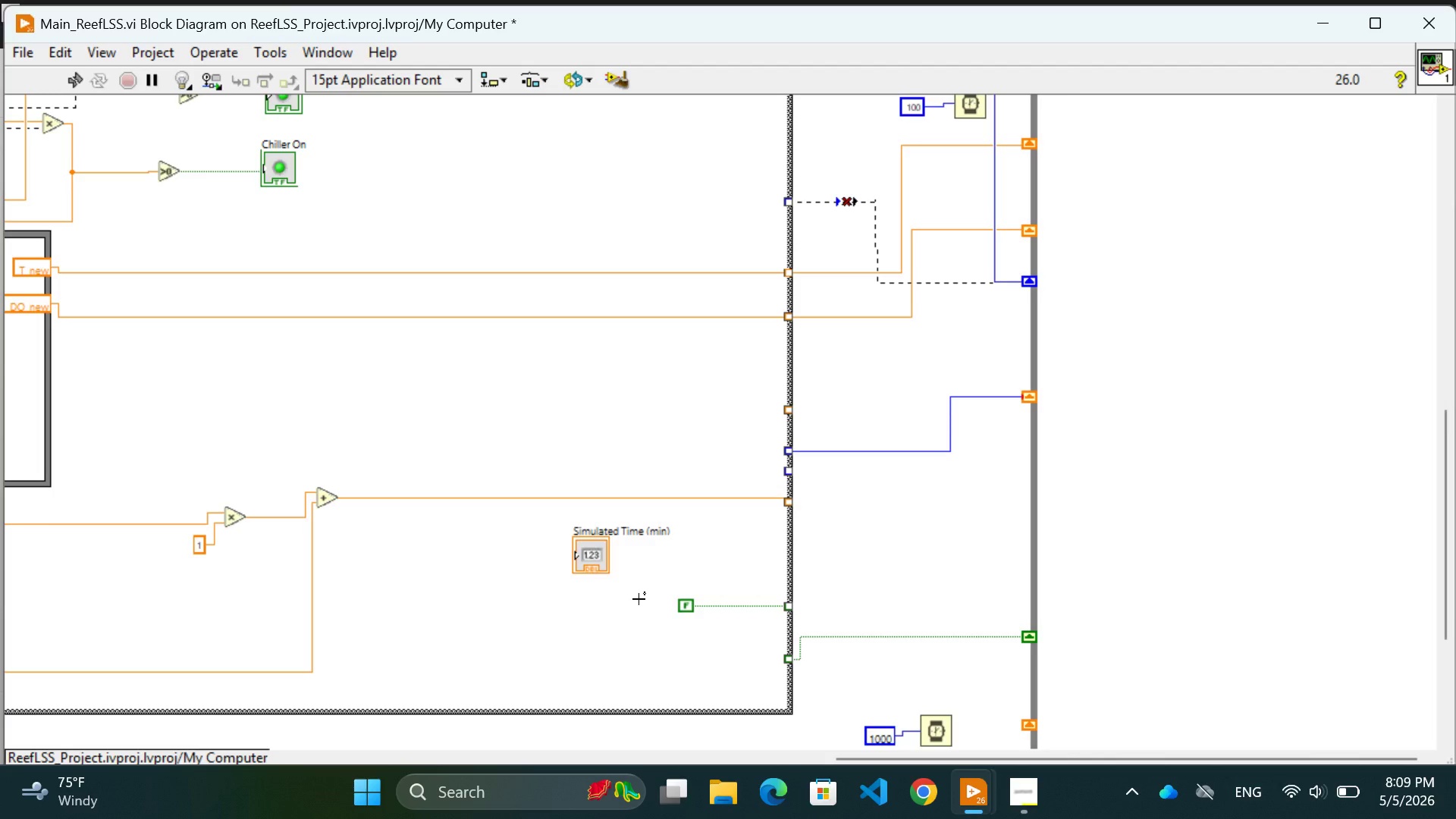 
wait(116.8)
 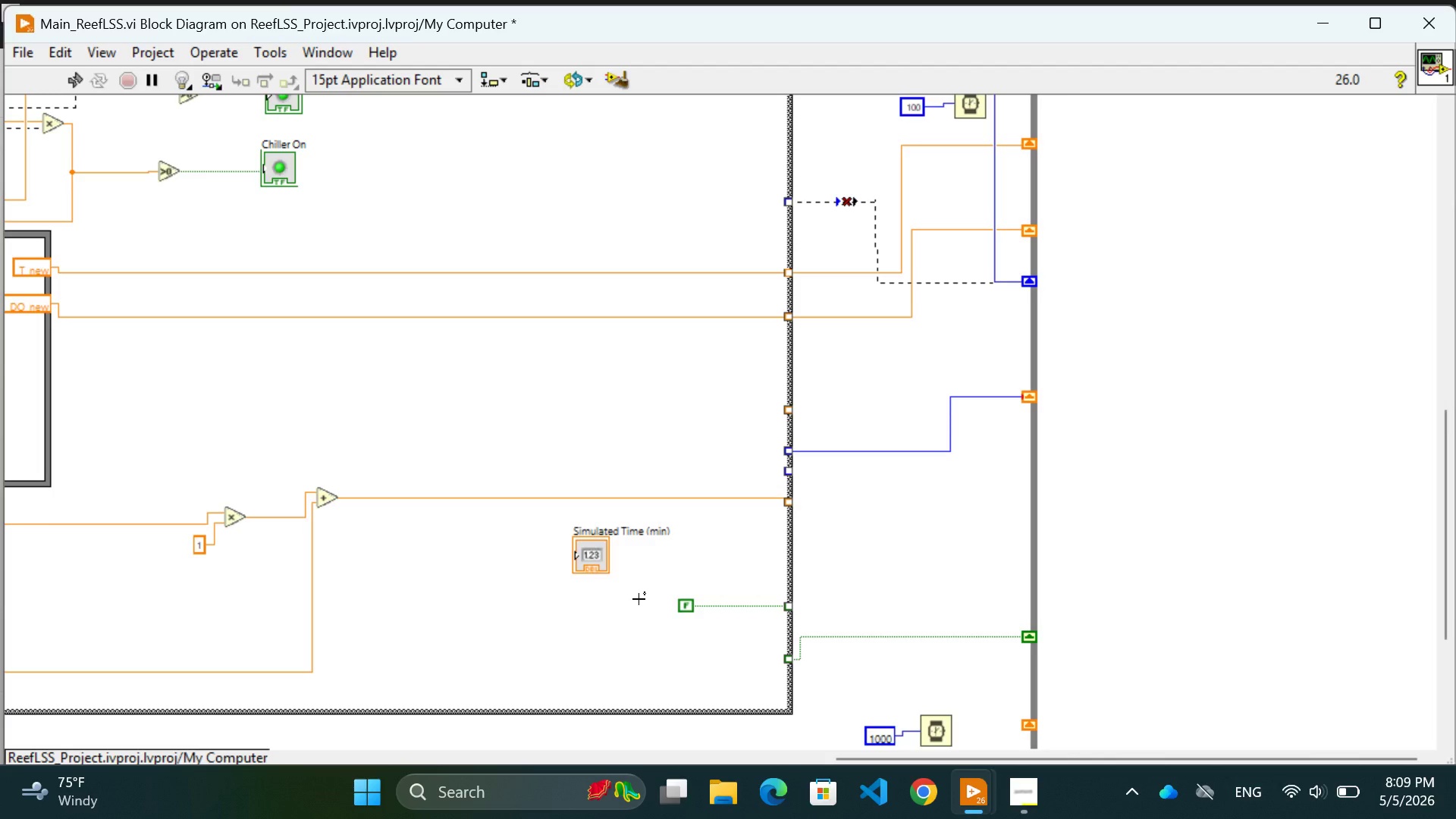 
left_click([930, 564])
 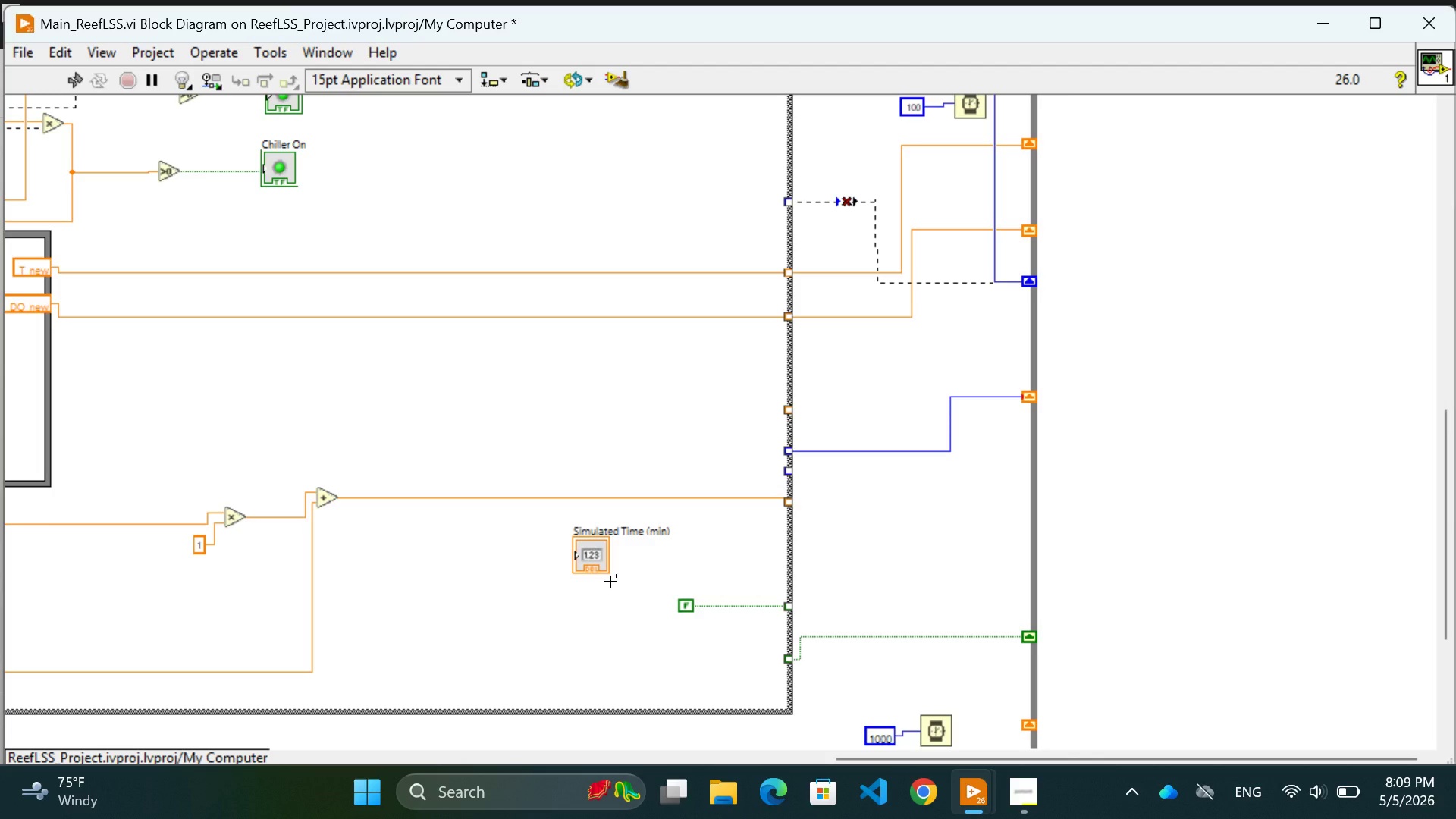 
hold_key(key=ControlLeft, duration=0.62)
scroll: coordinate [610, 582], scroll_direction: none, amount: 0.0
 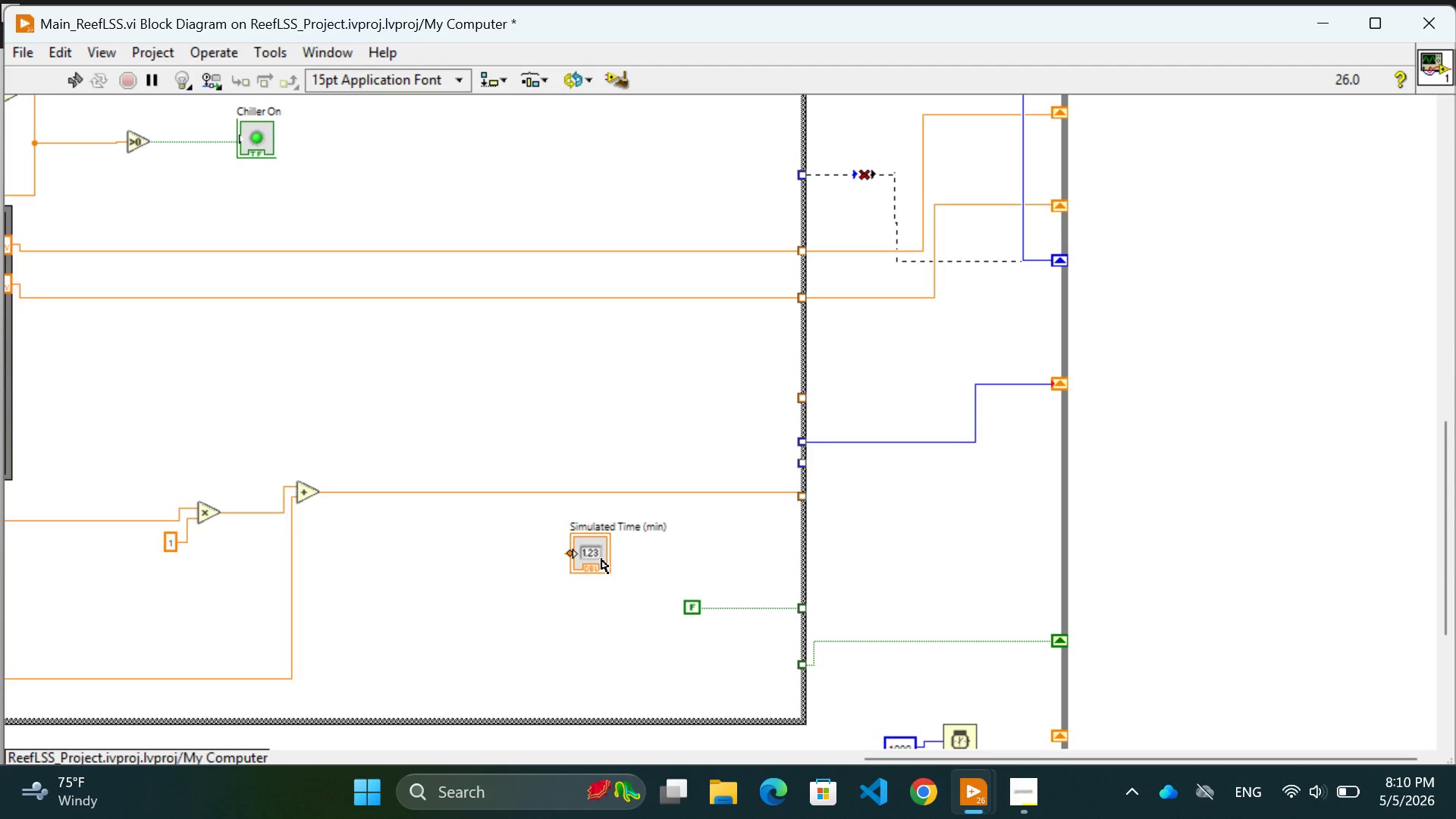 
left_click_drag(start_coordinate=[588, 554], to_coordinate=[670, 548])
 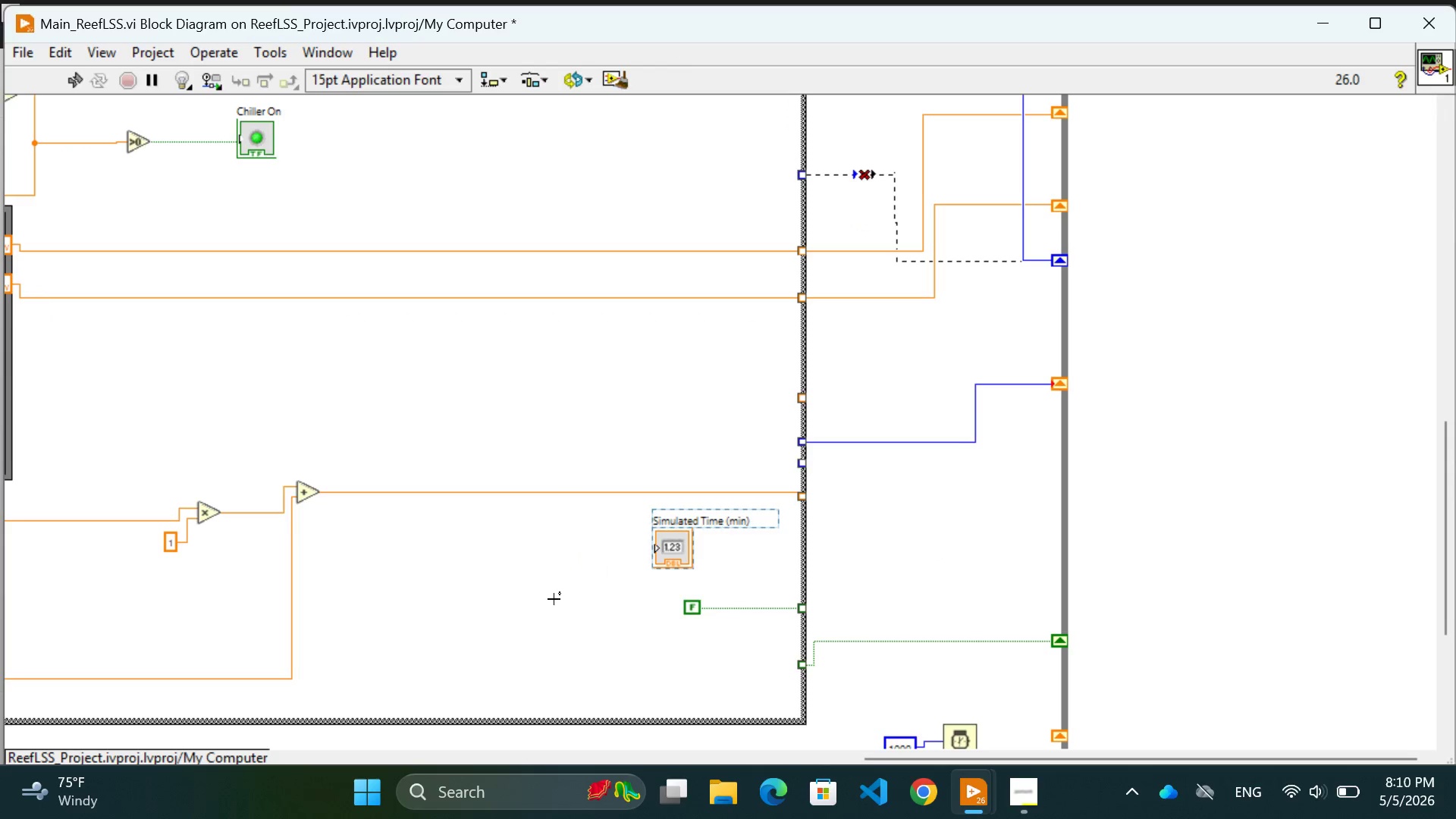 
left_click([554, 599])
 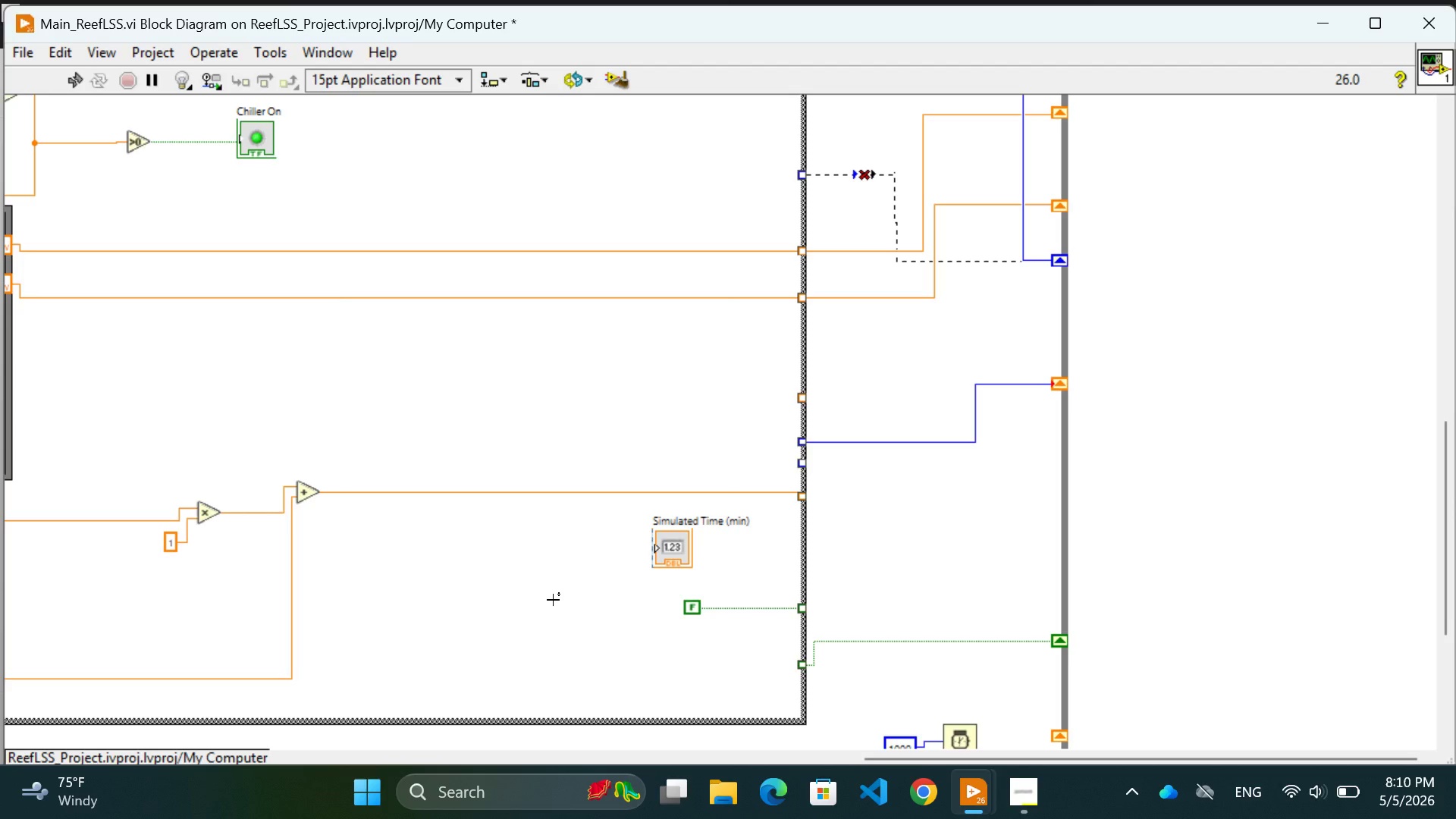 
wait(22.31)
 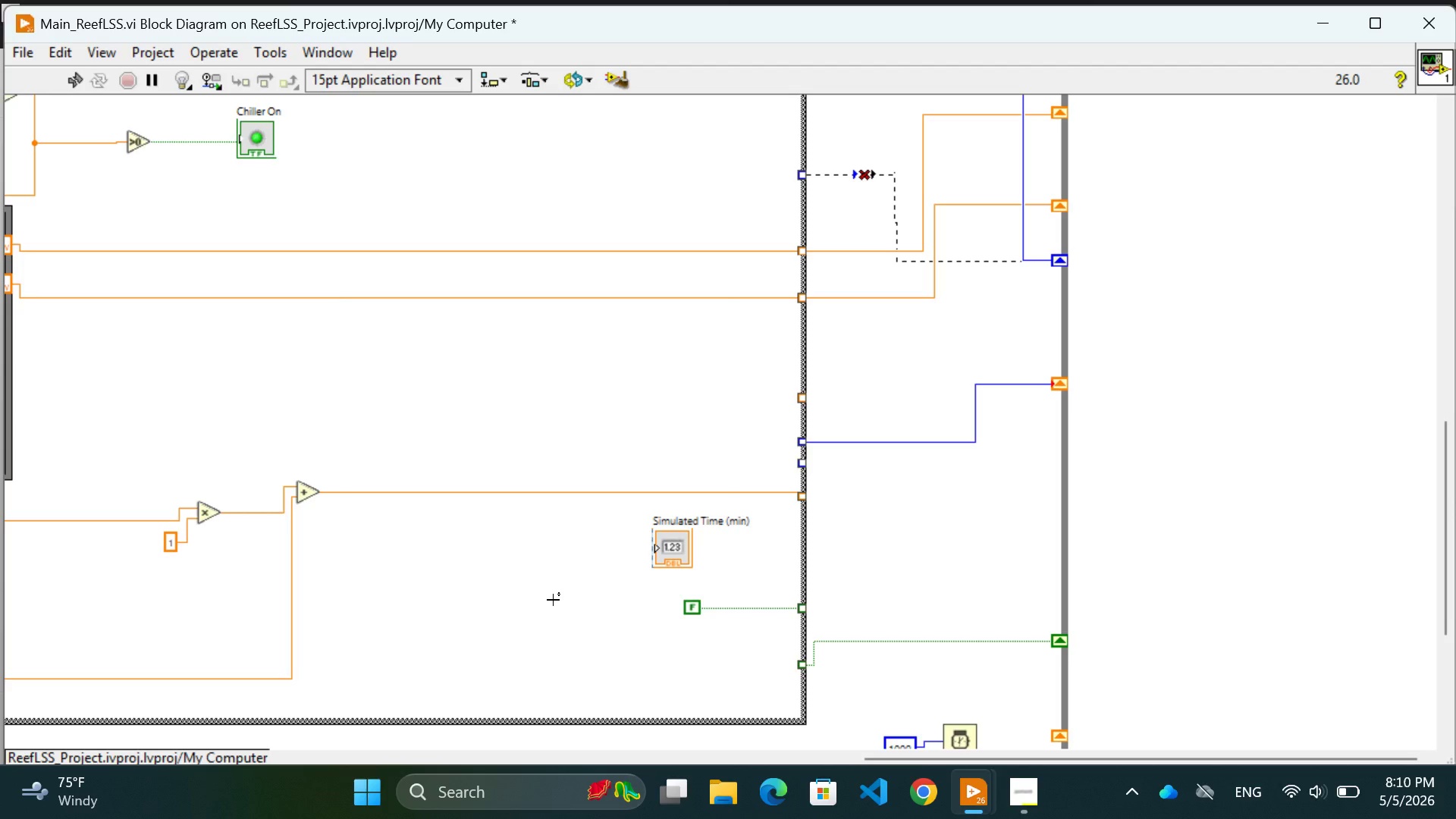 
left_click([553, 600])
 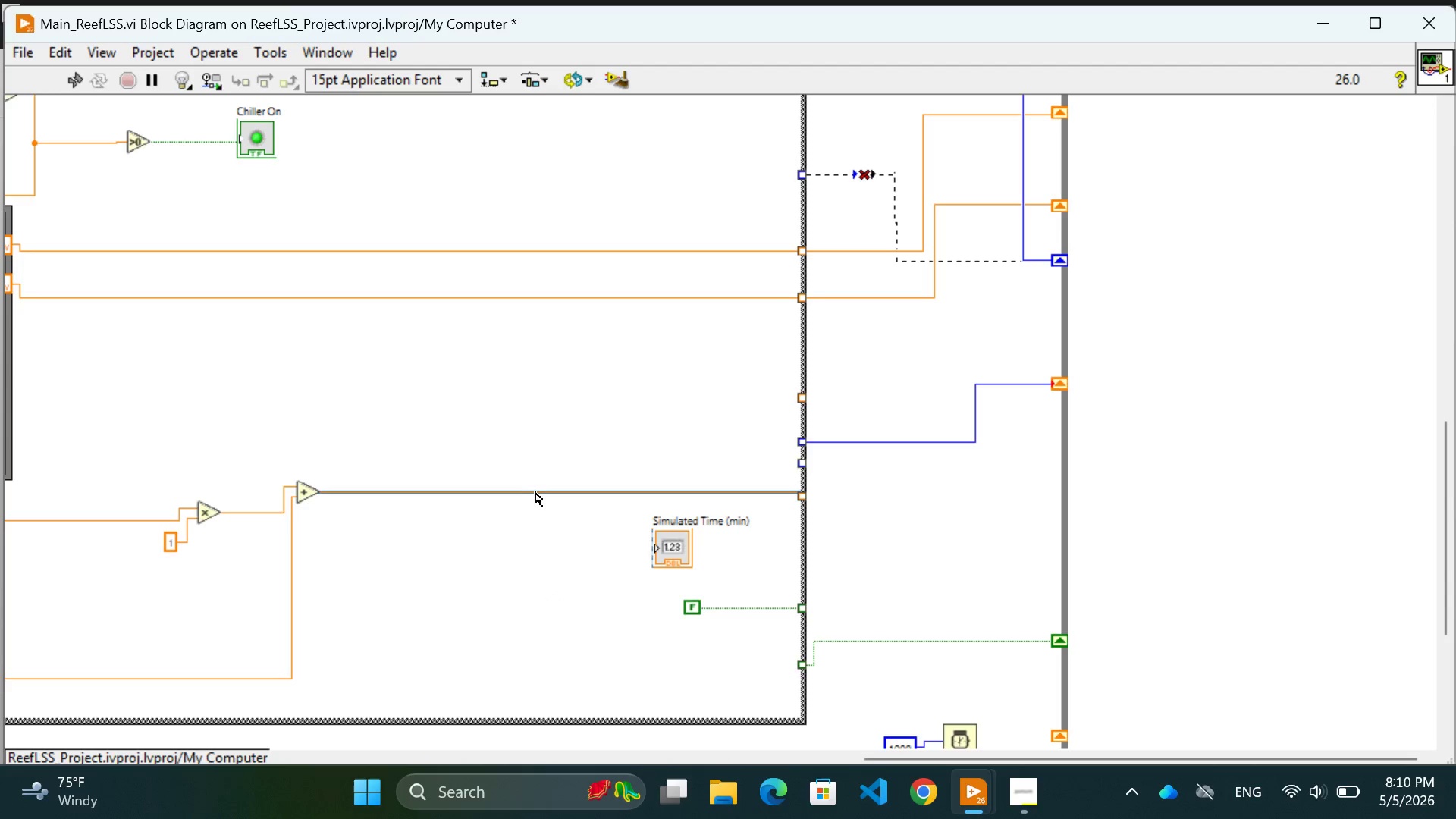 
left_click([535, 498])
 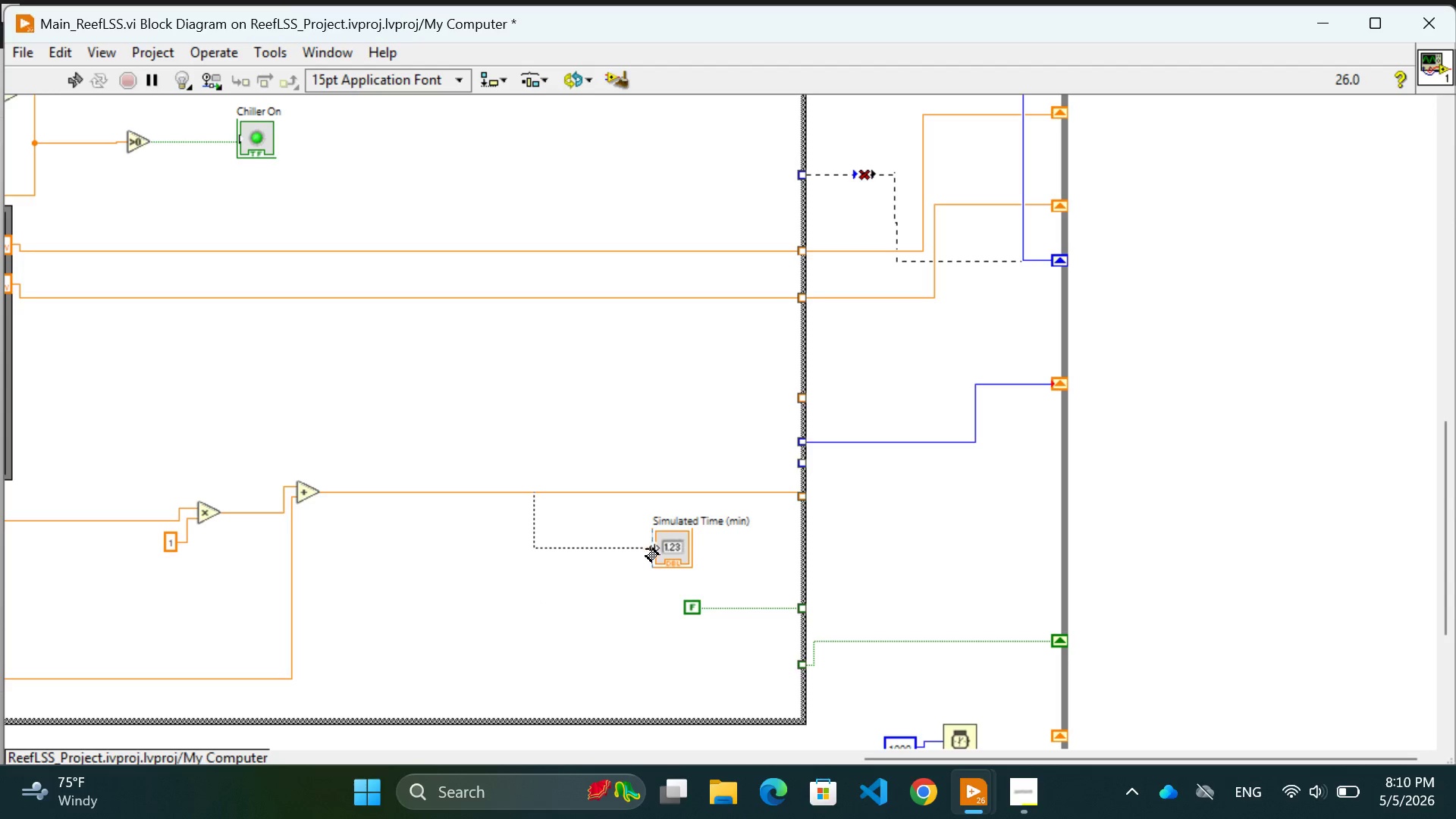 
left_click([649, 548])
 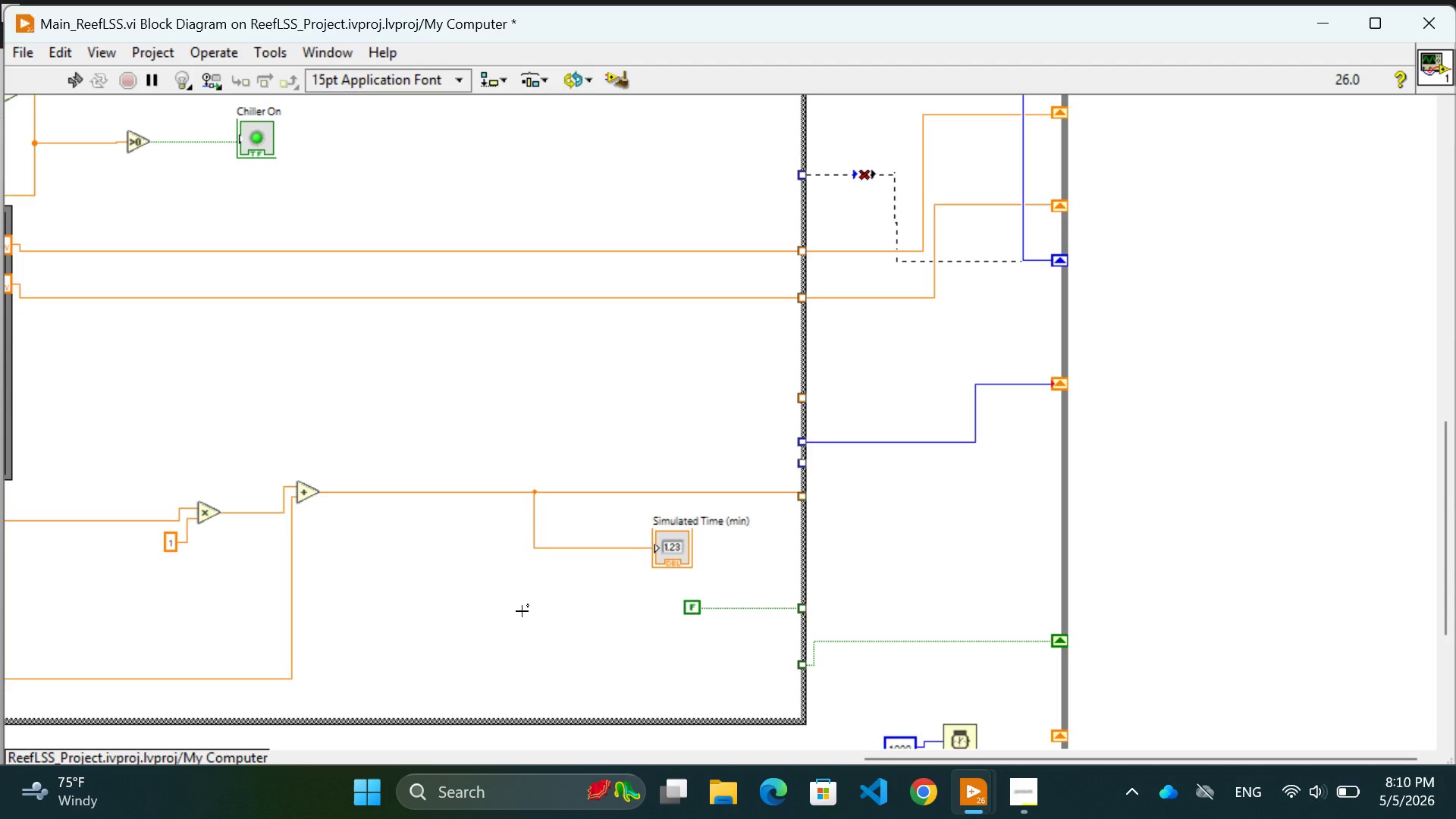 
left_click([522, 611])
 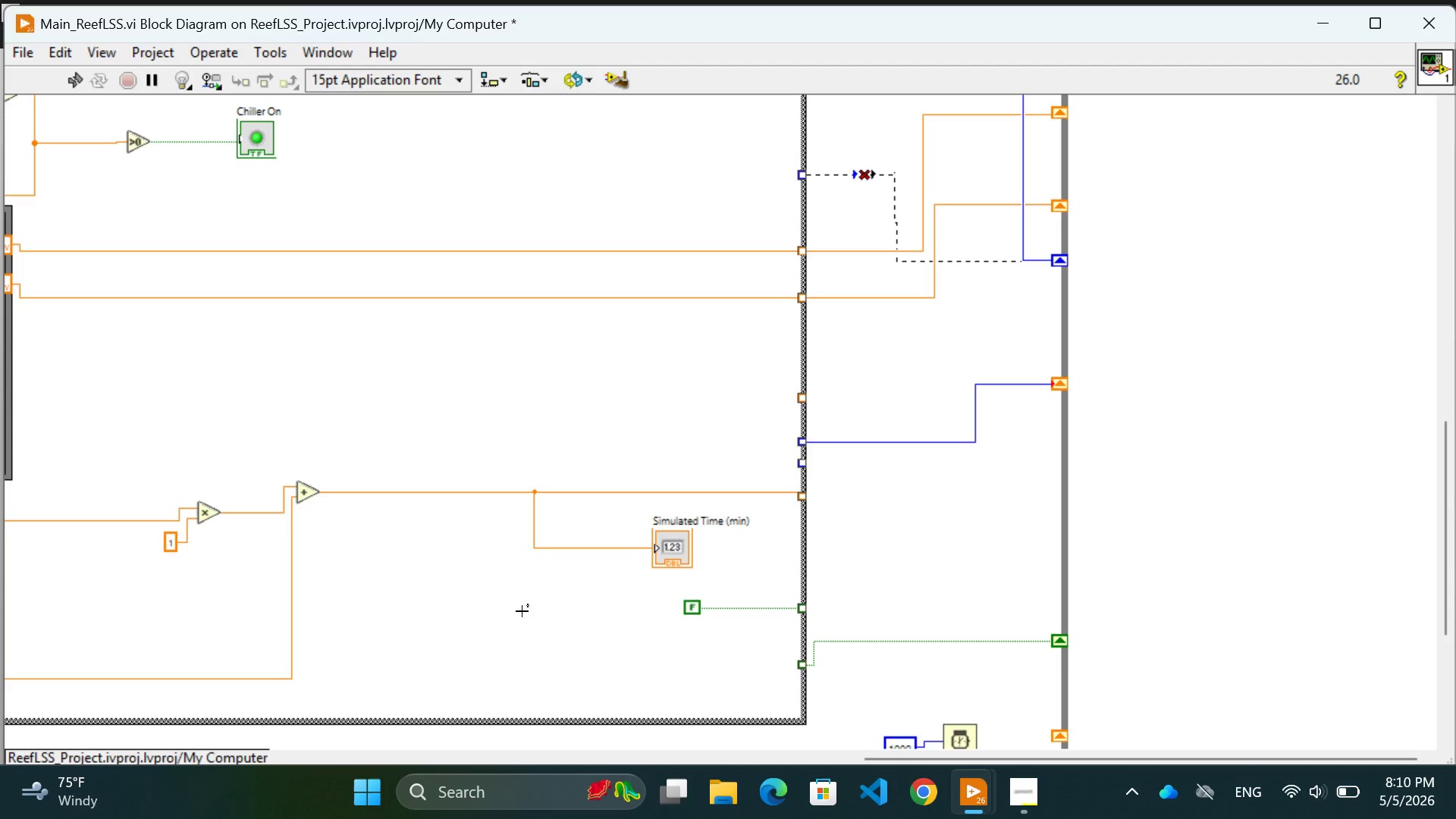 
wait(17.17)
 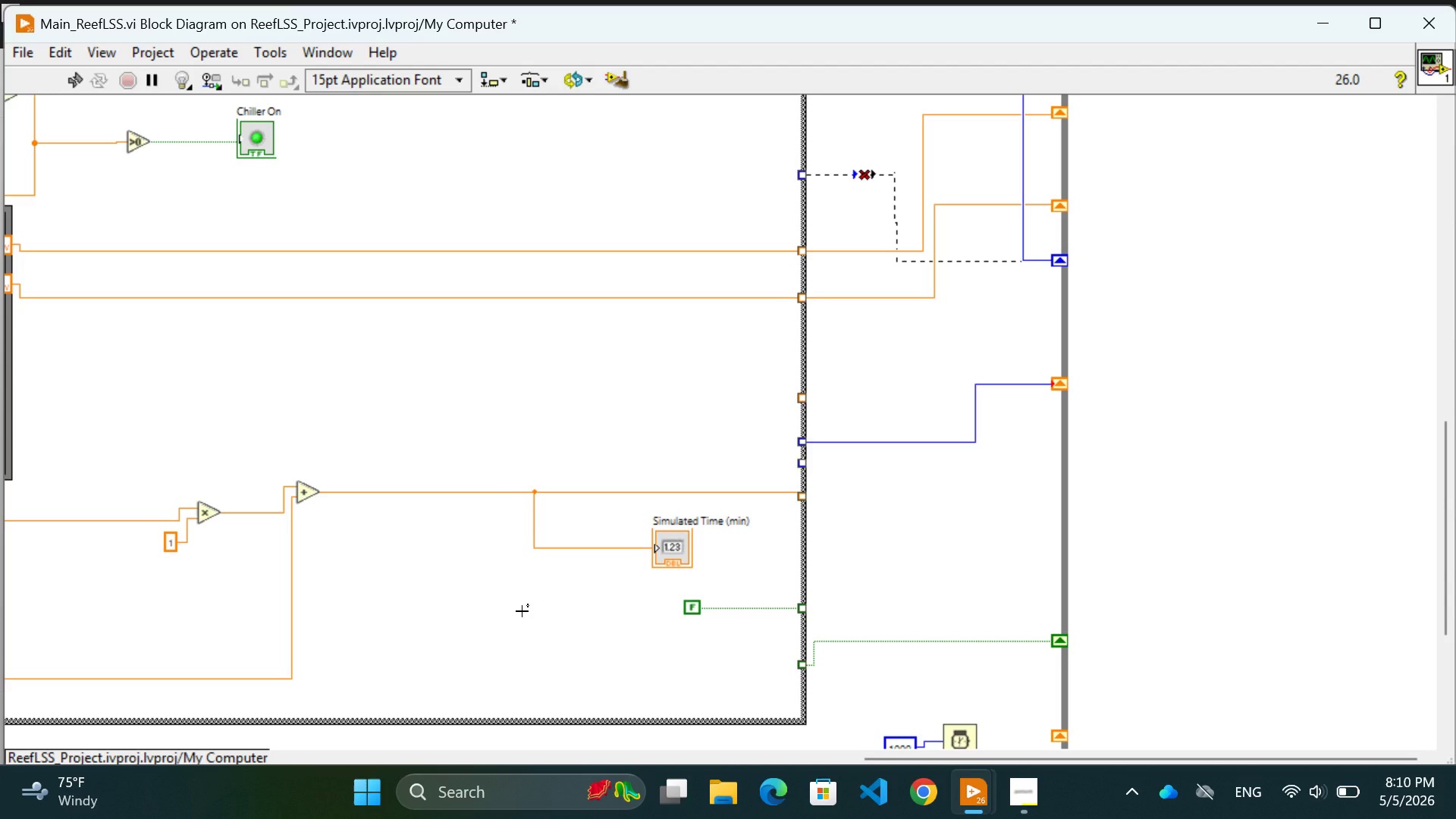 
scroll: coordinate [397, 544], scroll_direction: up, amount: 26.0
 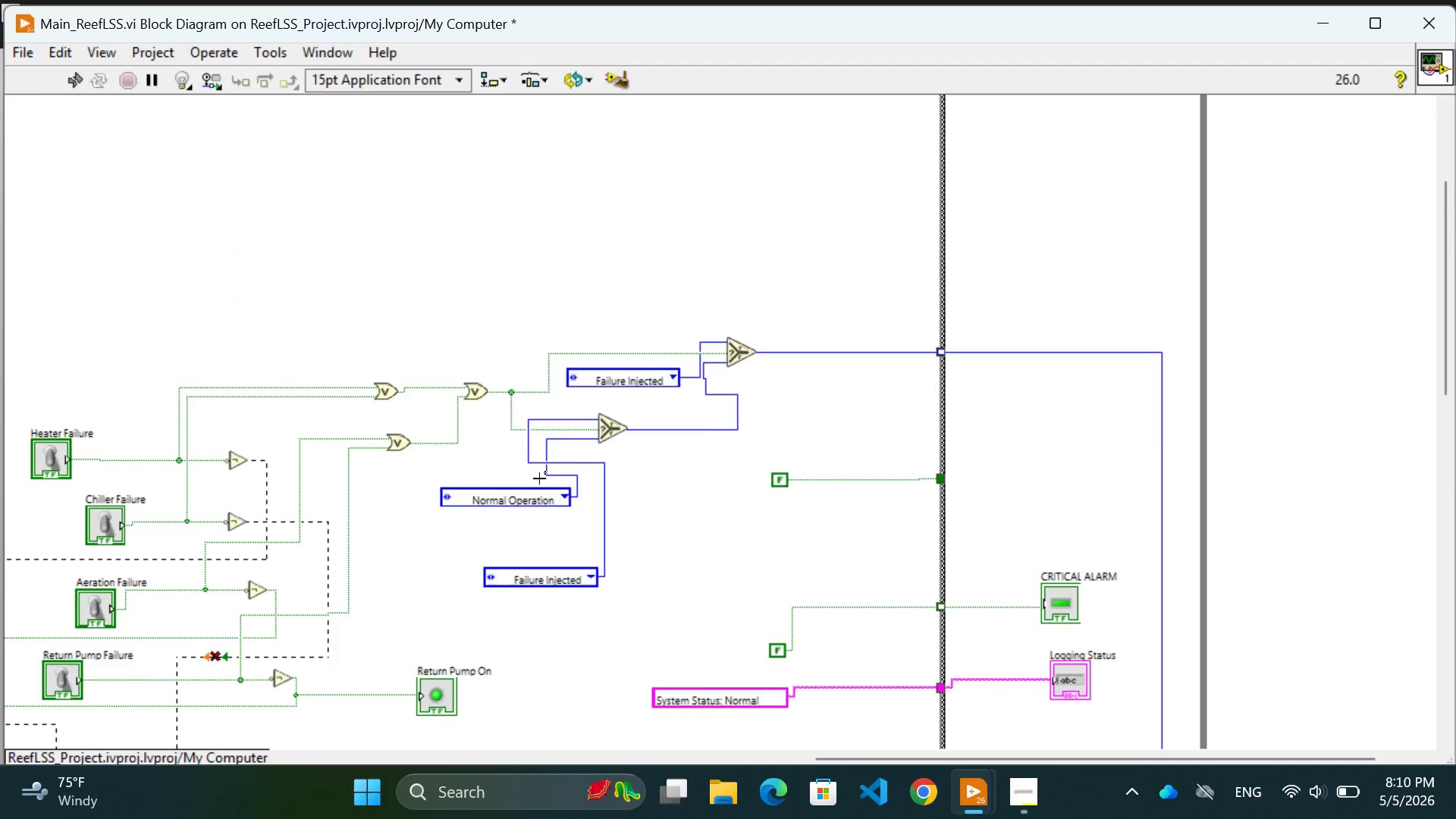 
left_click([429, 474])
 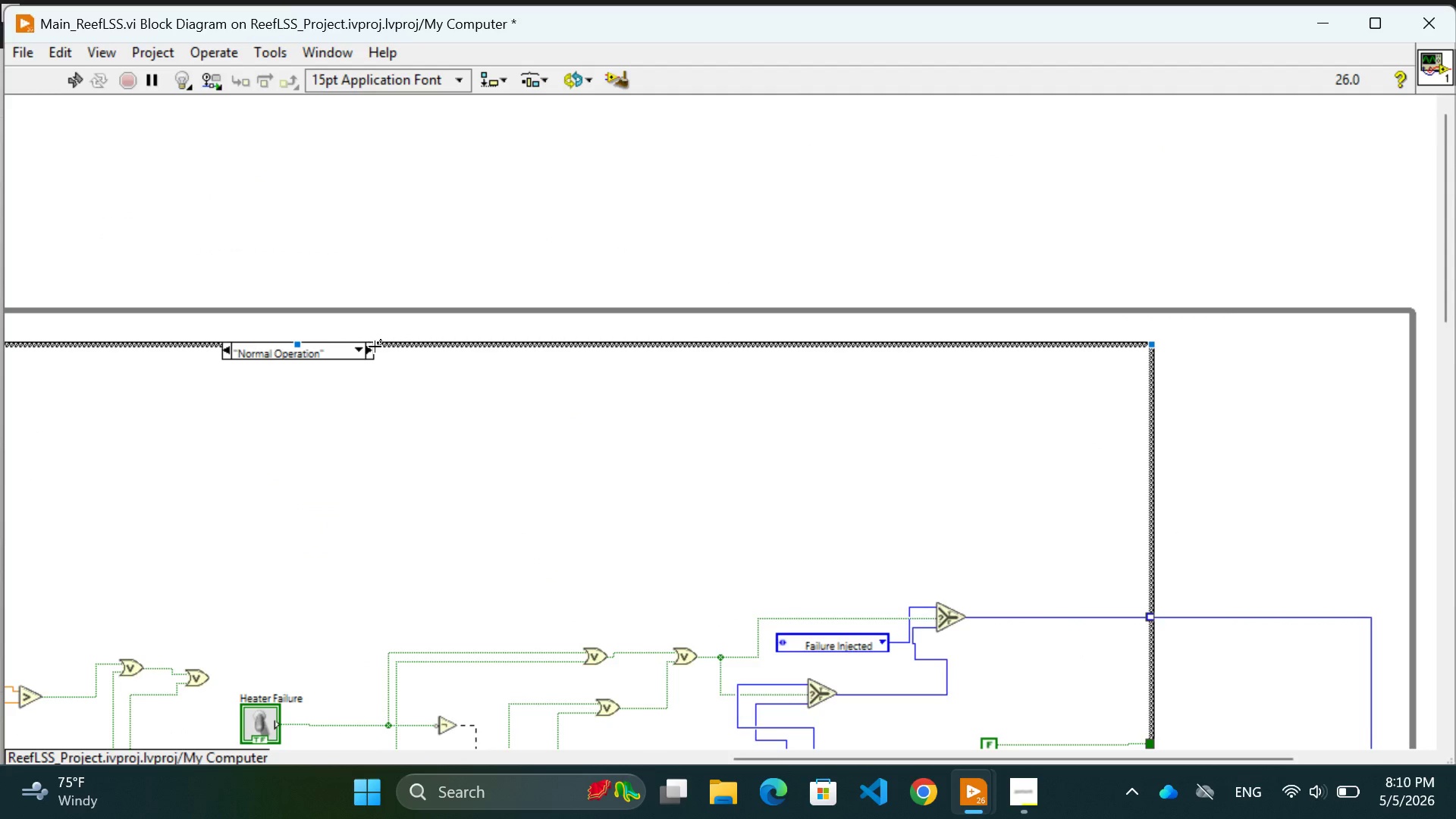 
scroll: coordinate [531, 475], scroll_direction: up, amount: 14.0
 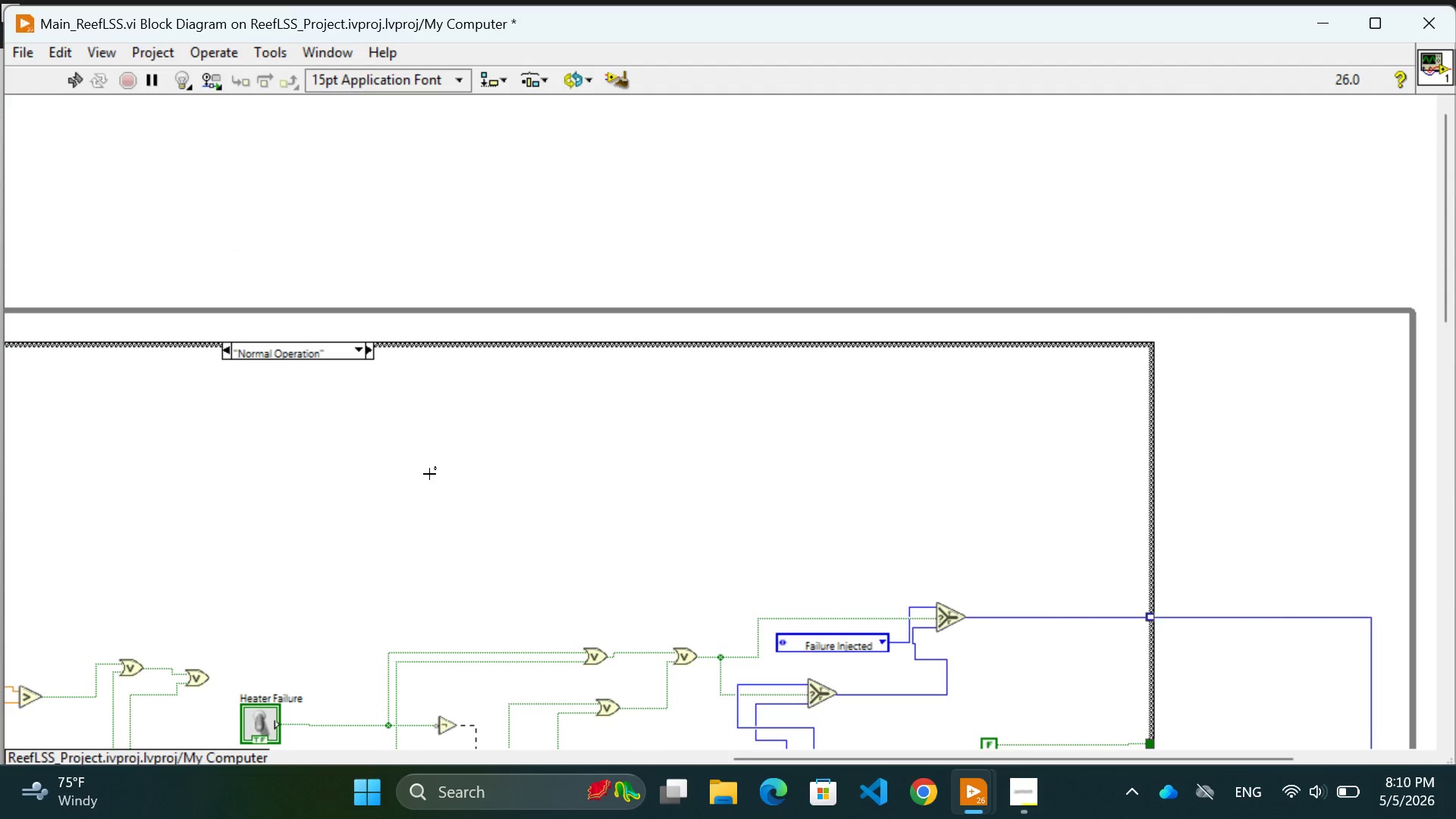 
left_click([375, 347])
 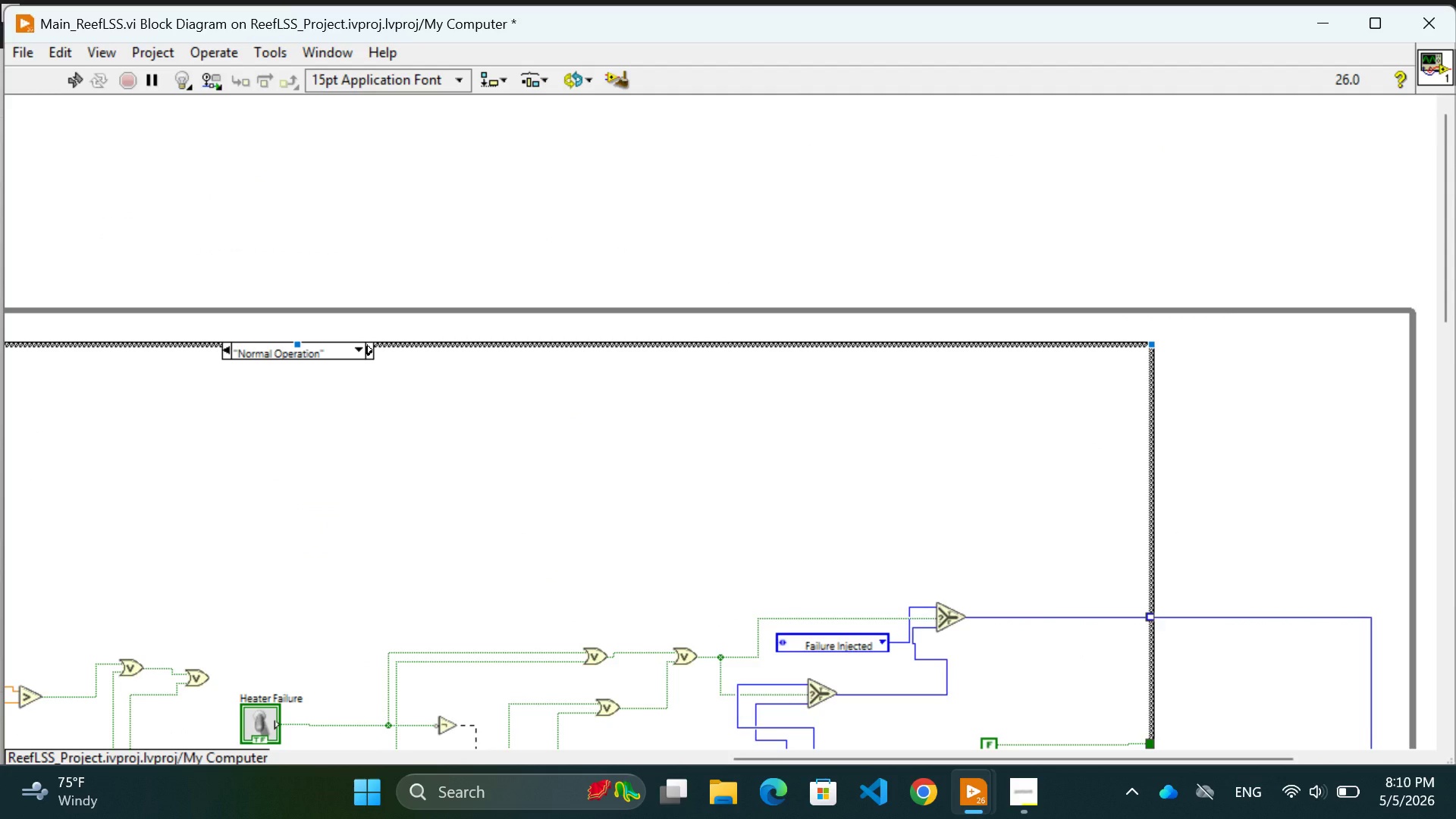 
left_click([372, 350])
 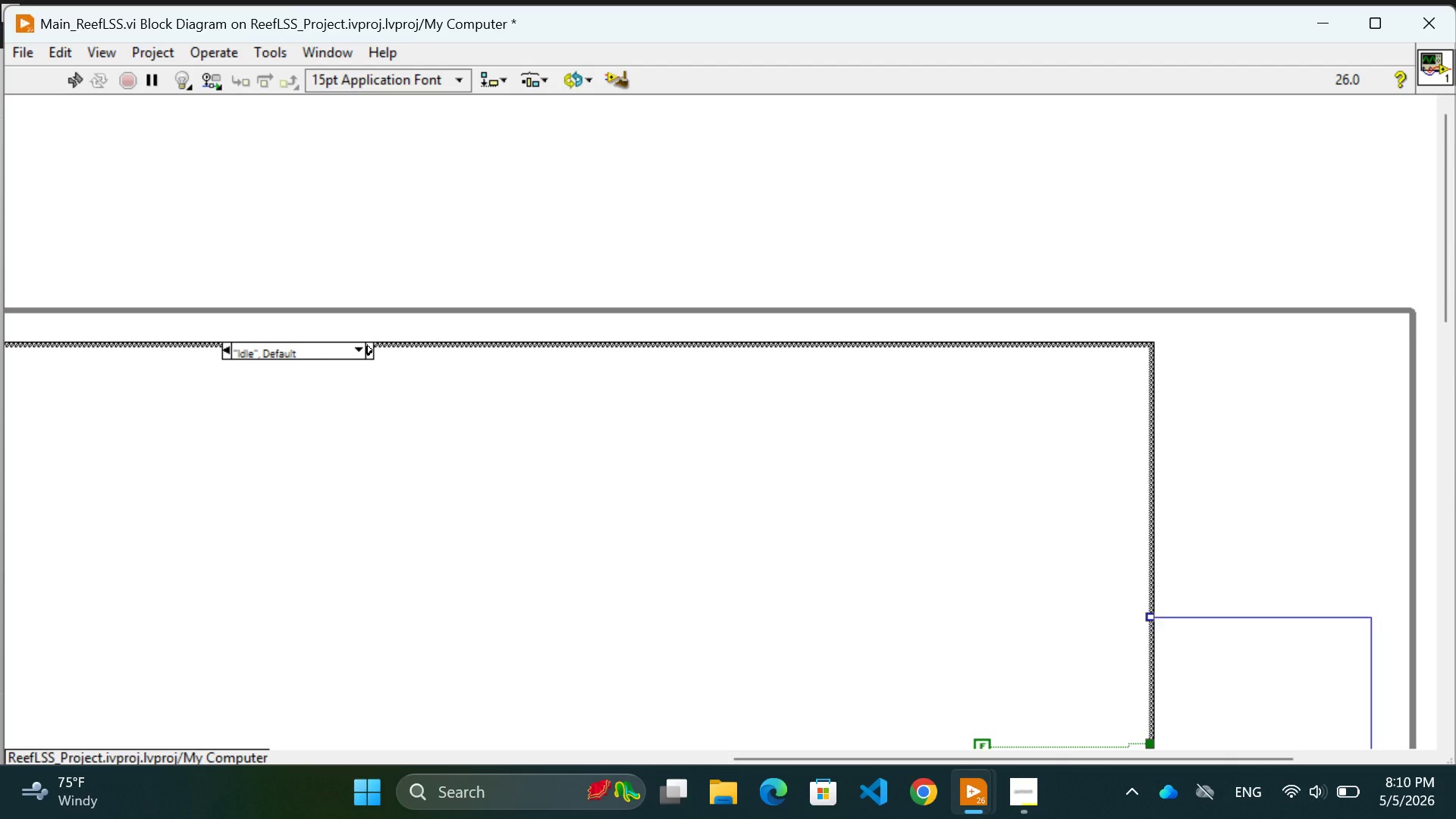 
left_click([372, 350])
 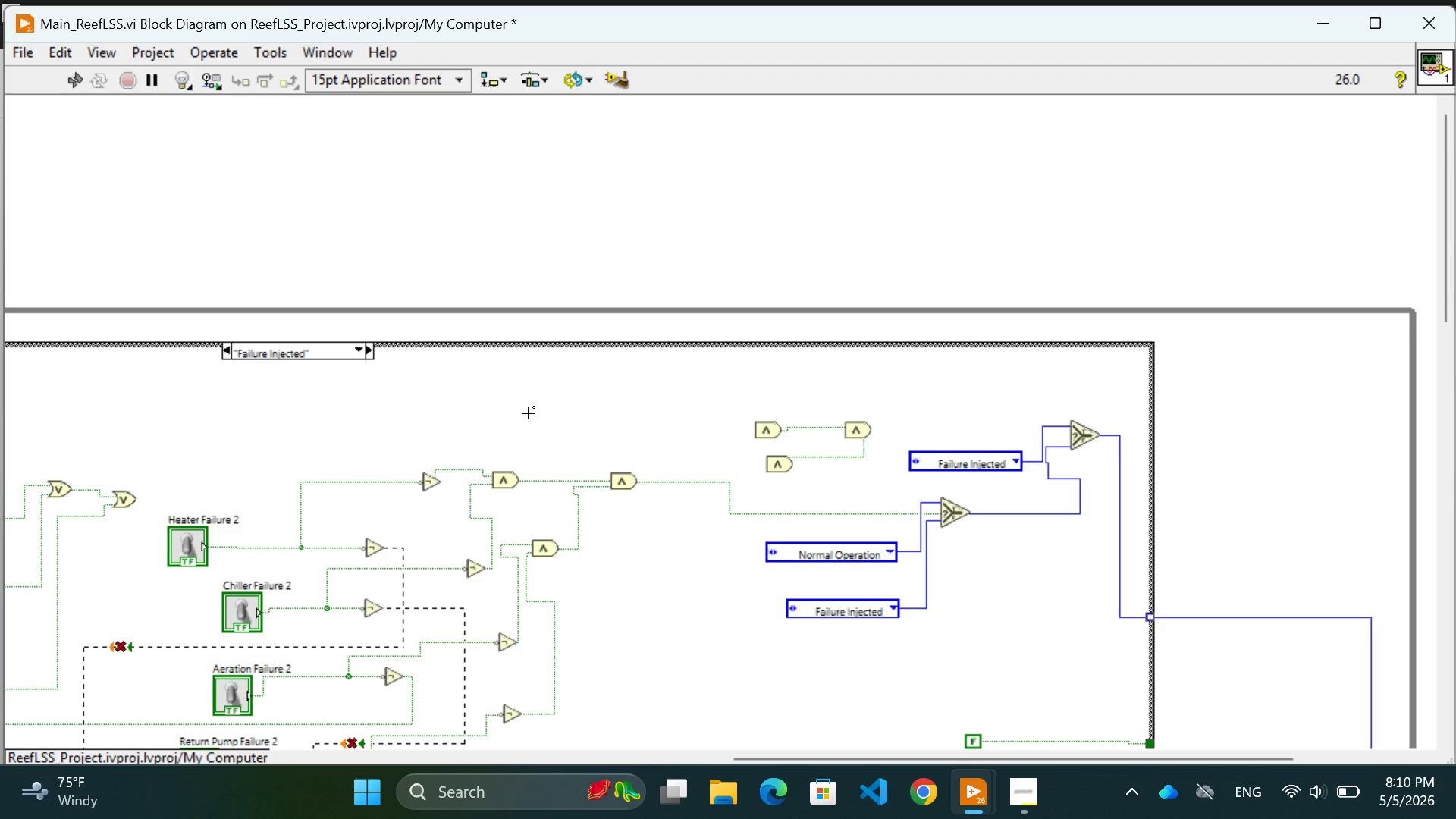 
scroll: coordinate [786, 587], scroll_direction: down, amount: 21.0
 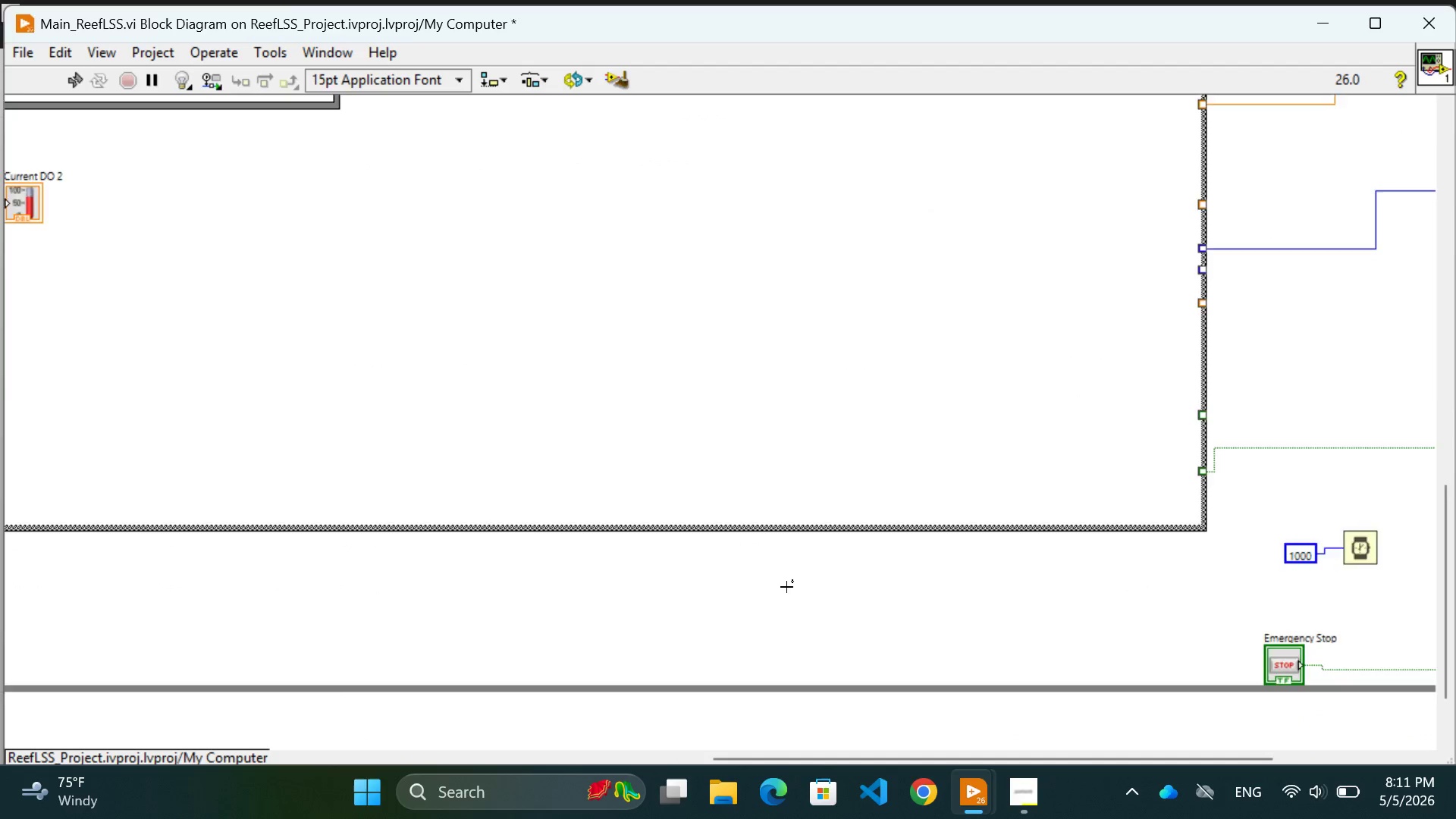 
scroll: coordinate [786, 587], scroll_direction: up, amount: 1.0
 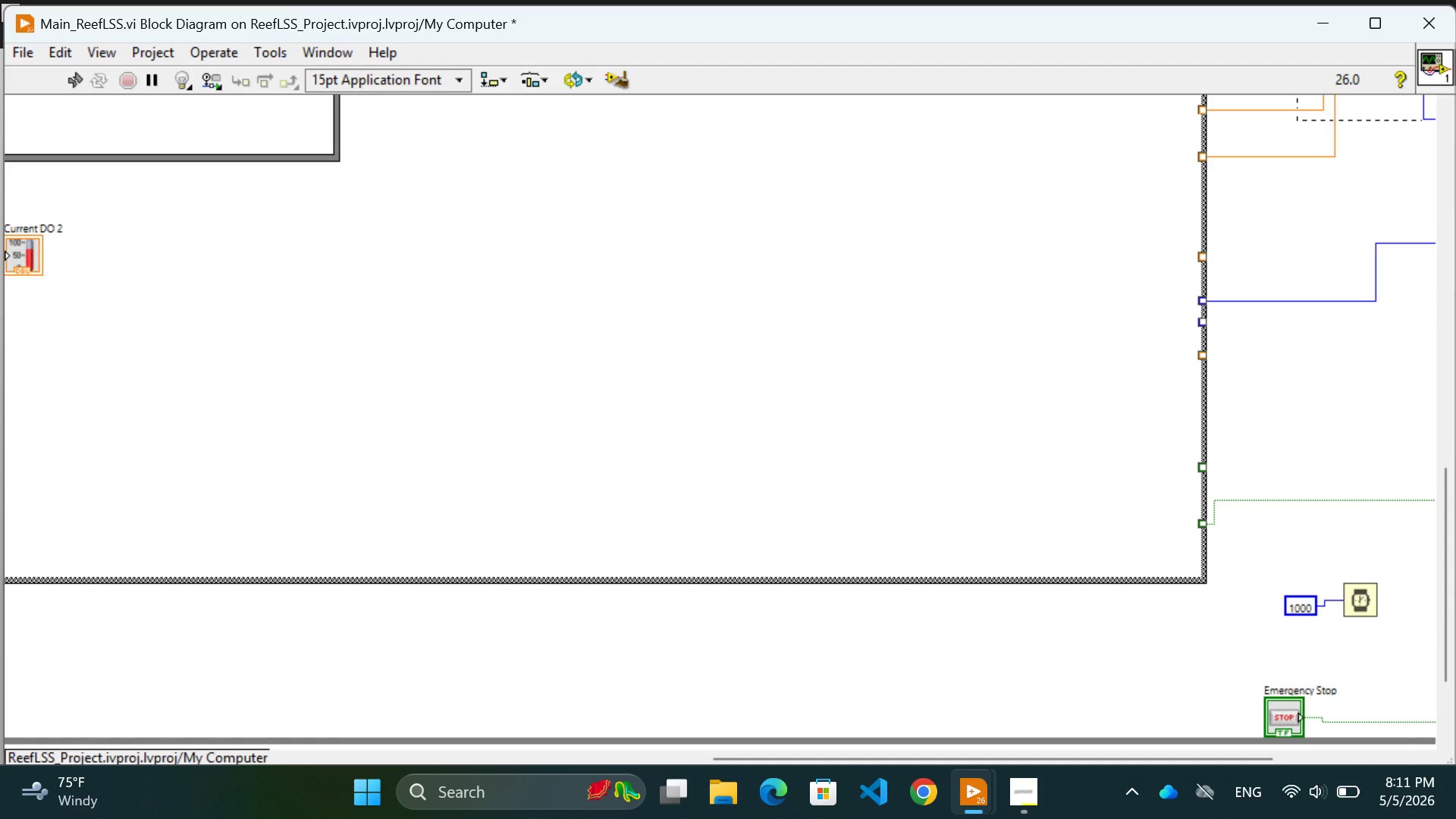 
wait(12.59)
 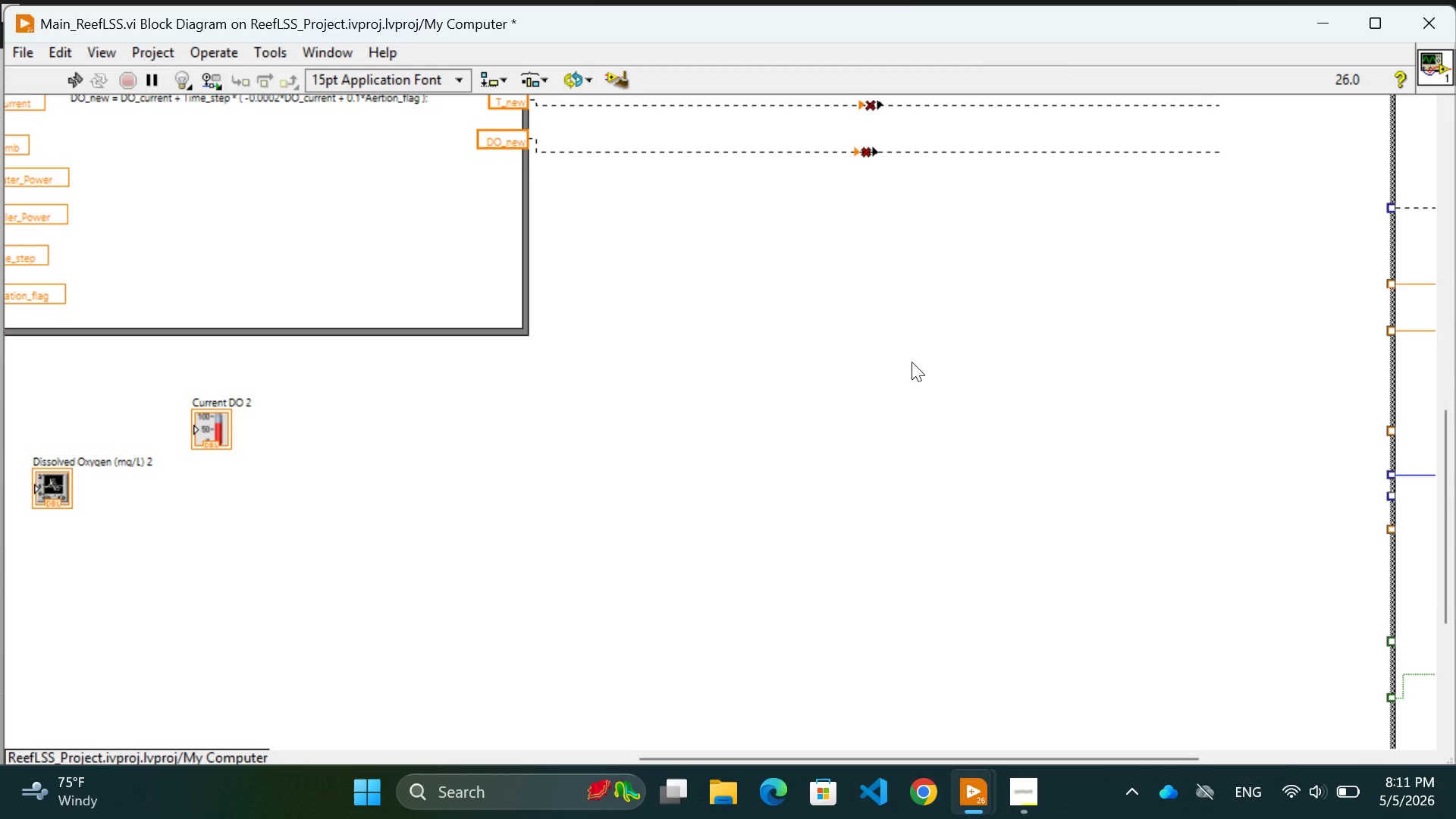 
right_click([912, 362])
 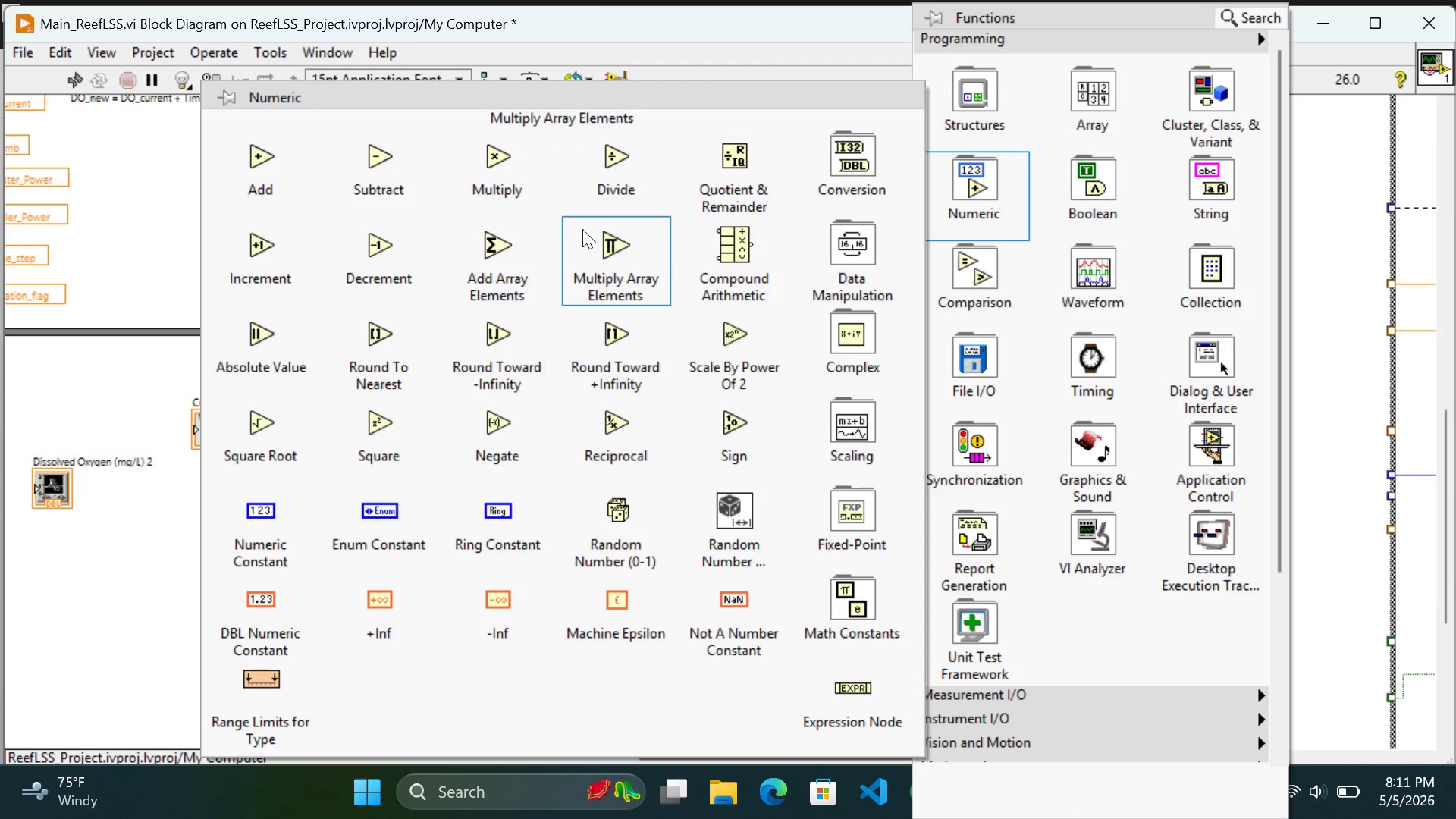 
scroll: coordinate [912, 362], scroll_direction: up, amount: 11.0
 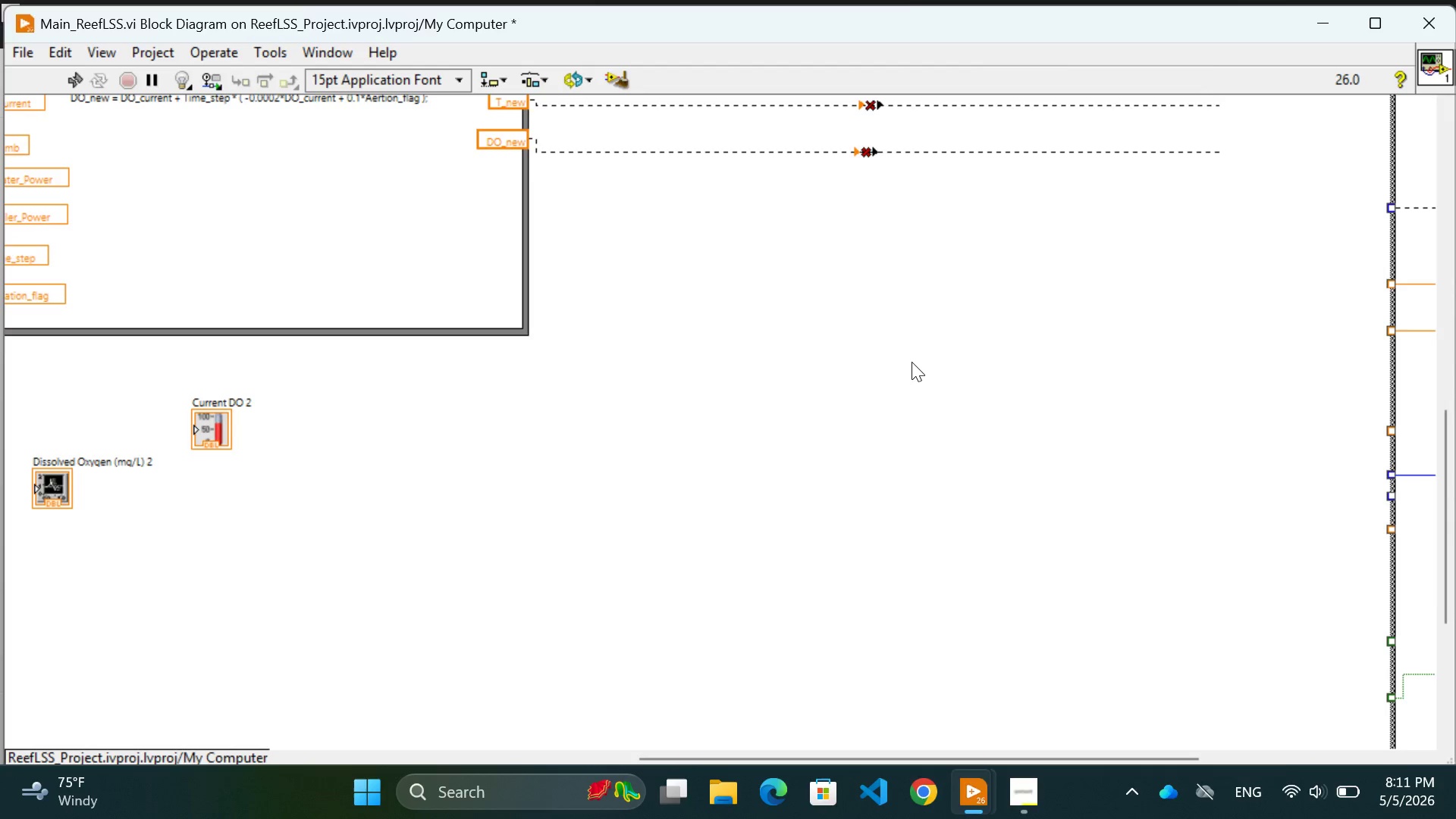 
double_click([867, 342])
 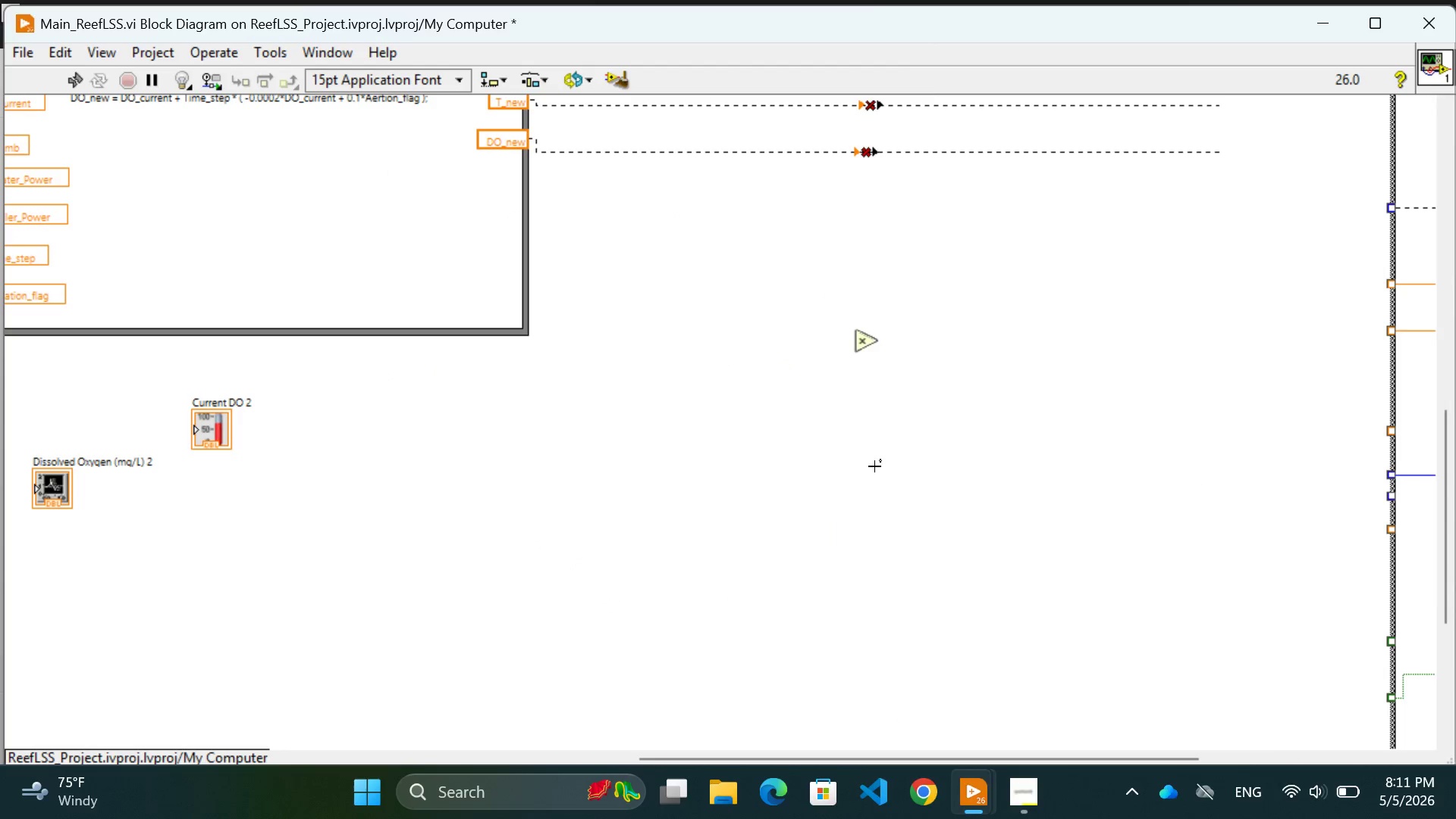 
right_click([874, 467])
 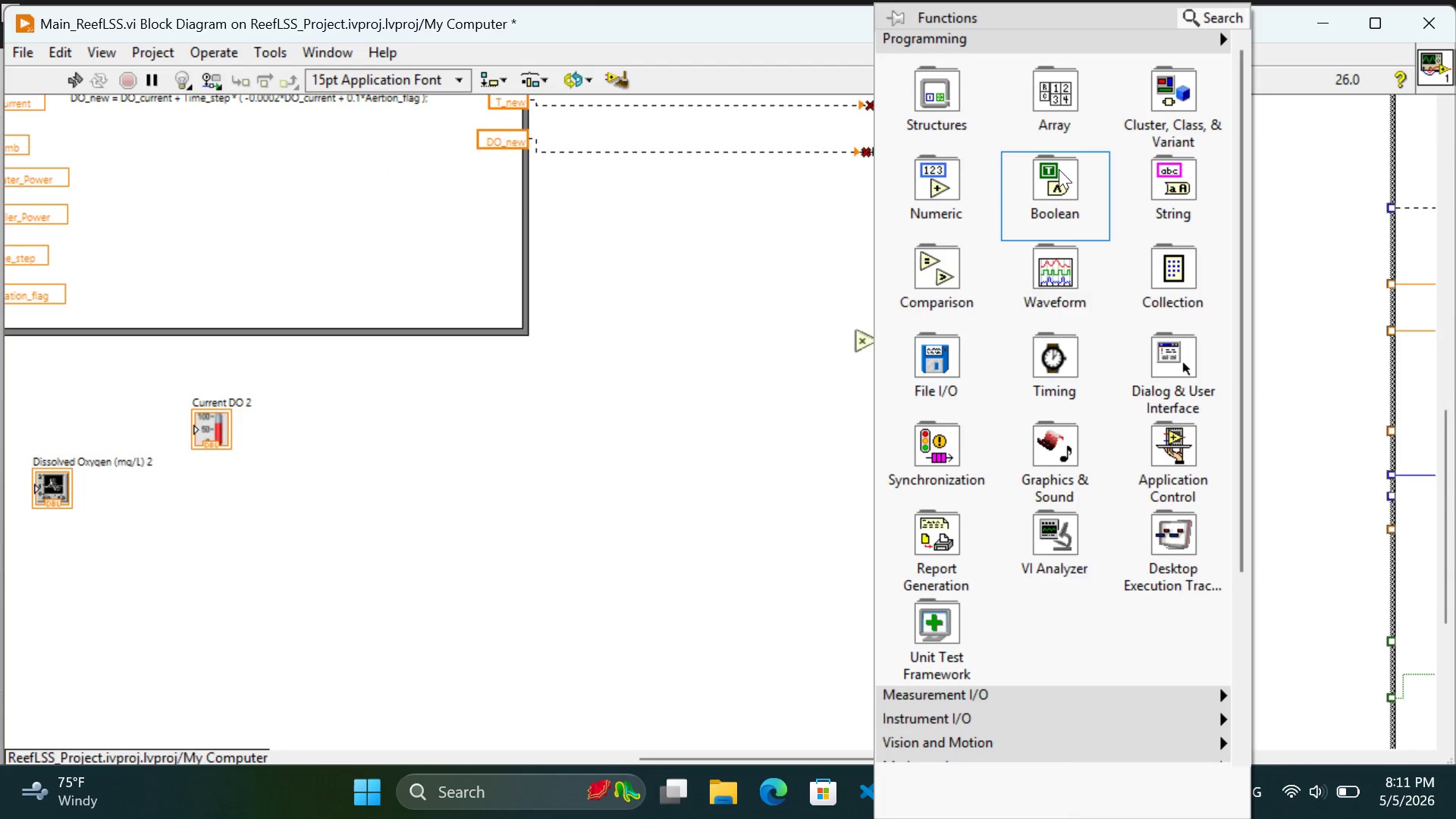 
mouse_move([965, 184])
 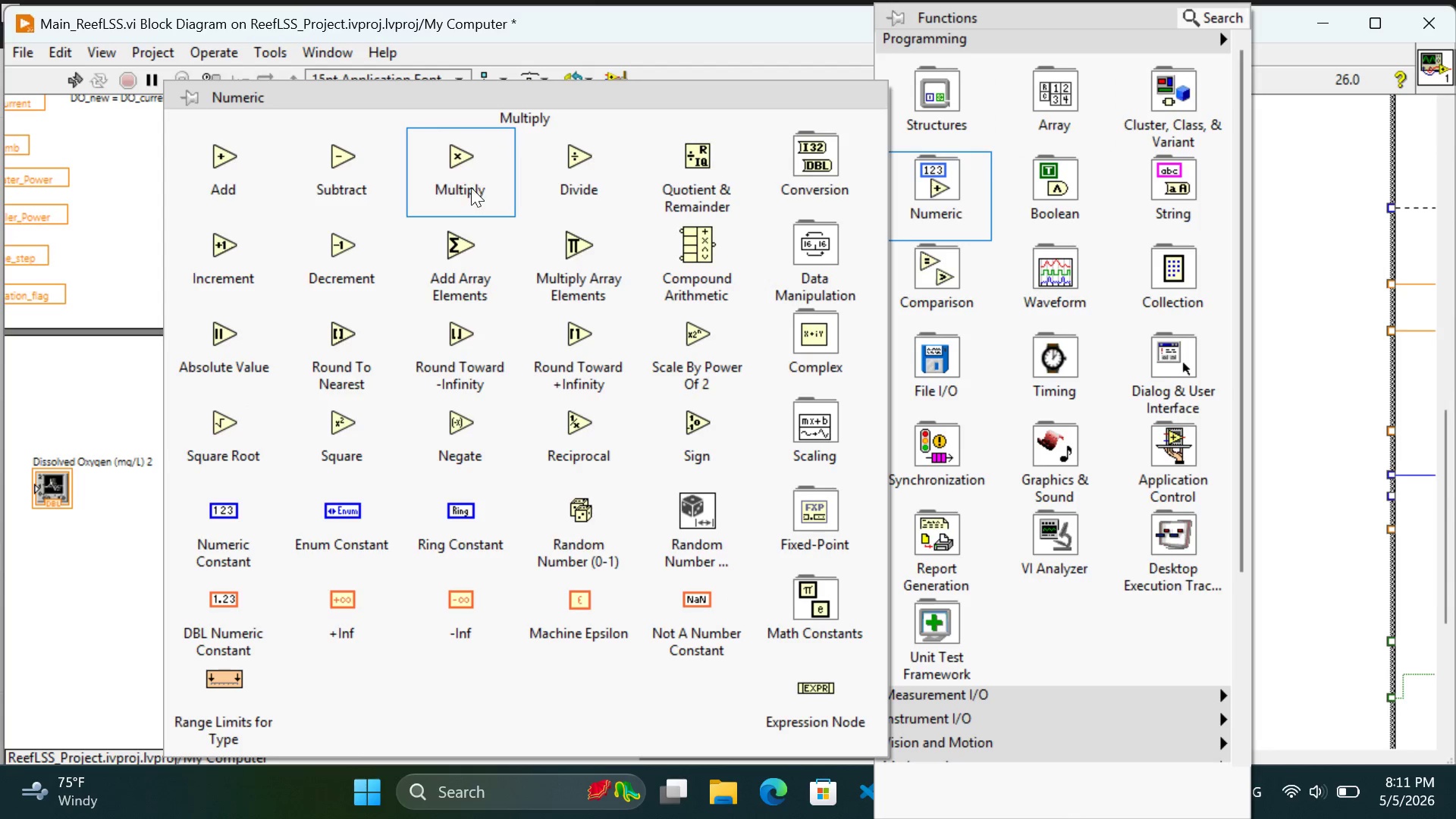 
left_click([456, 178])
 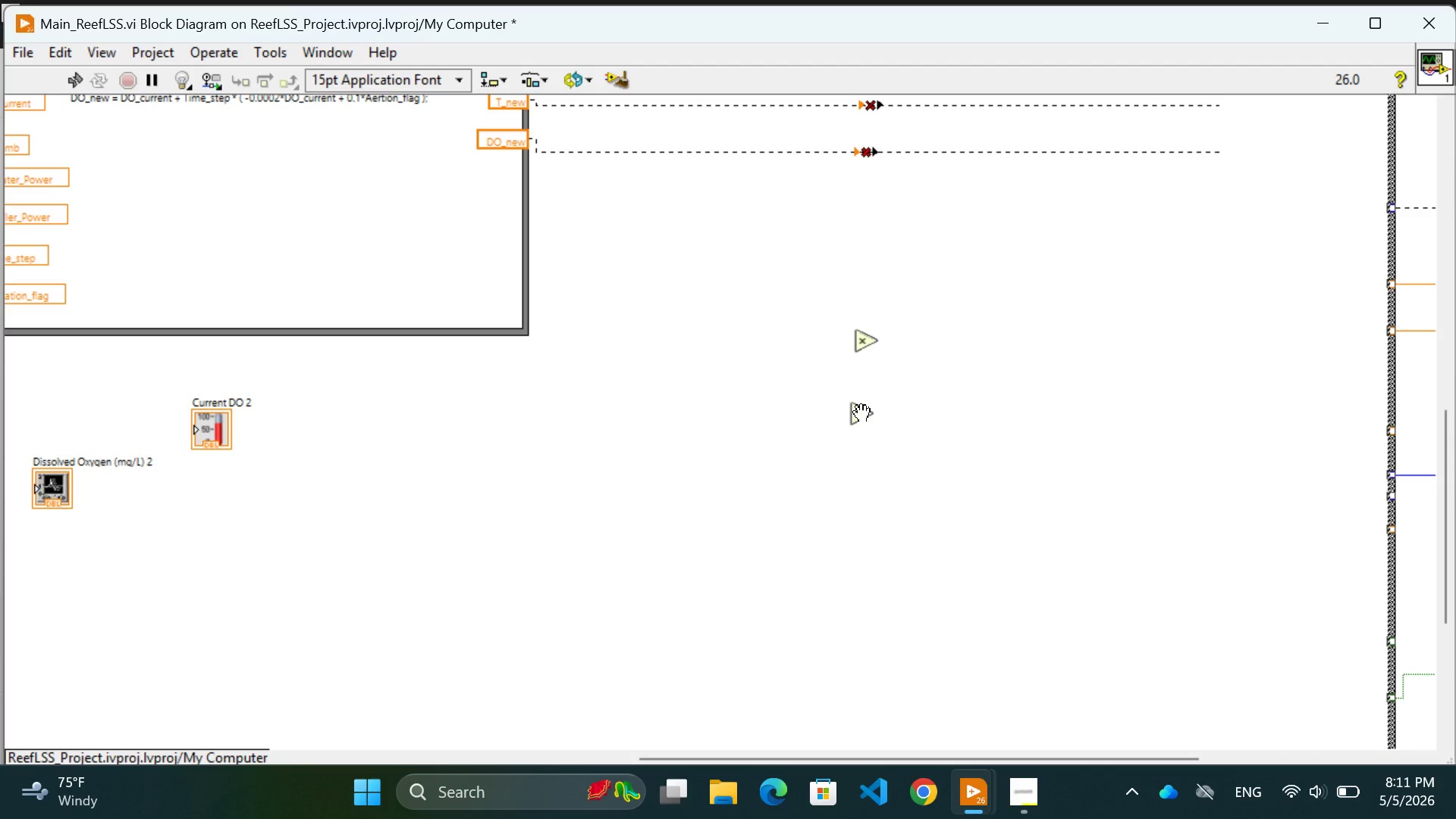 
left_click([861, 414])
 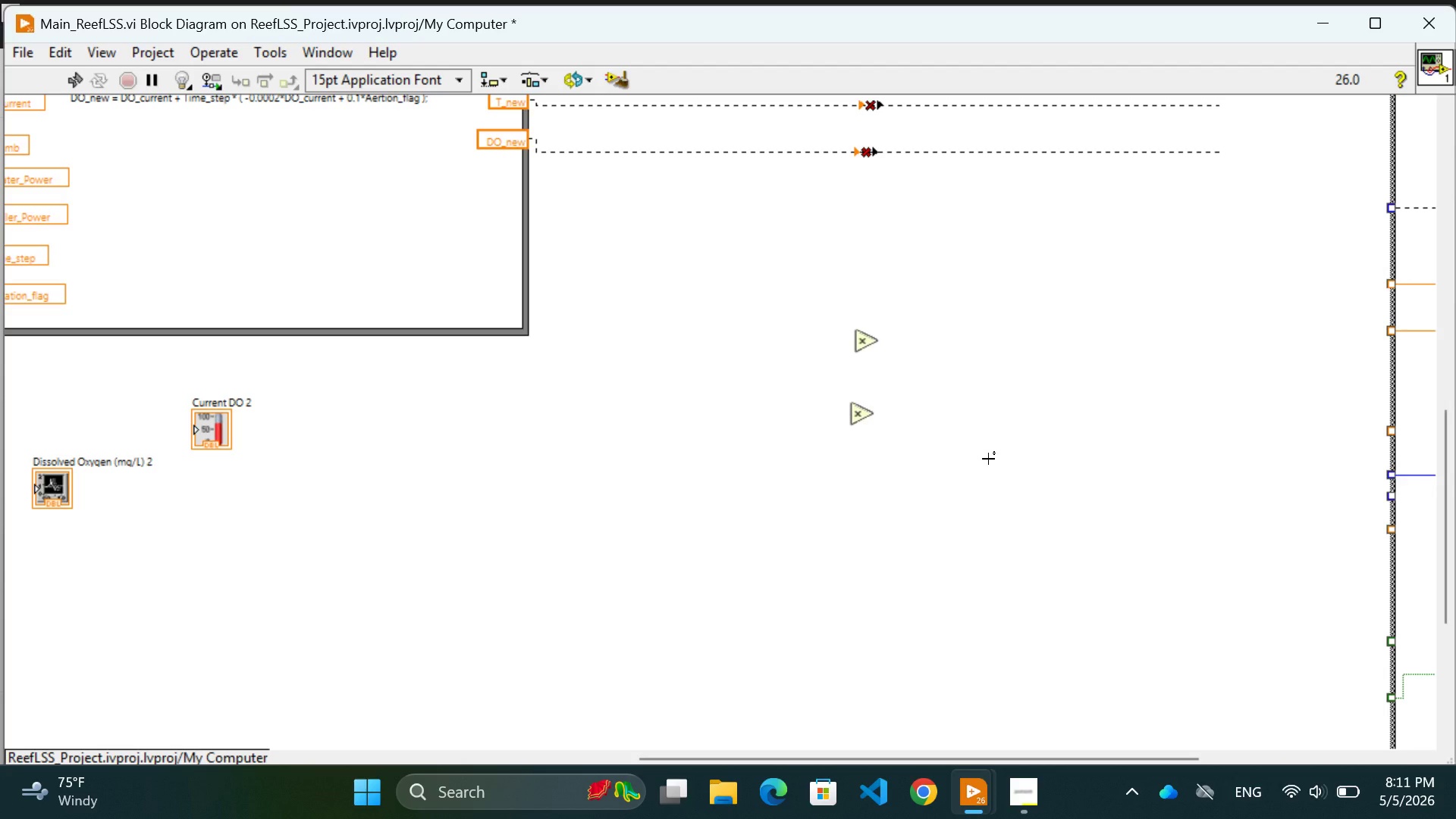 
key(Control+Z)
 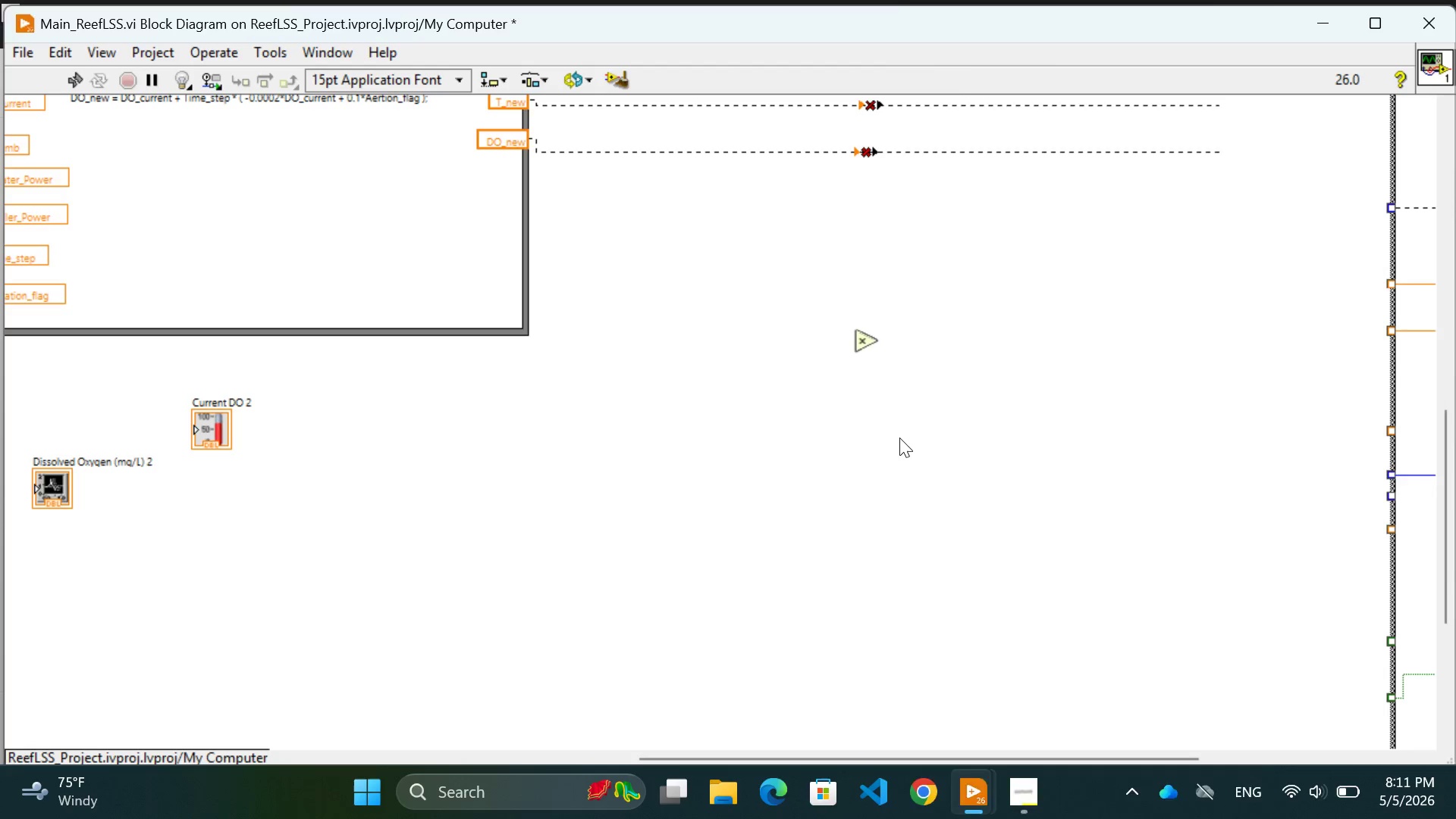 
right_click([899, 438])
 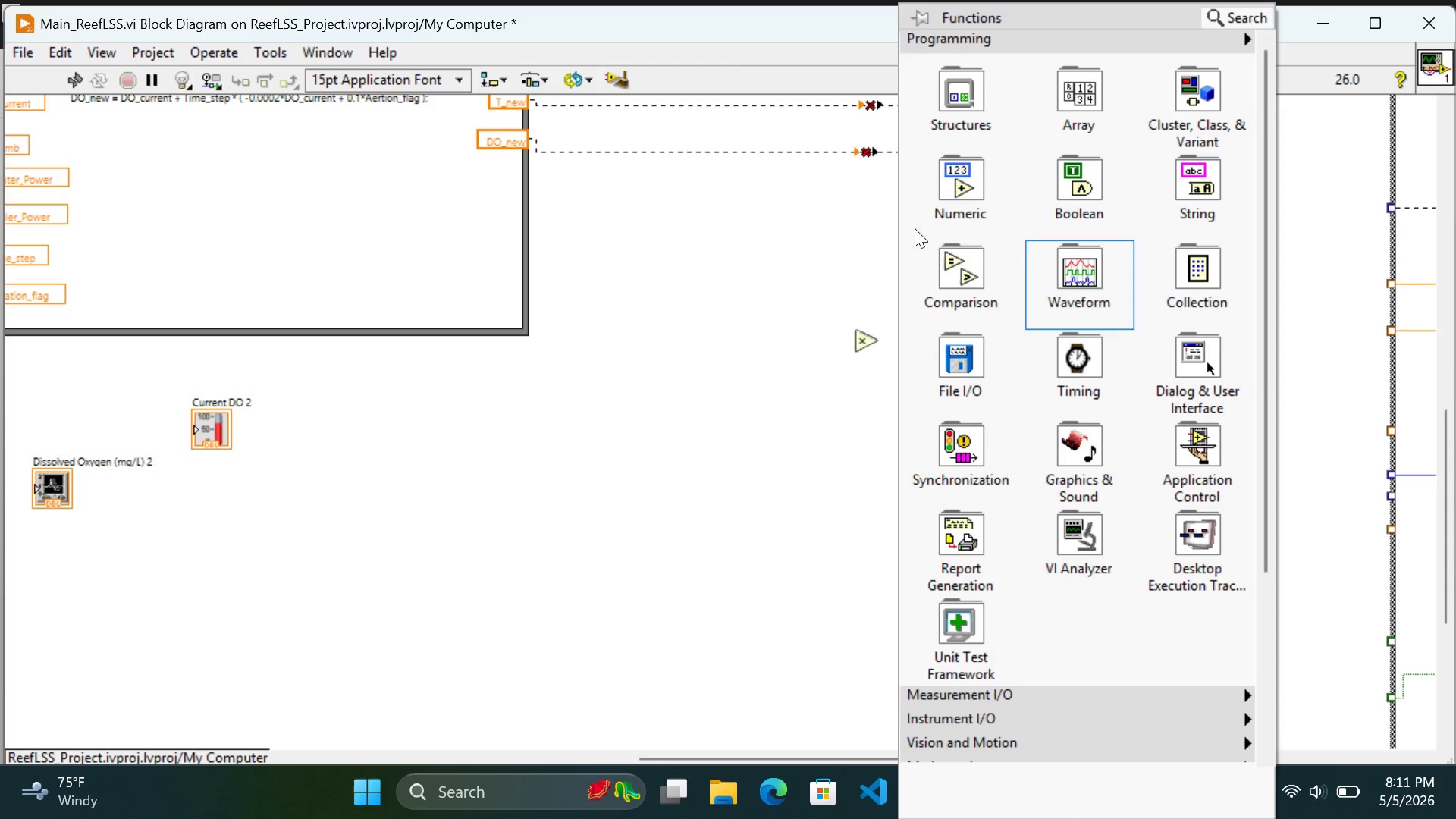 
mouse_move([886, 193])
 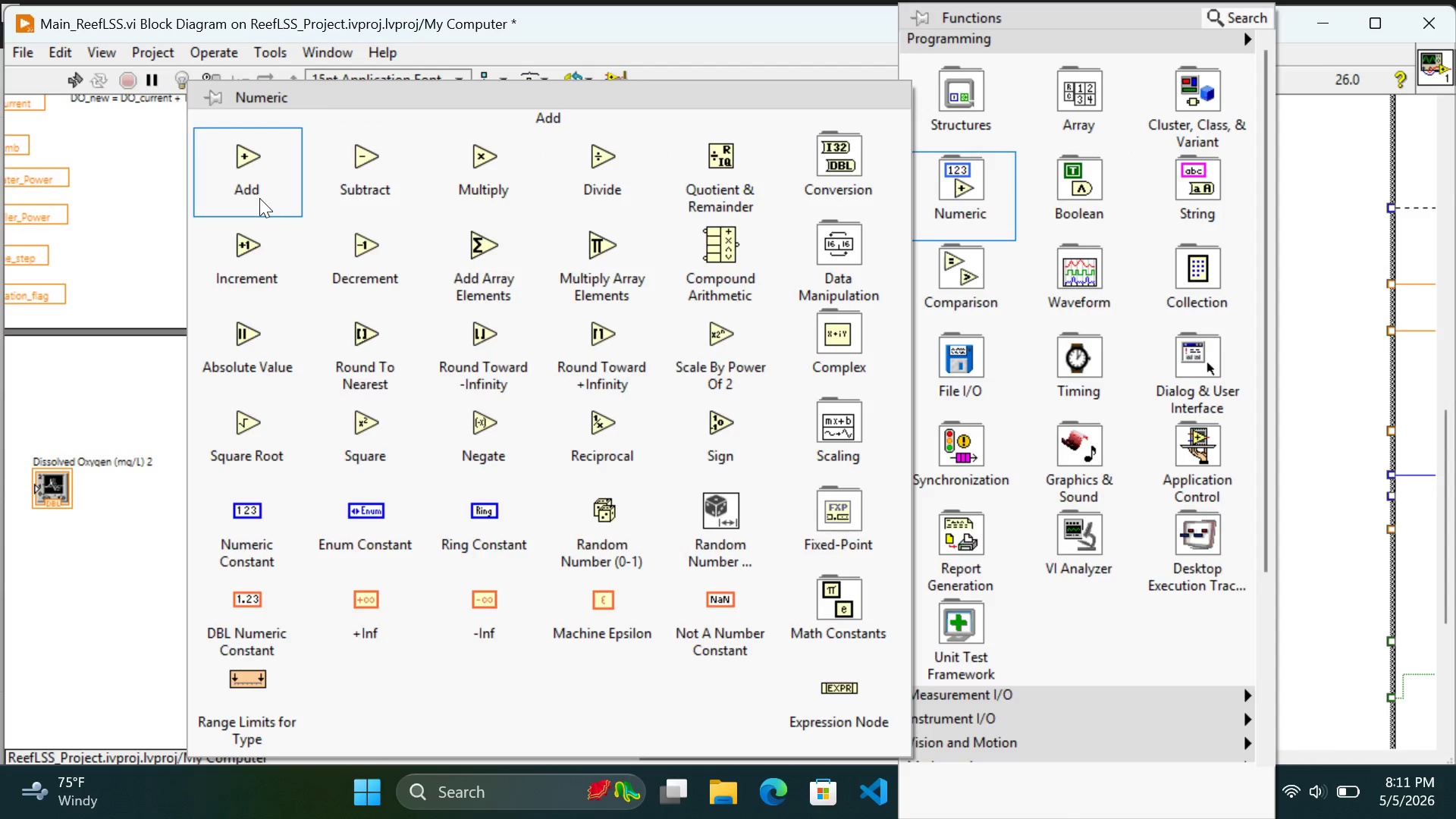 
left_click([249, 195])
 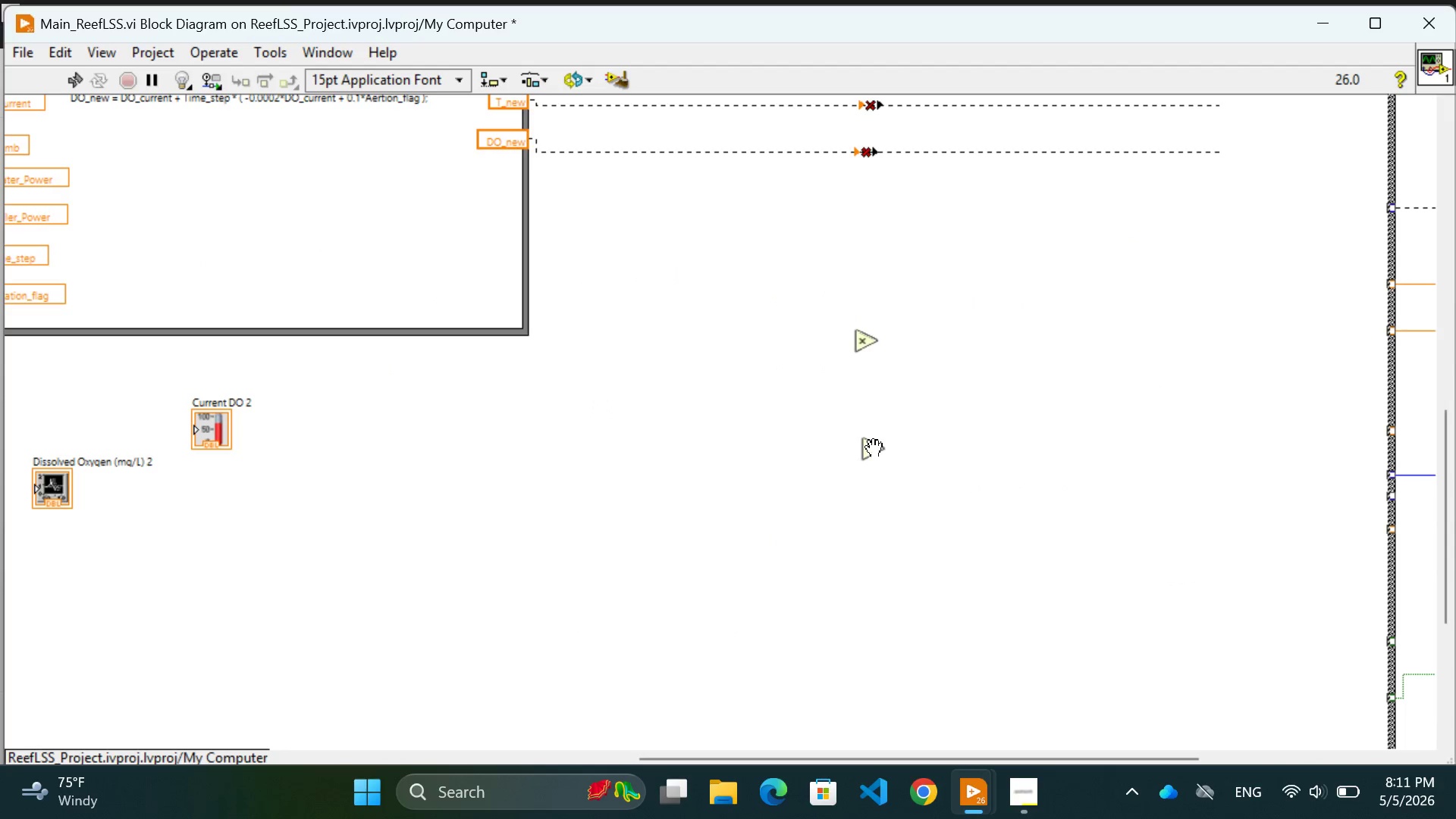 
left_click([874, 449])
 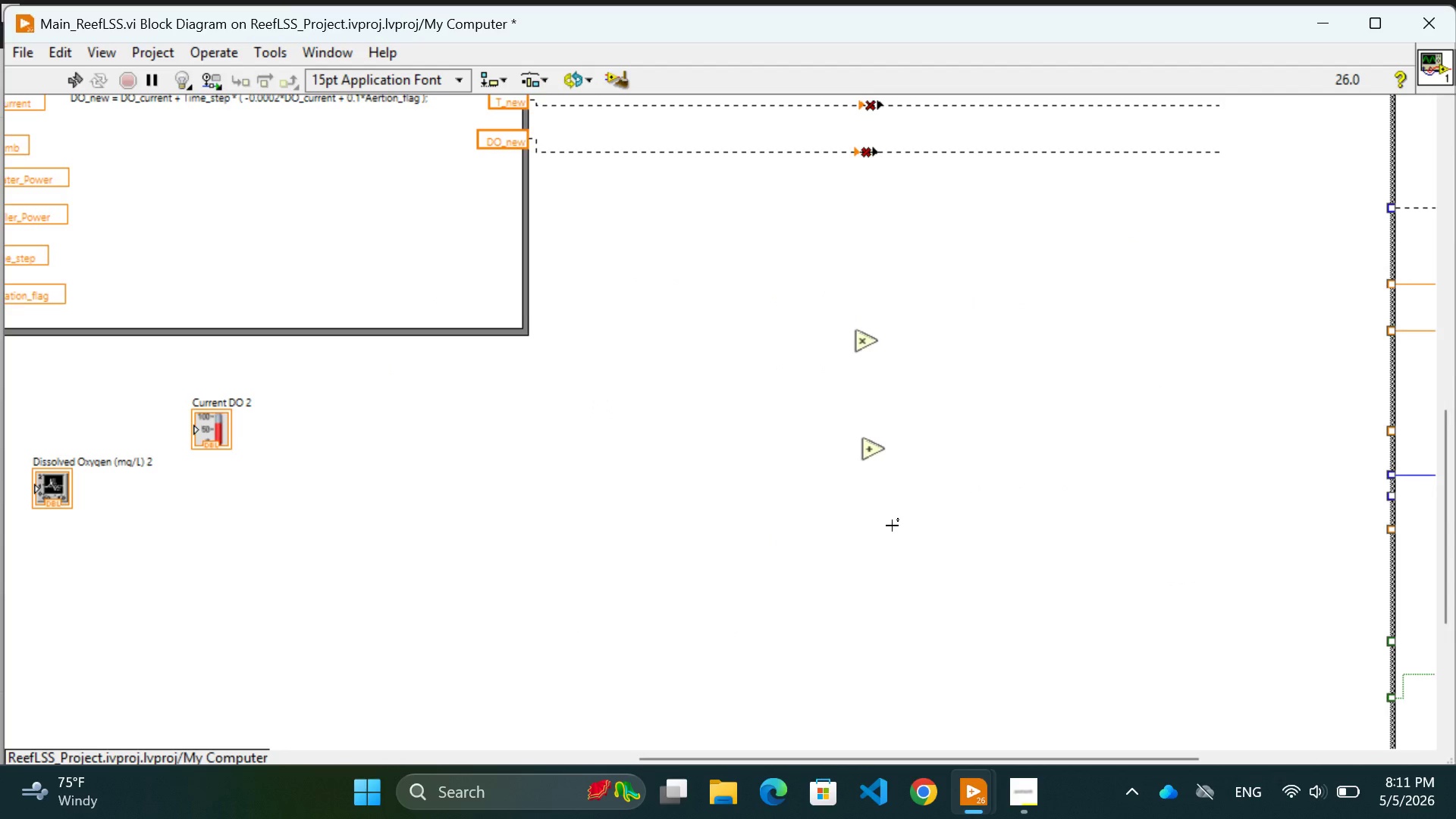 
scroll: coordinate [892, 526], scroll_direction: down, amount: 3.0
 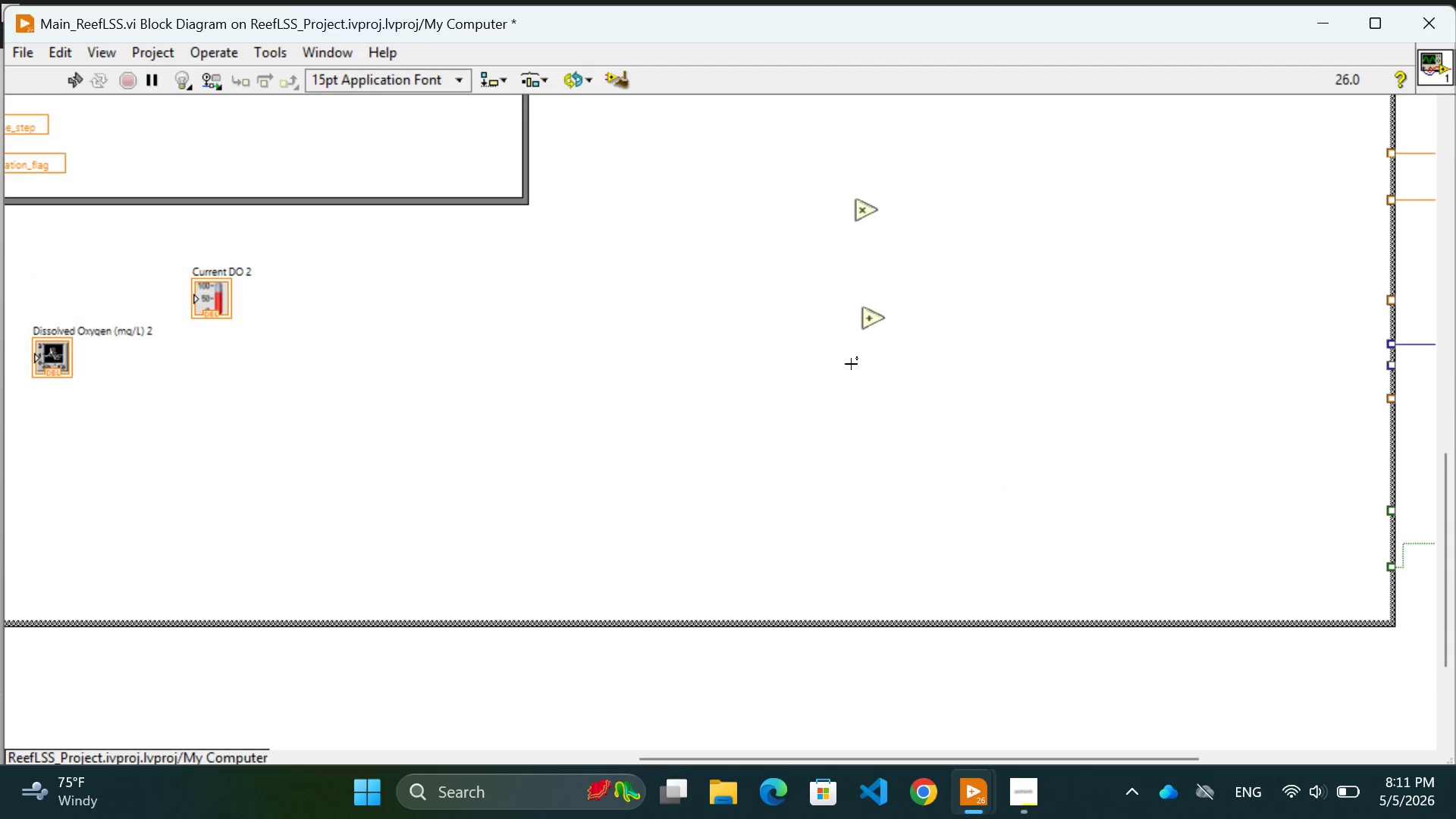 
mouse_move([866, 324])
 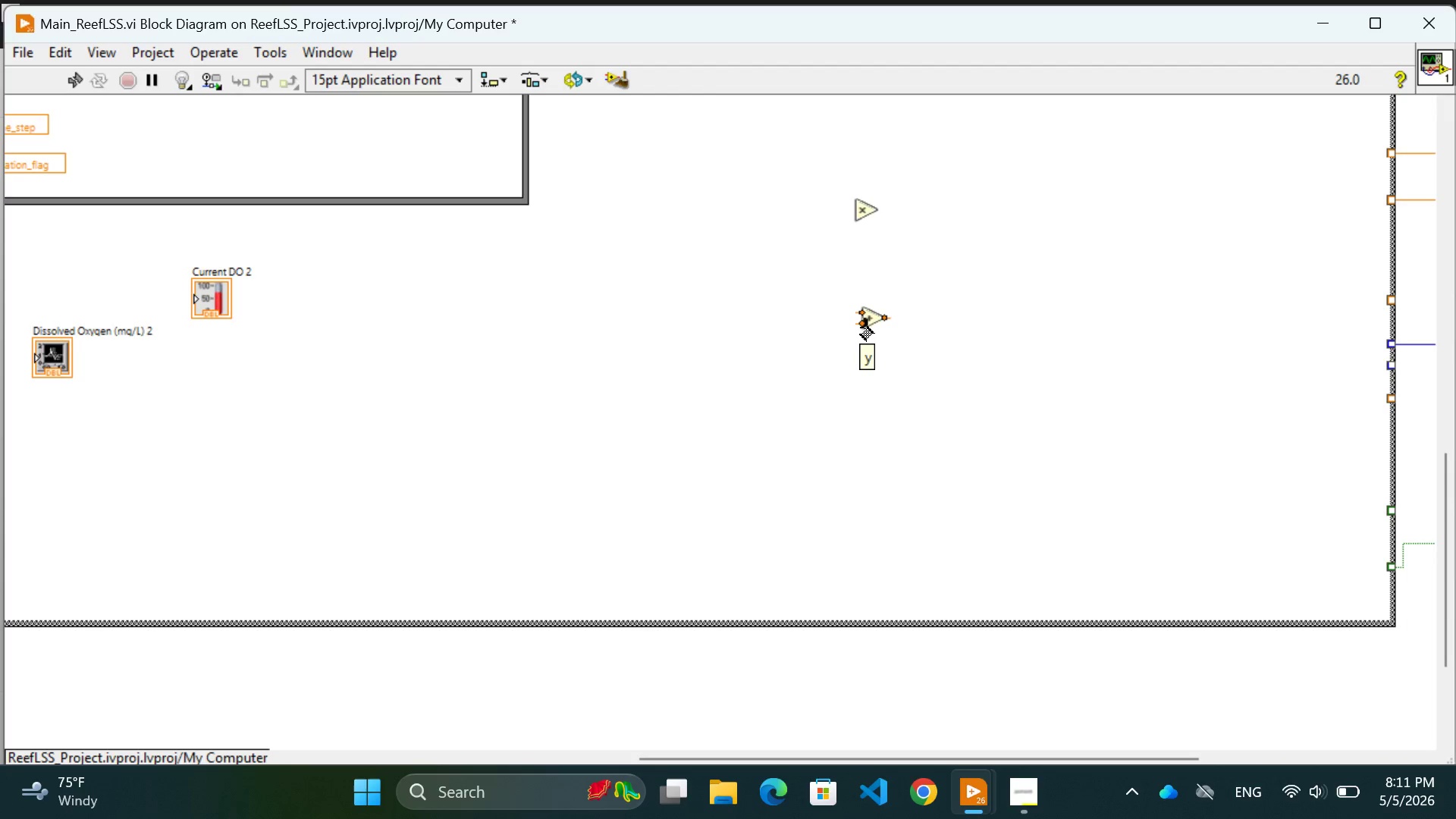 
left_click_drag(start_coordinate=[872, 325], to_coordinate=[843, 468])
 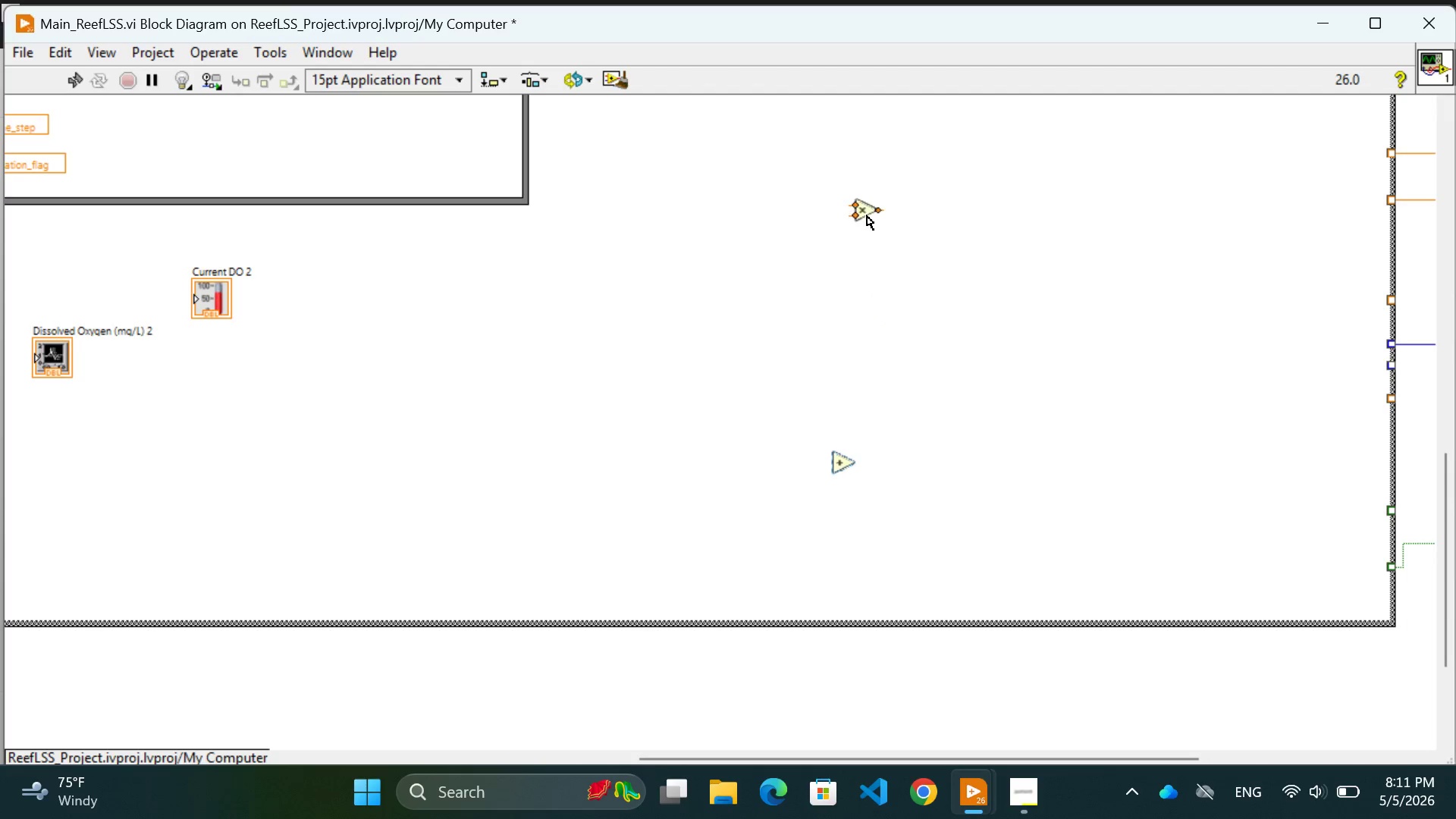 
left_click_drag(start_coordinate=[867, 215], to_coordinate=[847, 400])
 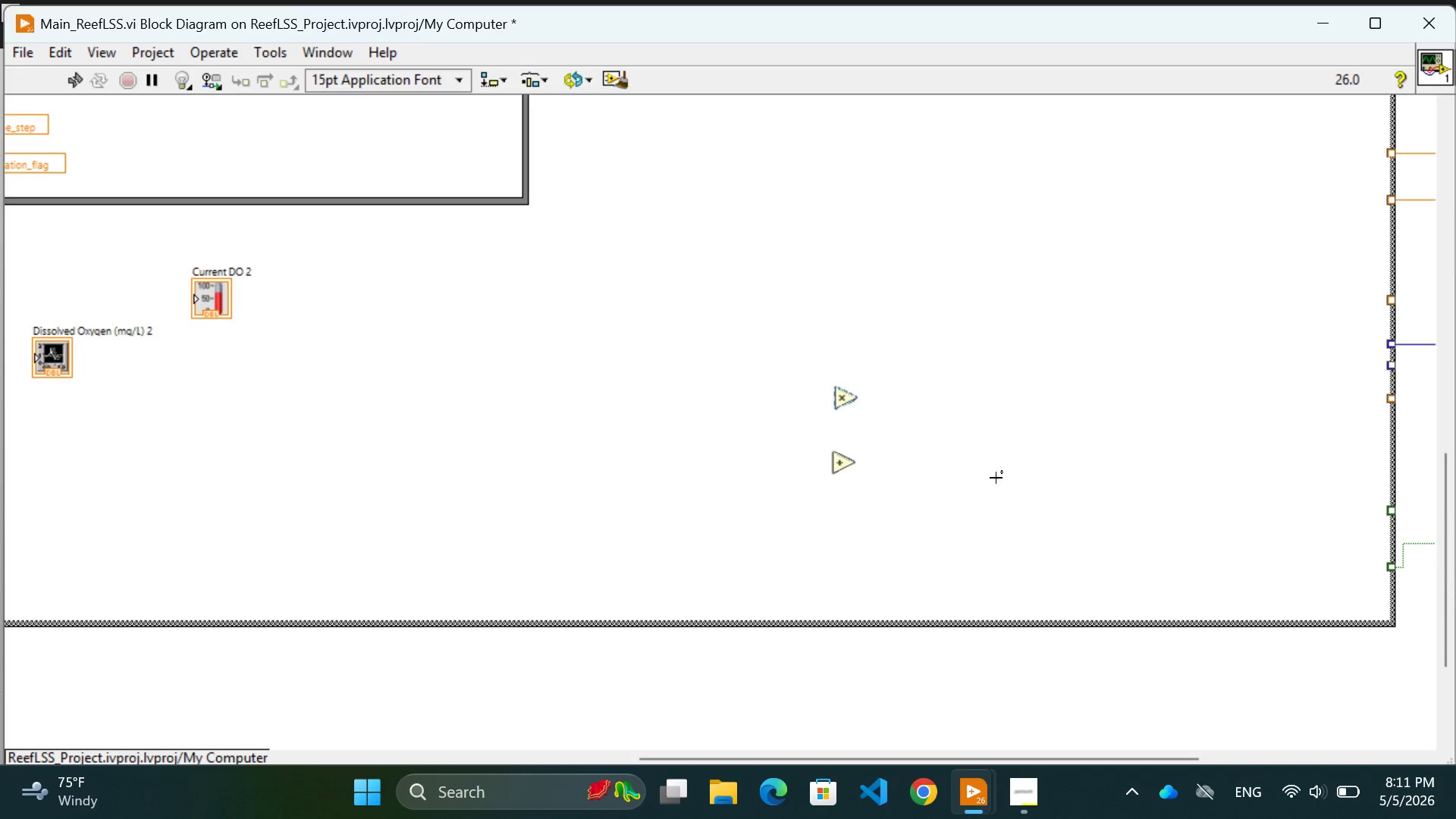 
left_click([996, 478])
 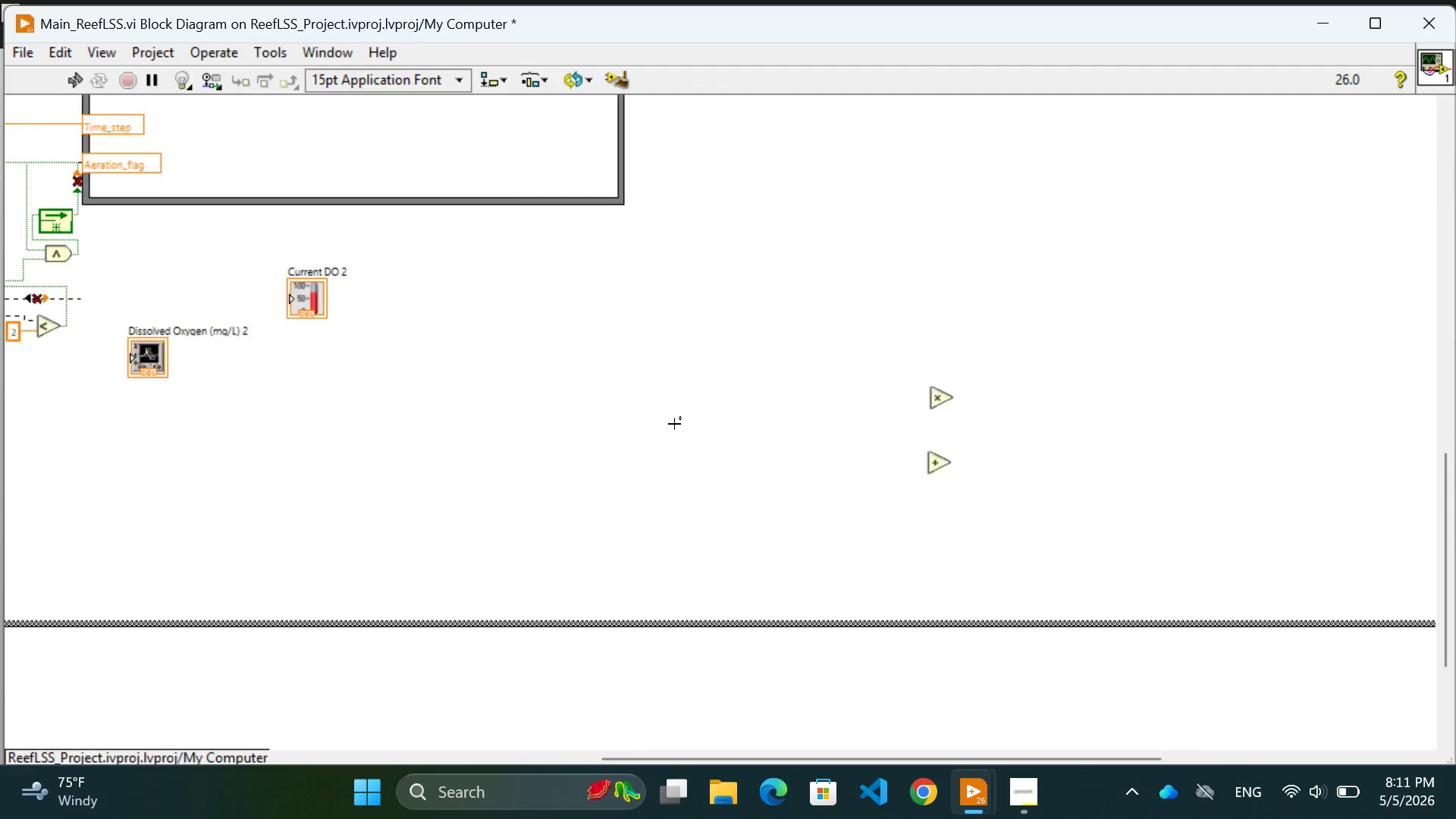 
scroll: coordinate [590, 528], scroll_direction: up, amount: 21.0
 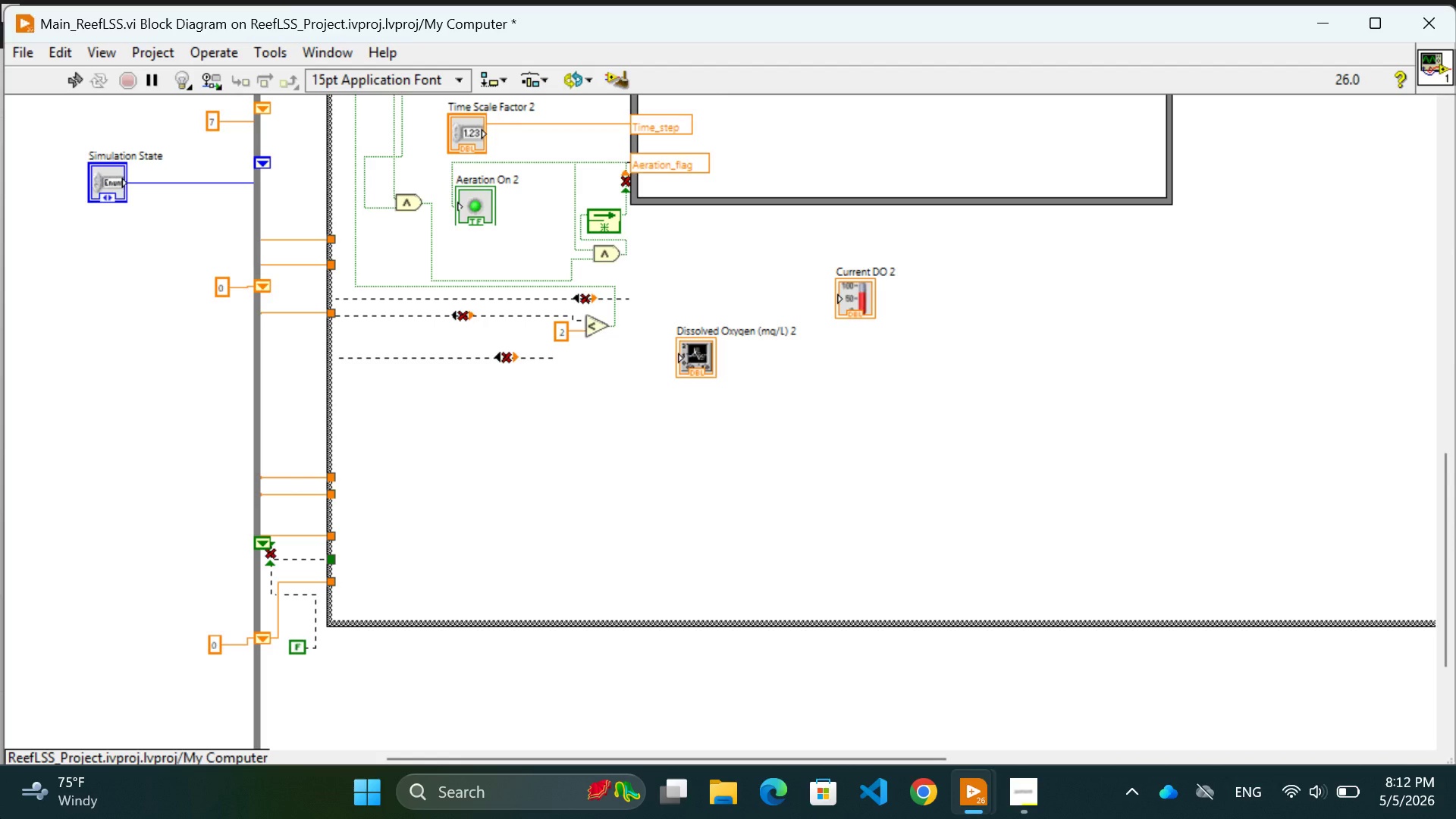 
wait(20.33)
 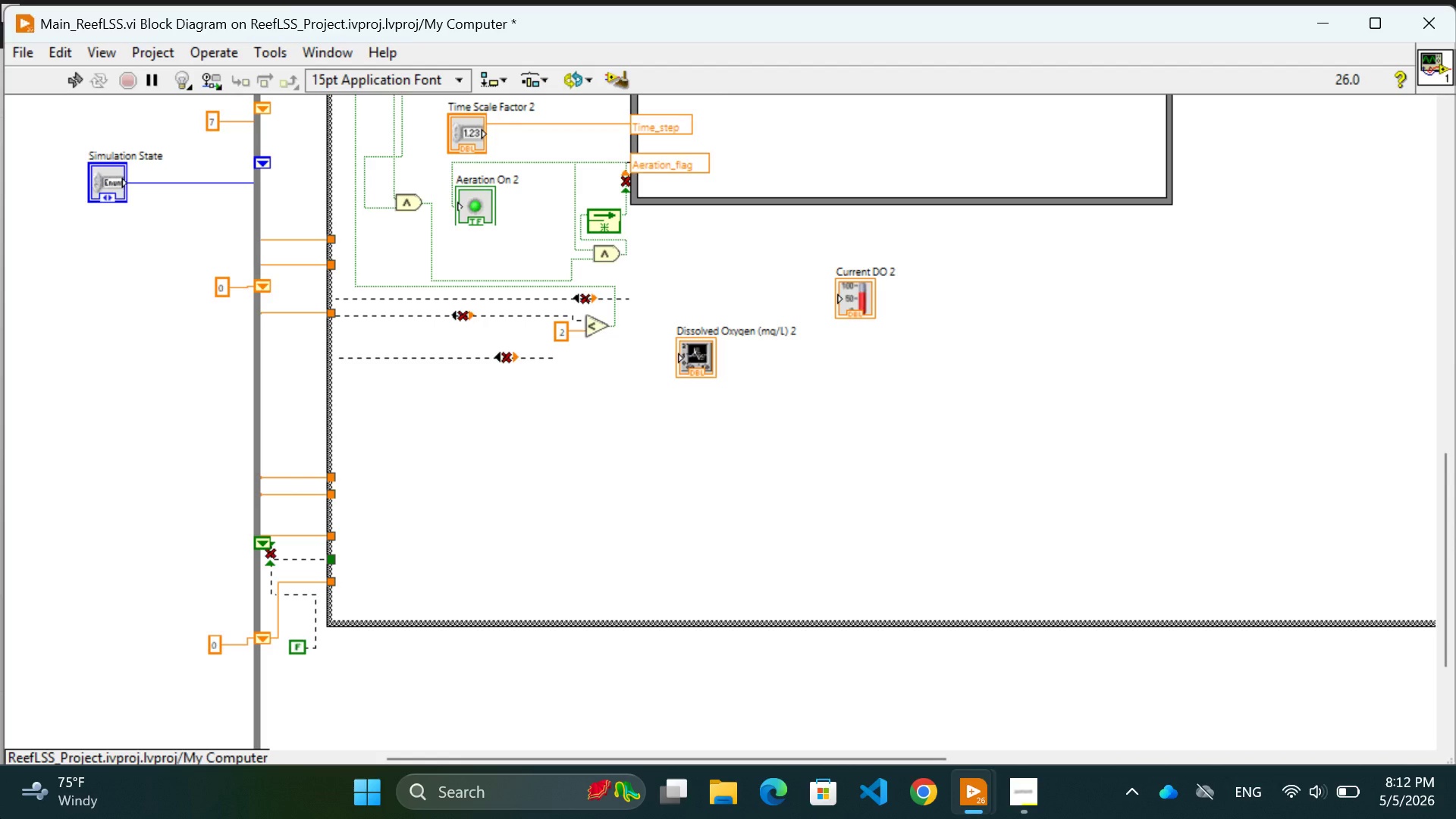 
left_click([973, 480])
 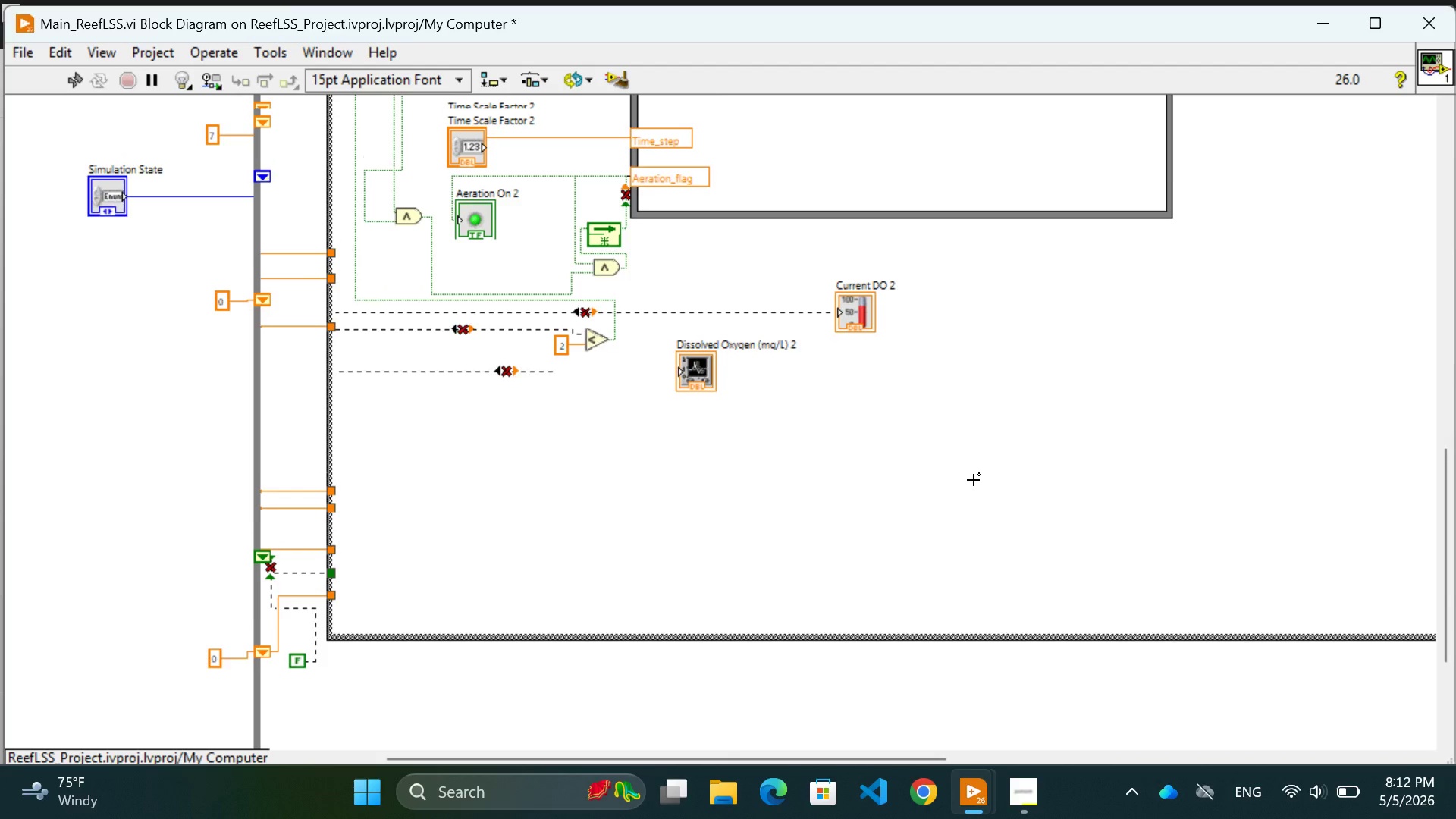 
scroll: coordinate [973, 480], scroll_direction: up, amount: 2.0
 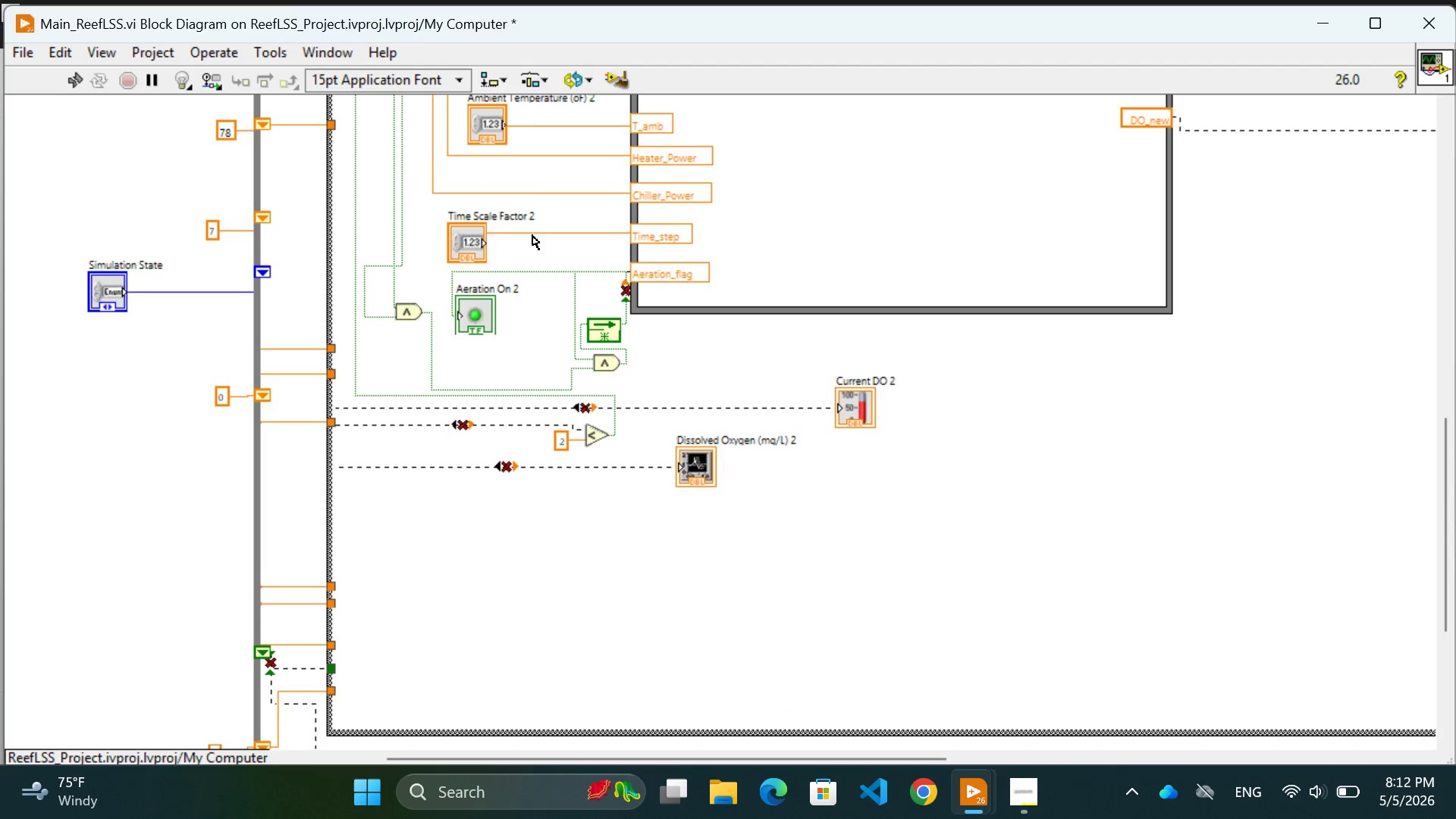 
wait(6.83)
 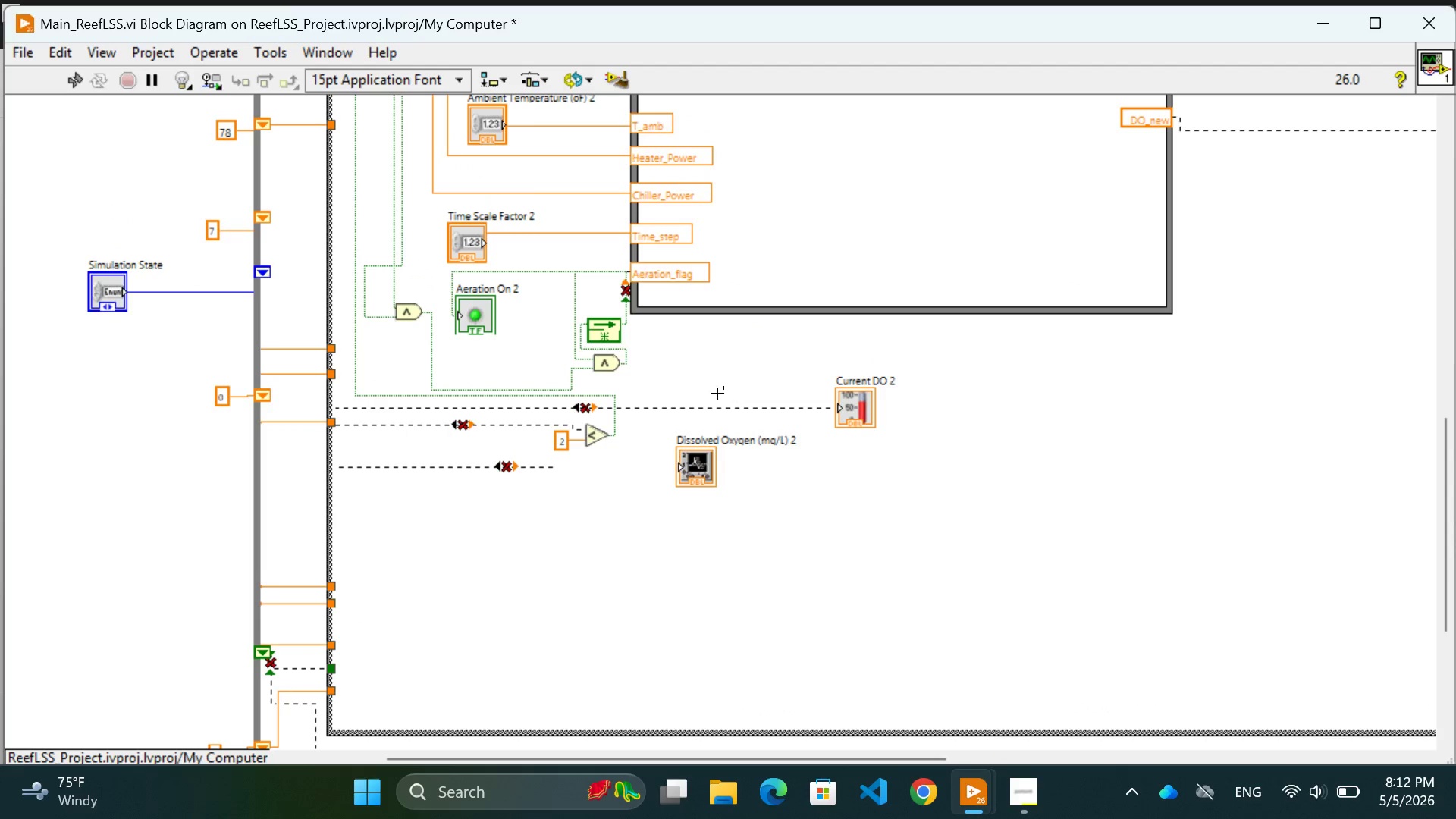 
left_click([541, 239])
 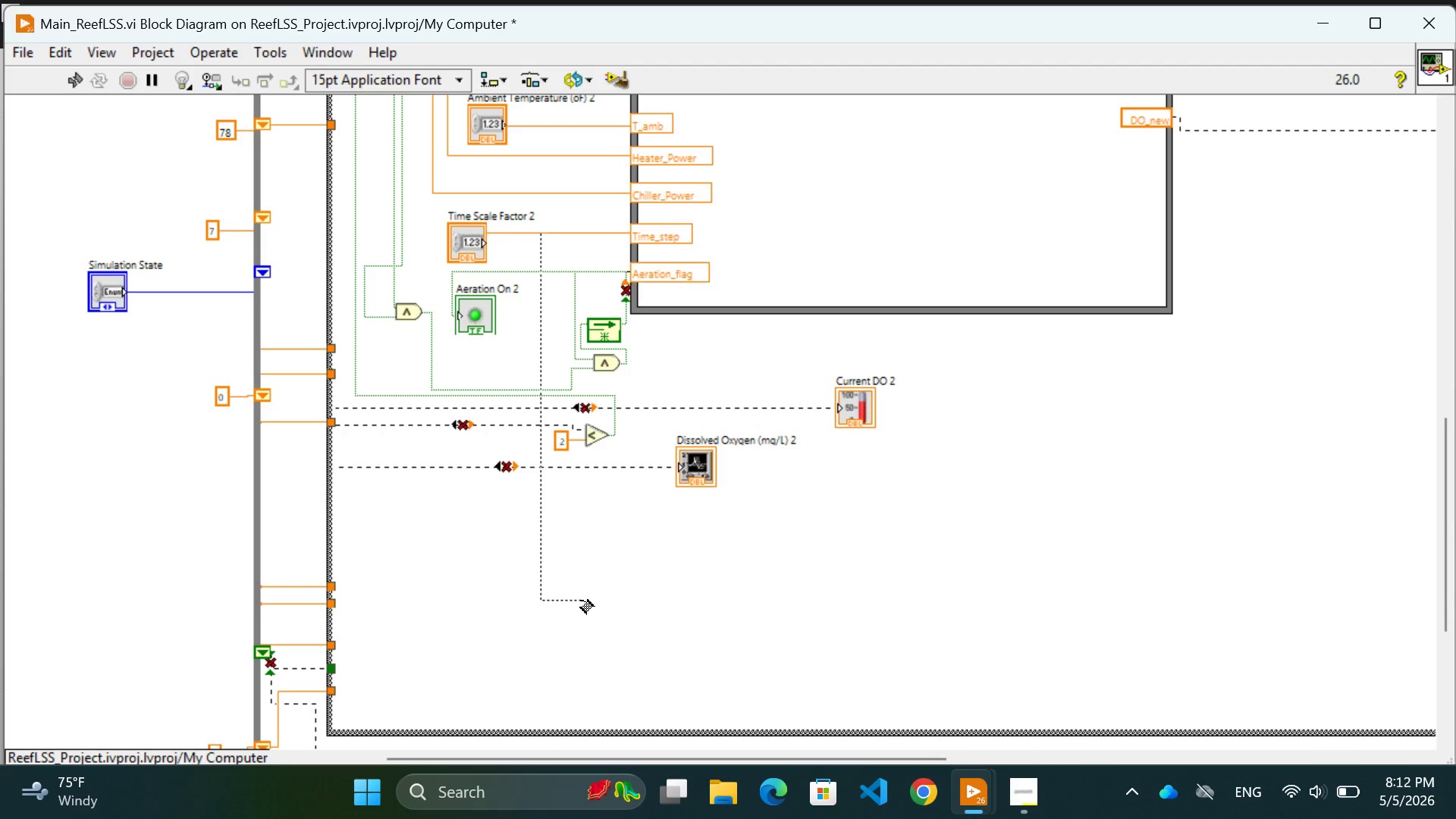 
left_click([581, 604])
 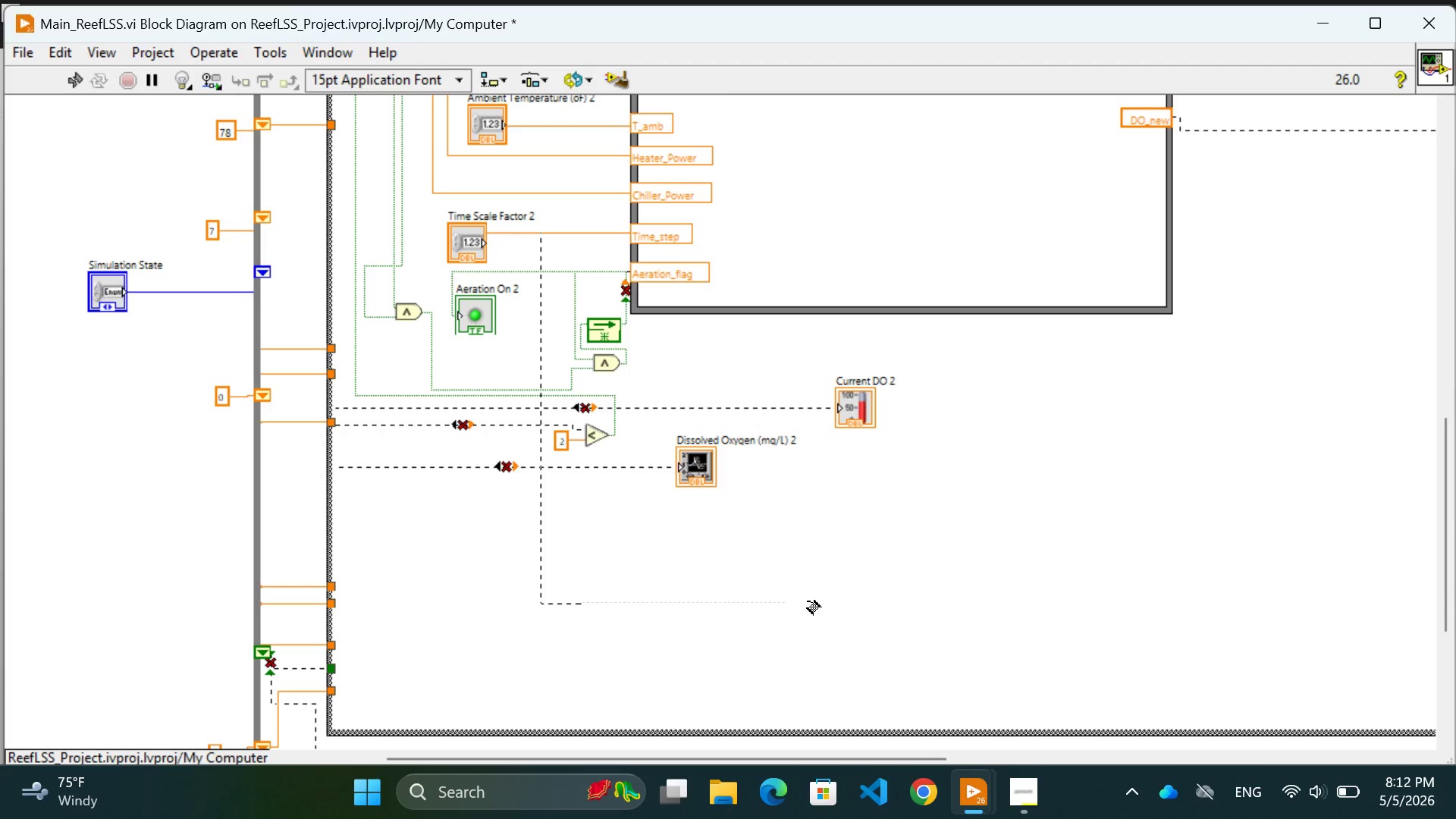 
scroll: coordinate [1007, 593], scroll_direction: down, amount: 7.0
 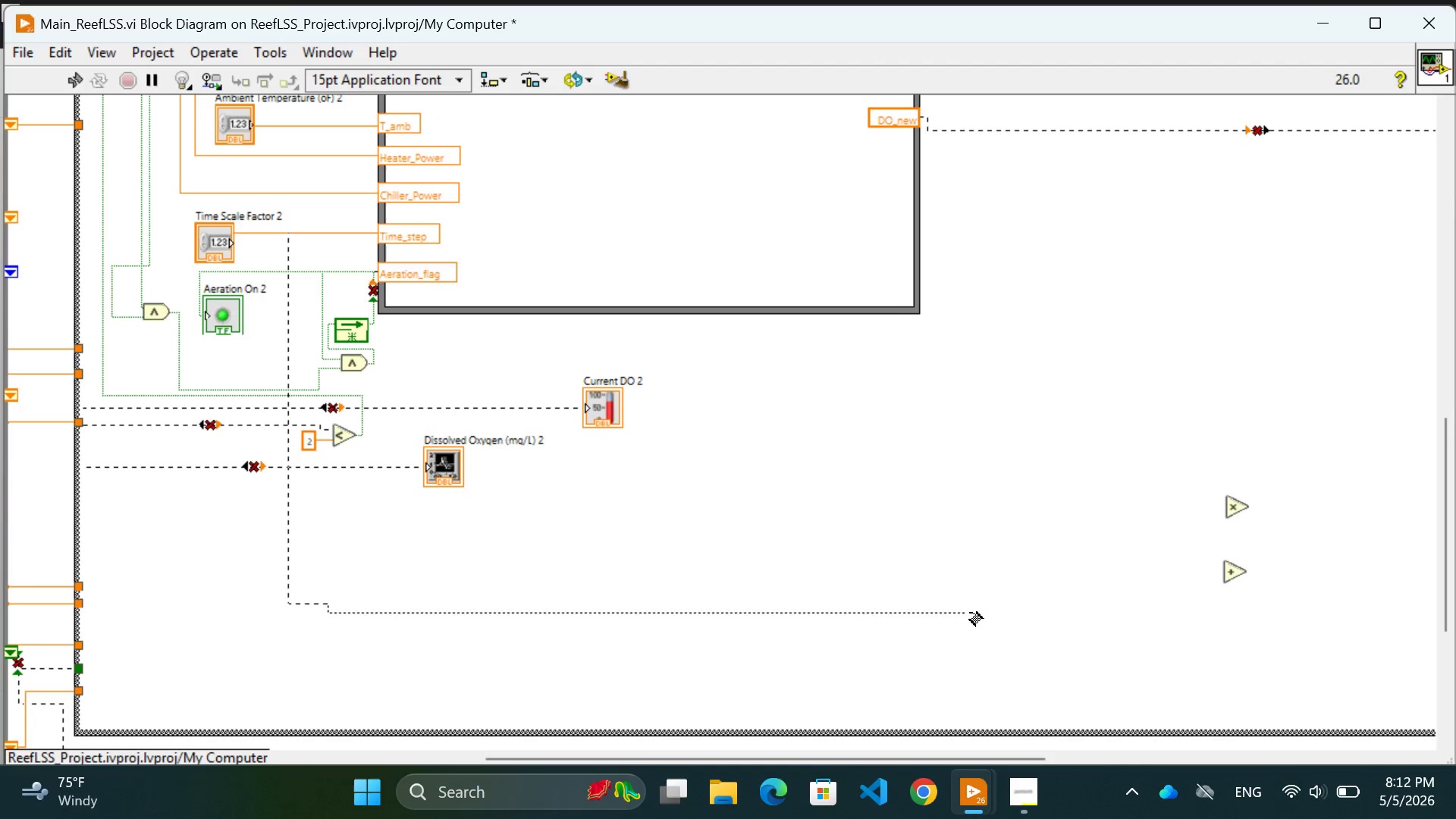 
wait(5.79)
 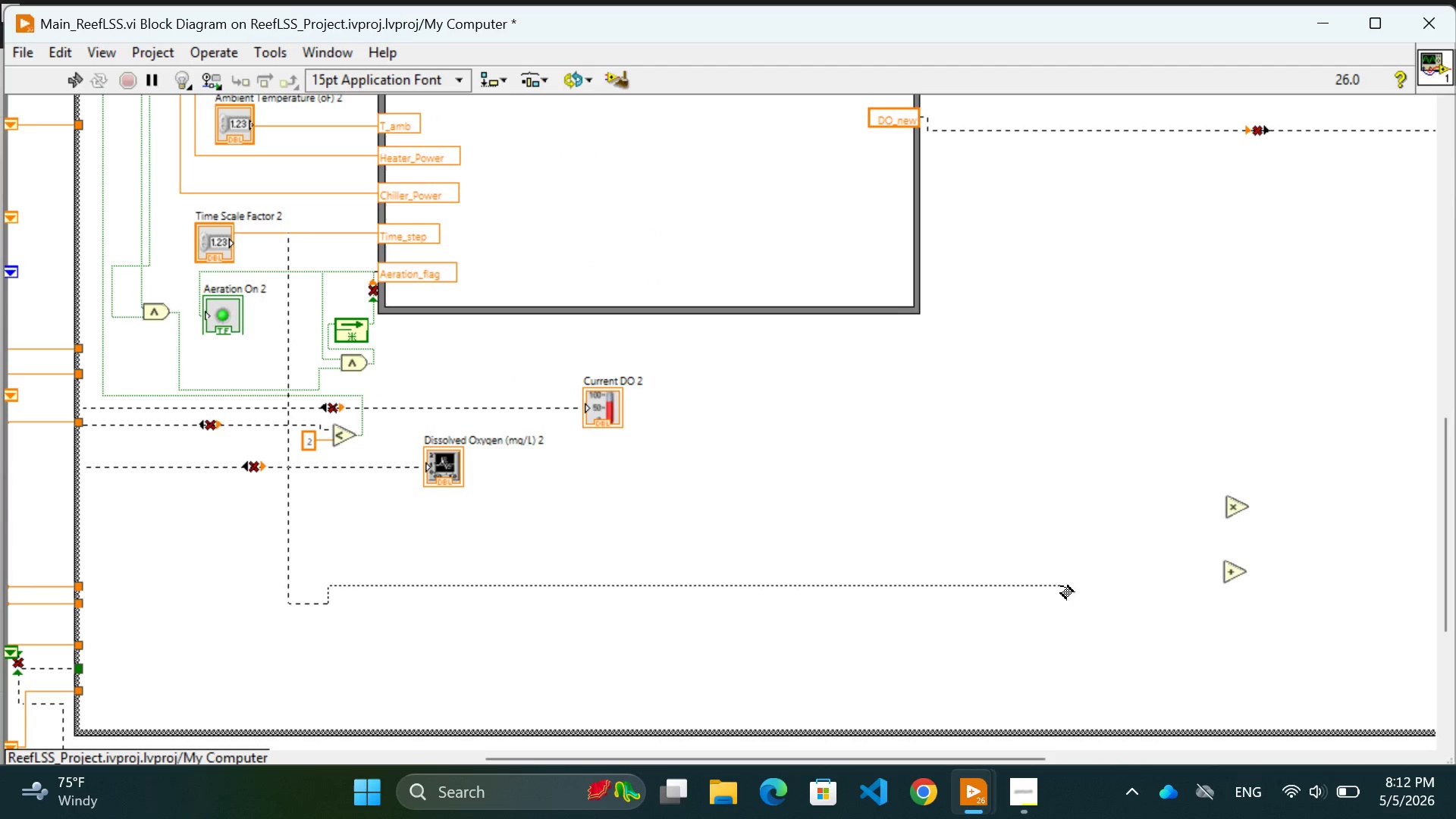 
left_click([1093, 544])
 